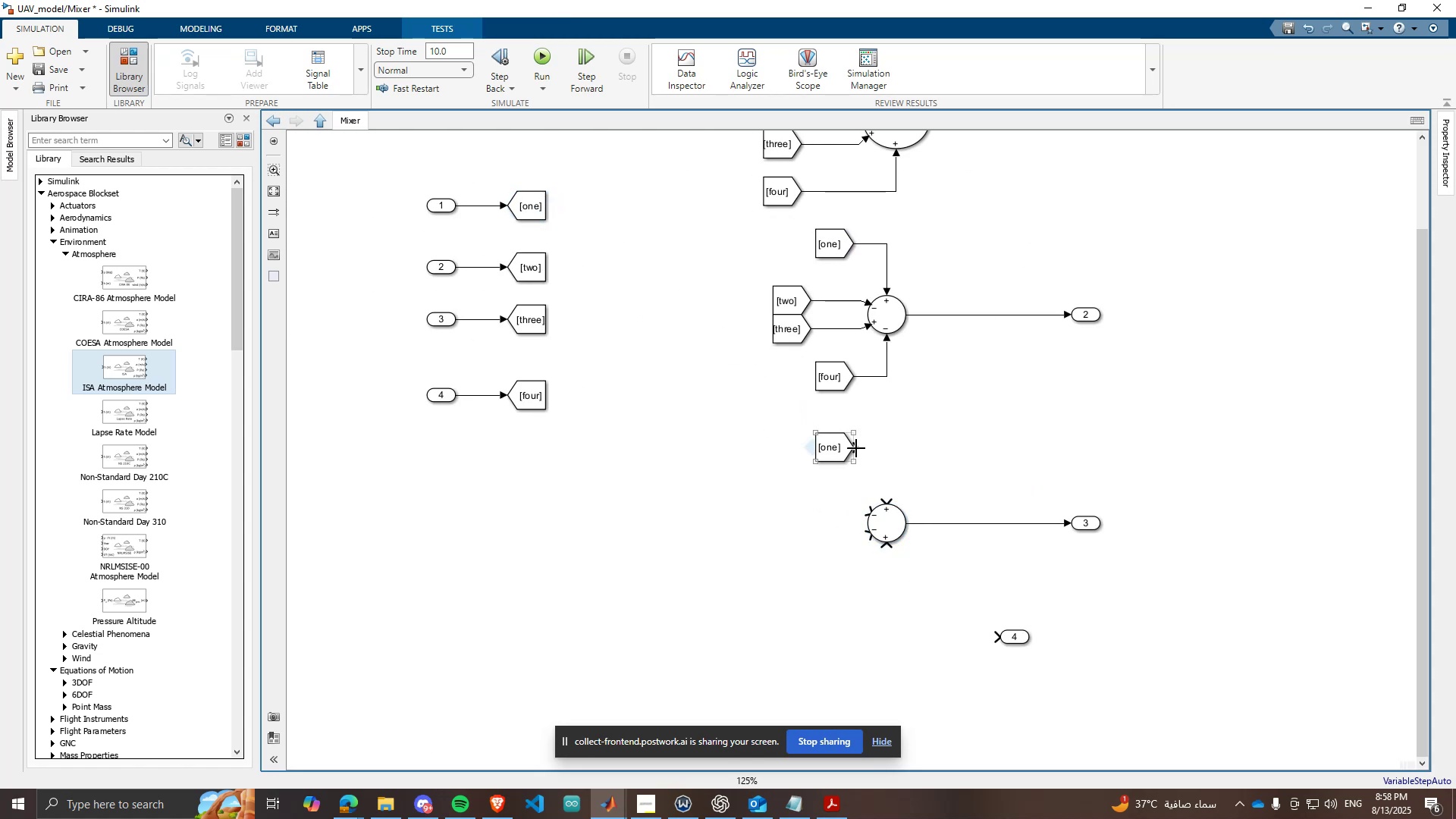 
left_click_drag(start_coordinate=[857, 448], to_coordinate=[890, 502])
 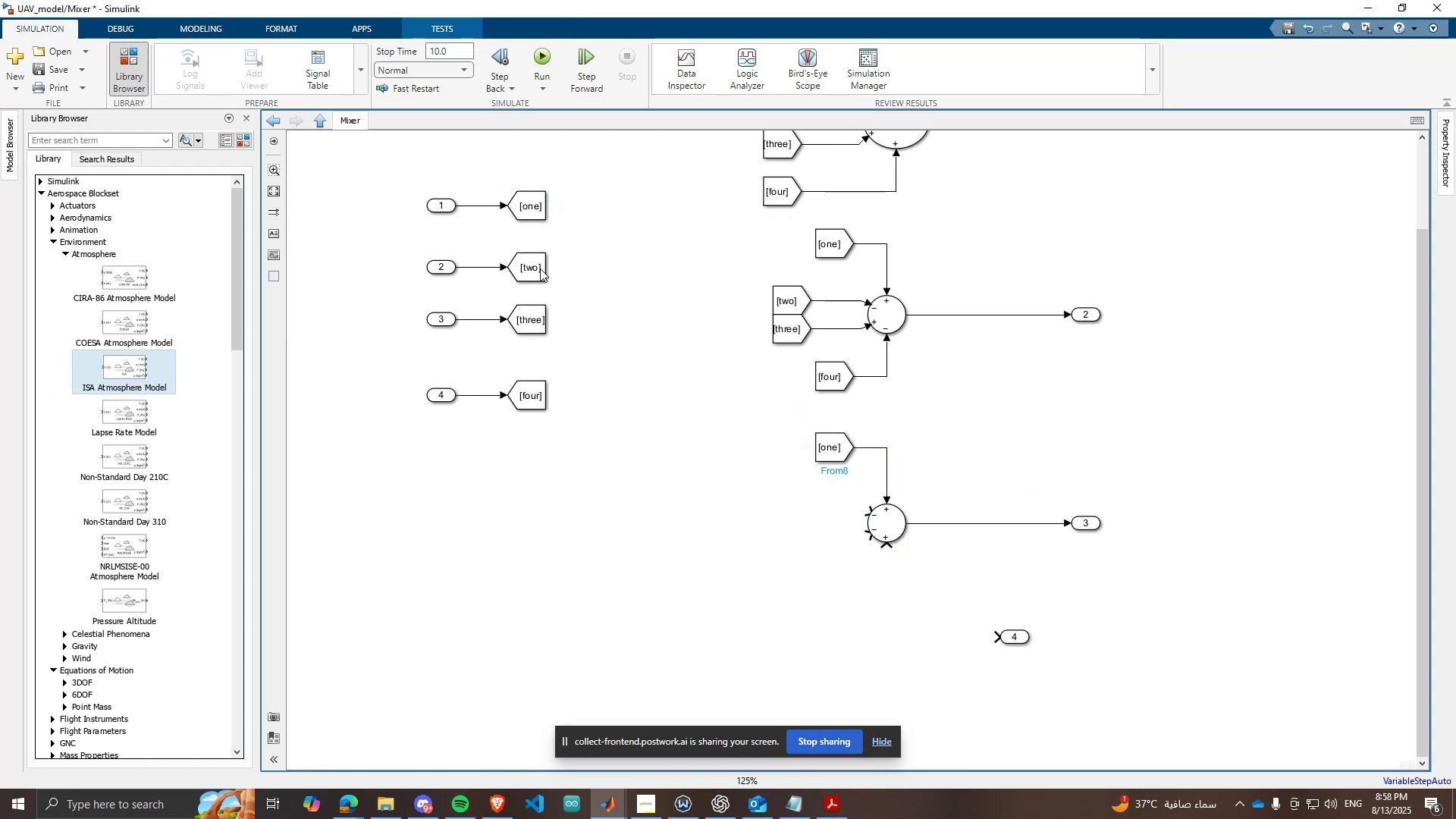 
left_click([538, 268])
 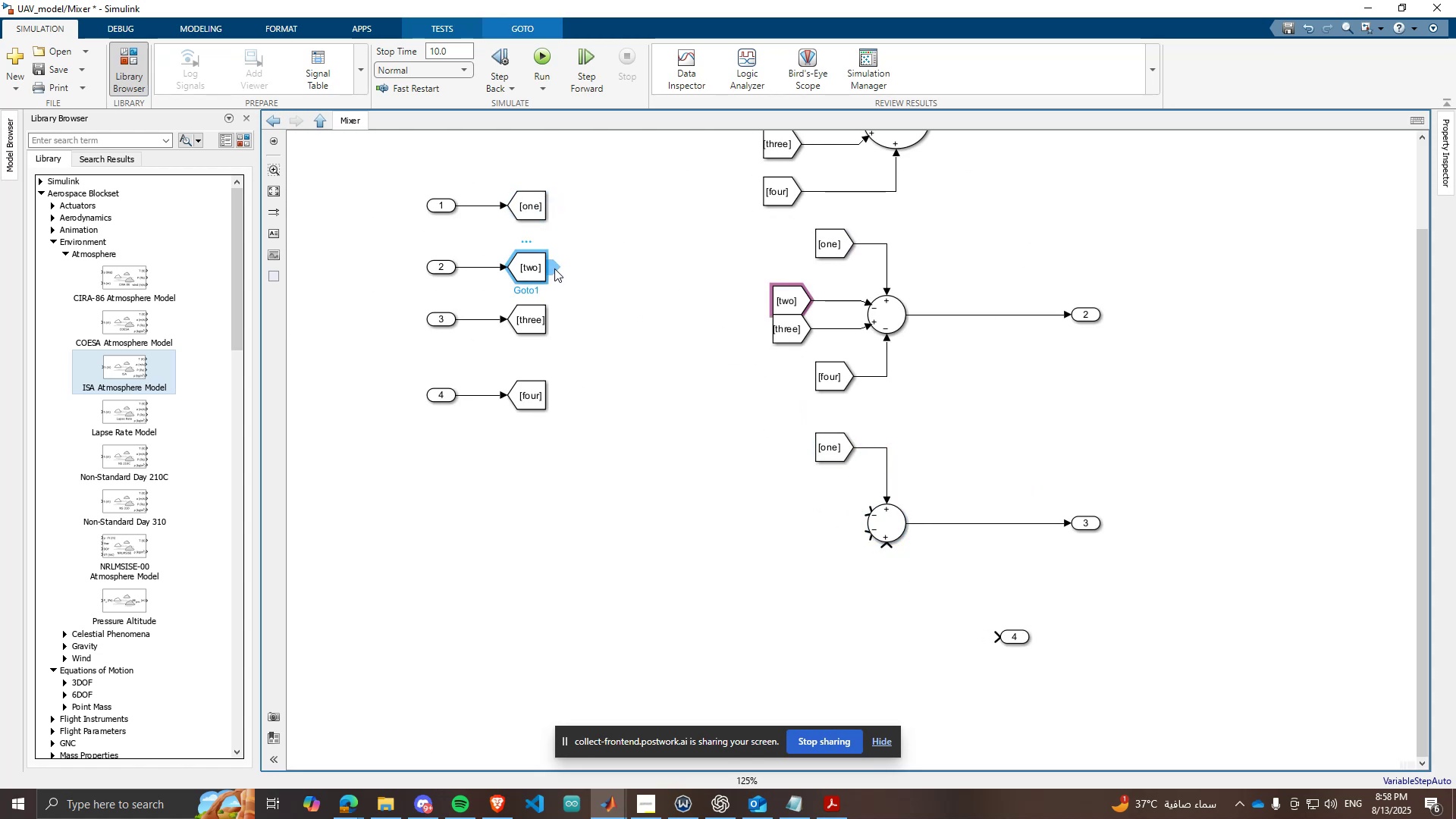 
left_click_drag(start_coordinate=[553, 267], to_coordinate=[805, 500])
 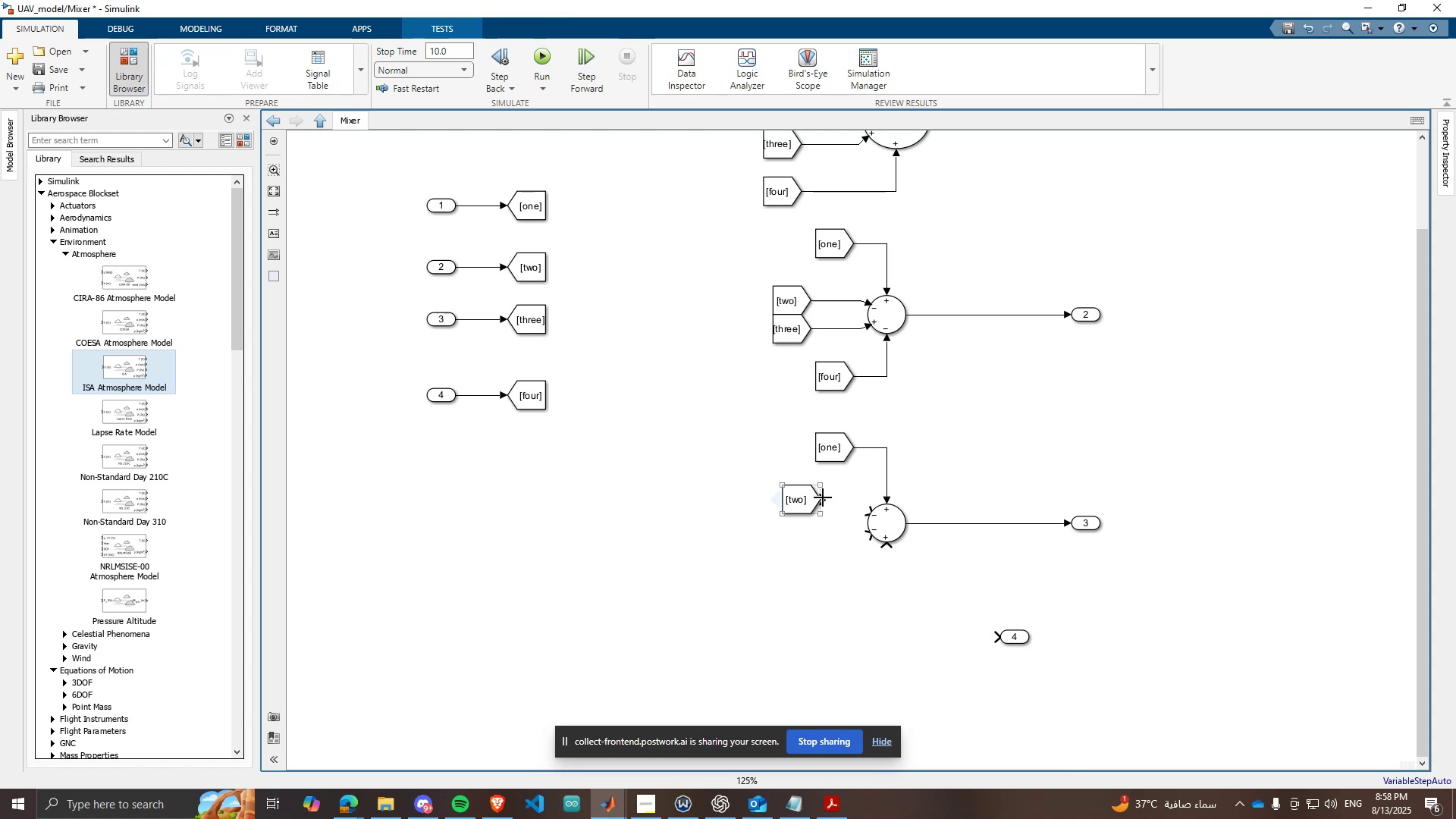 
left_click_drag(start_coordinate=[823, 497], to_coordinate=[868, 510])
 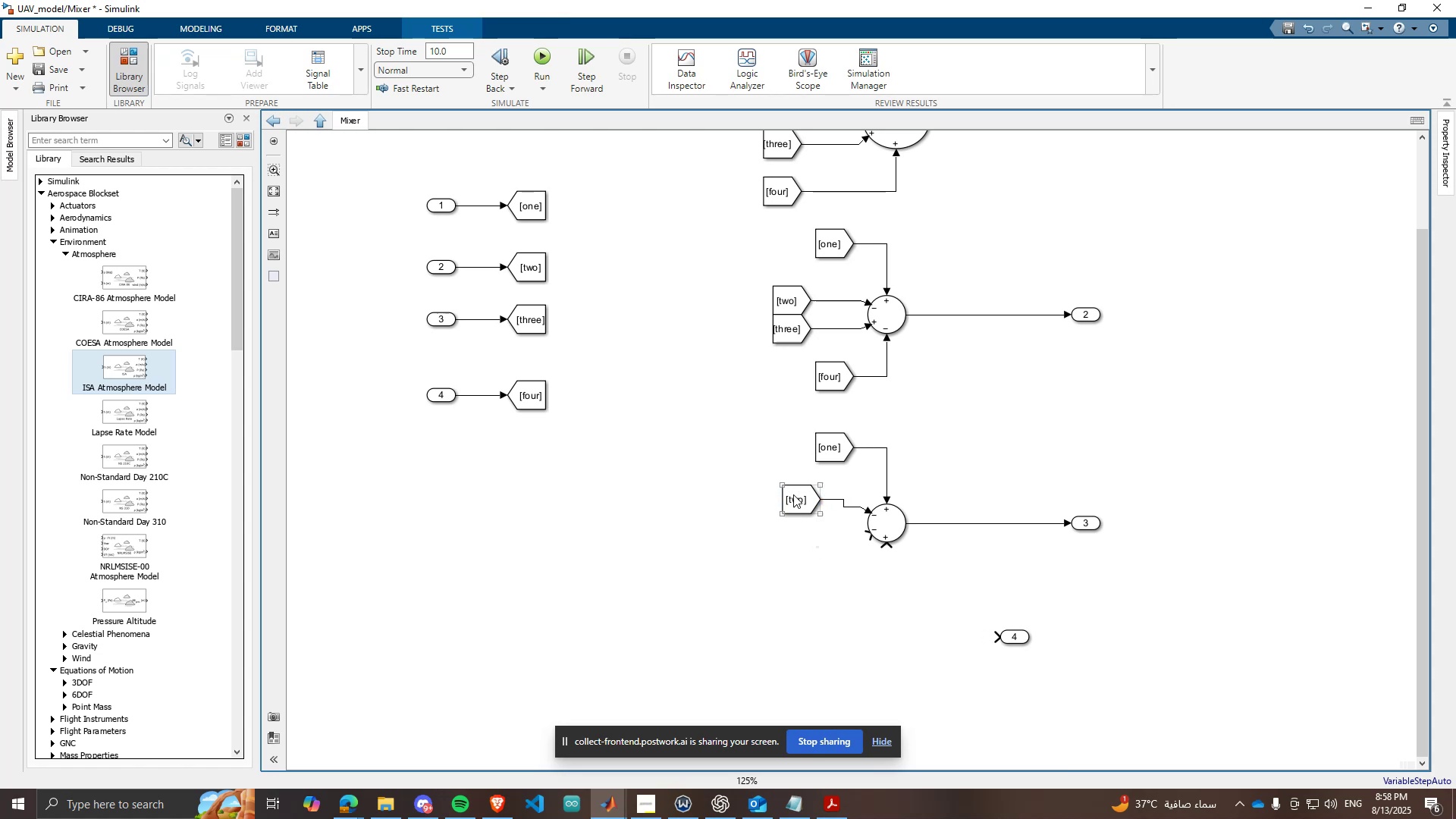 
left_click_drag(start_coordinate=[793, 485], to_coordinate=[792, 496])
 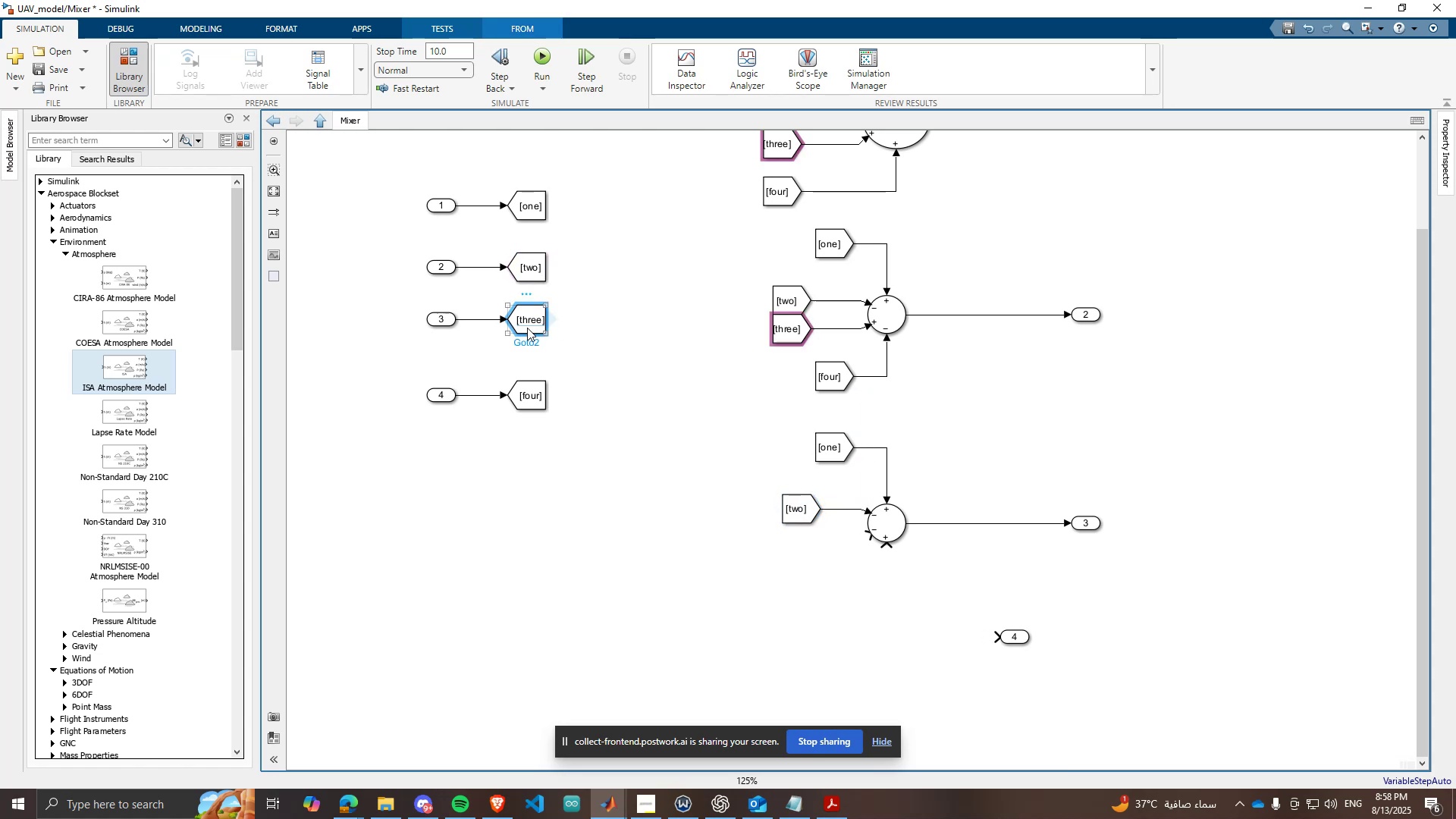 
left_click_drag(start_coordinate=[554, 319], to_coordinate=[801, 532])
 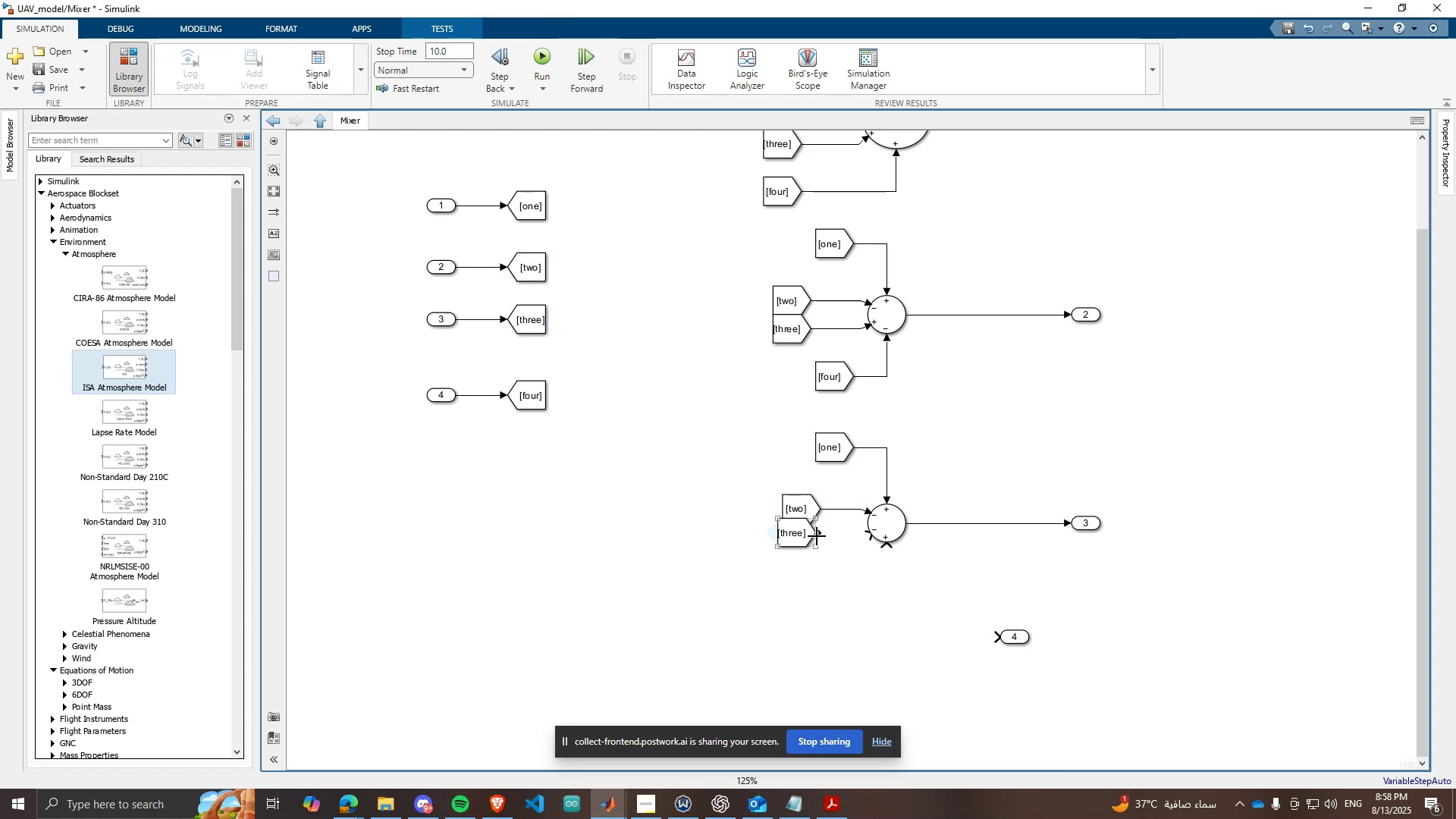 
left_click_drag(start_coordinate=[817, 536], to_coordinate=[881, 537])
 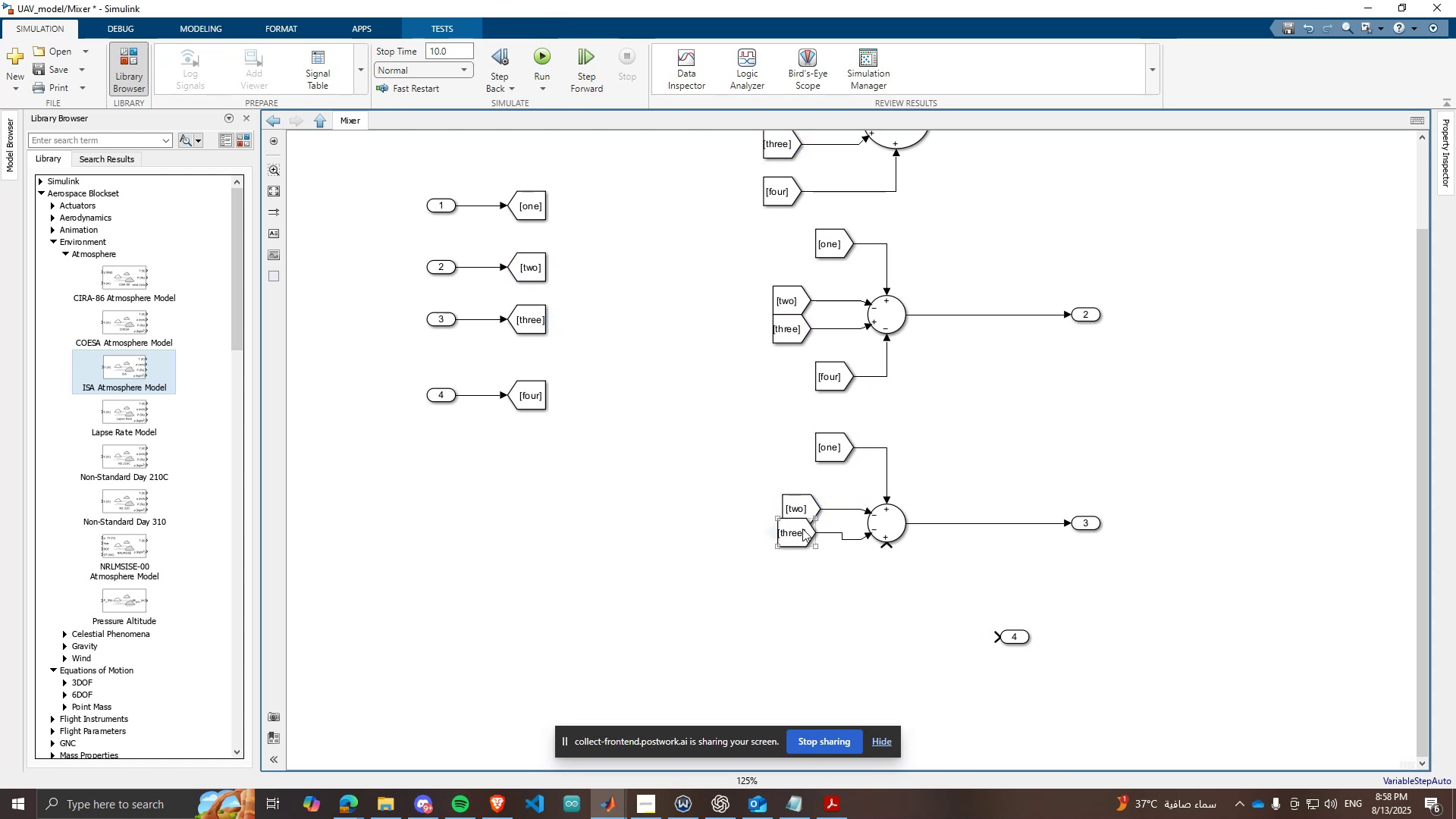 
left_click_drag(start_coordinate=[799, 529], to_coordinate=[805, 536])
 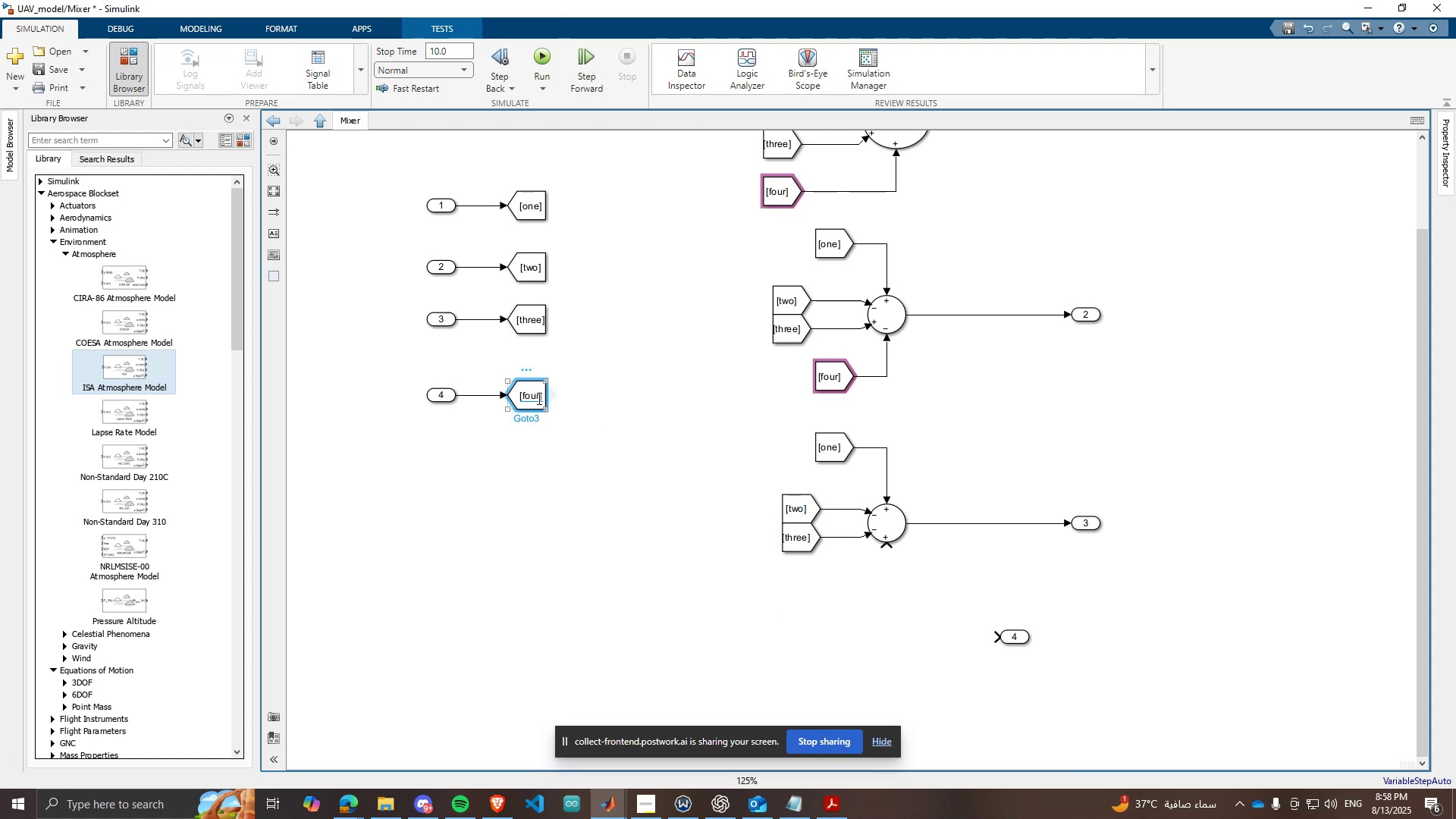 
left_click_drag(start_coordinate=[556, 395], to_coordinate=[833, 575])
 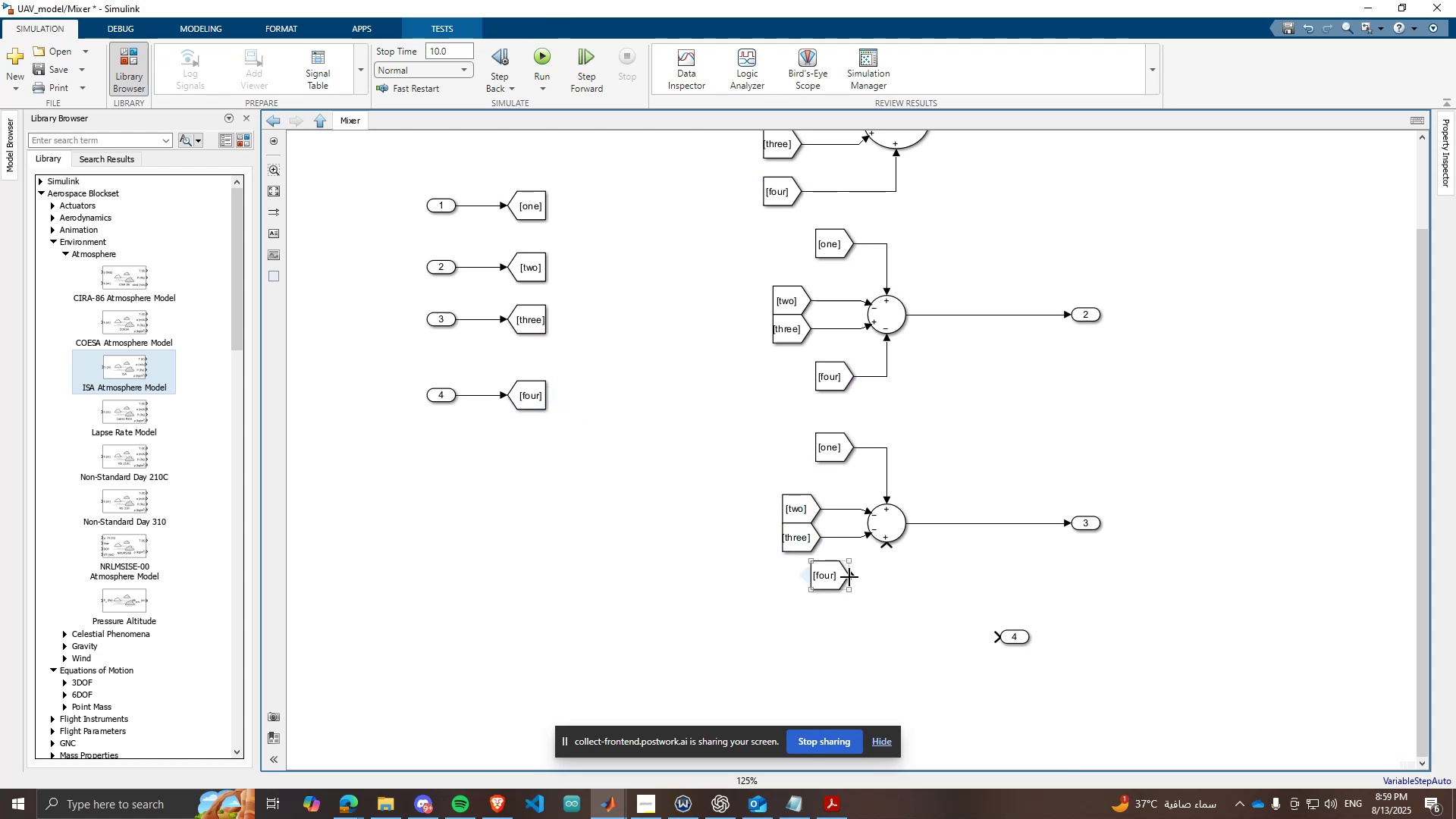 
left_click_drag(start_coordinate=[855, 577], to_coordinate=[887, 546])
 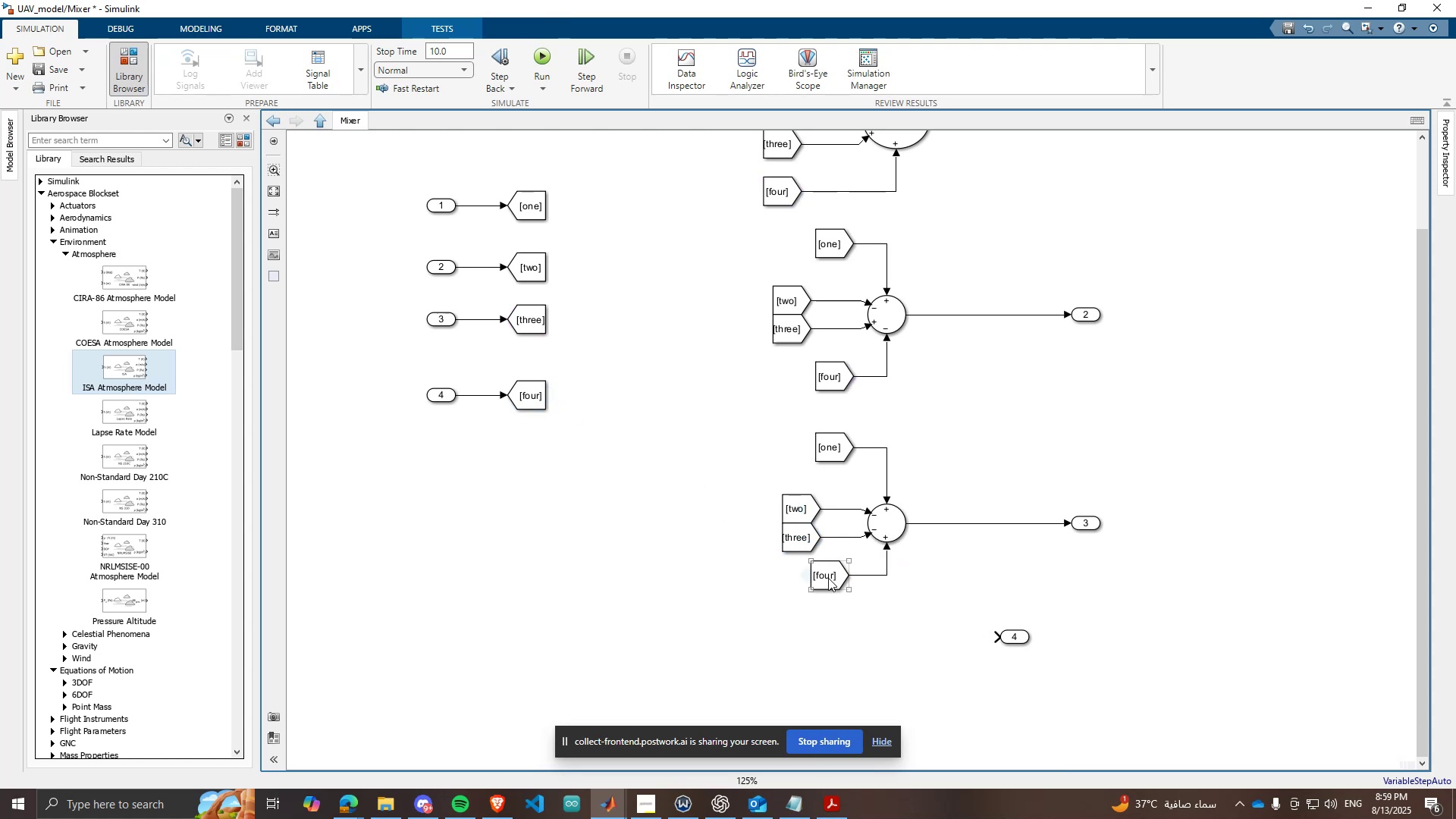 
left_click_drag(start_coordinate=[830, 577], to_coordinate=[839, 590])
 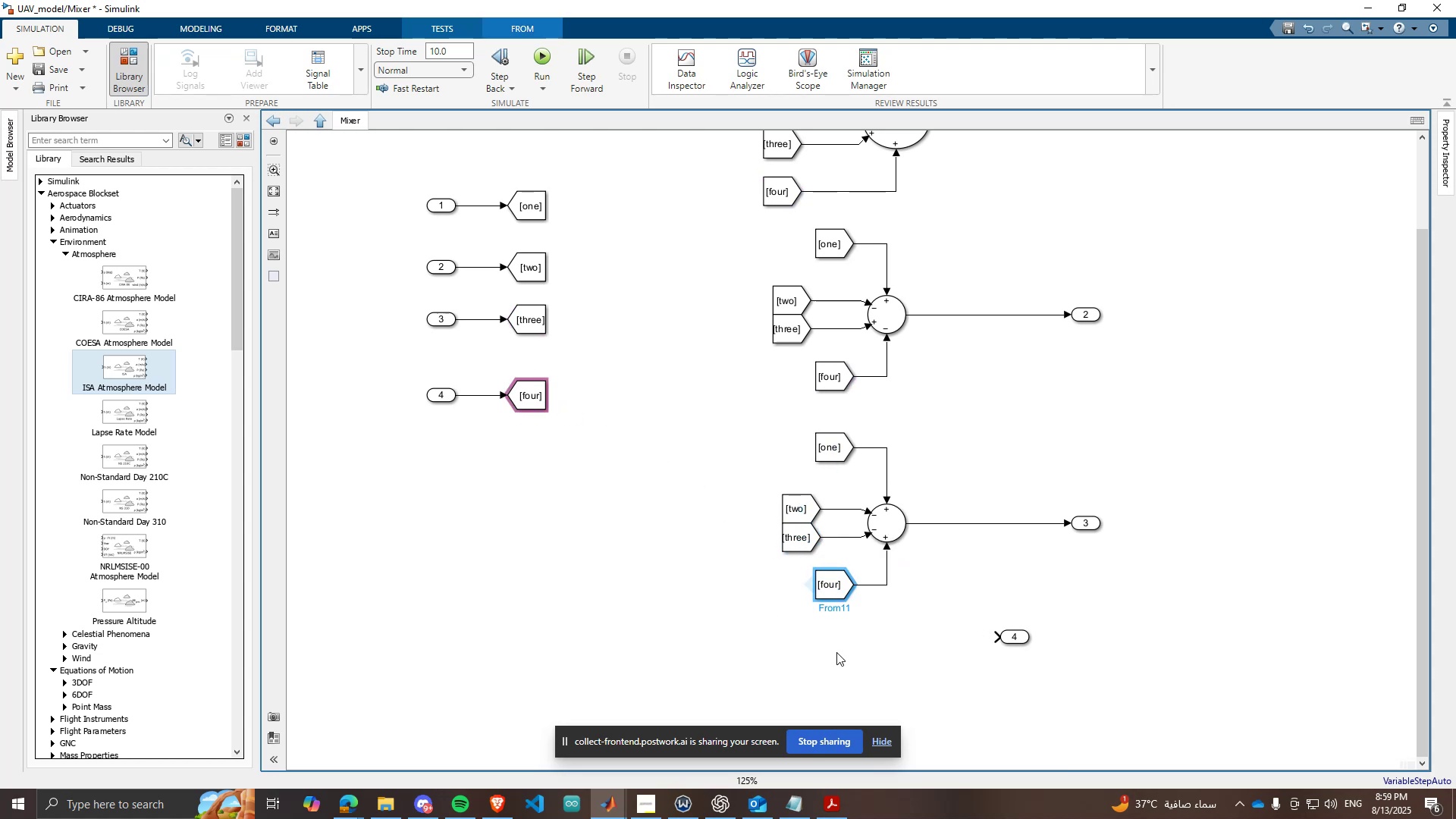 
left_click([836, 652])
 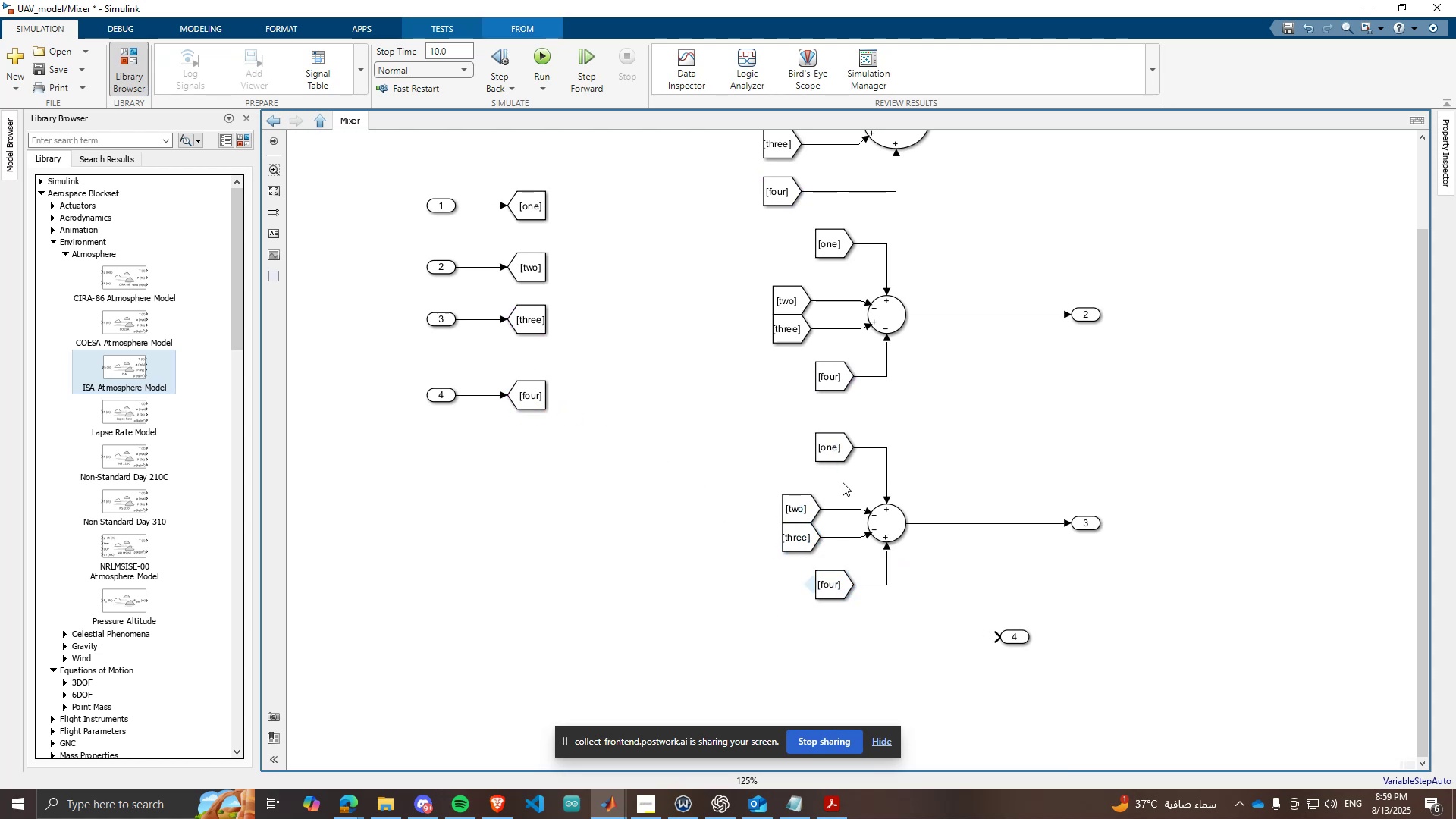 
scroll: coordinate [838, 453], scroll_direction: down, amount: 3.0
 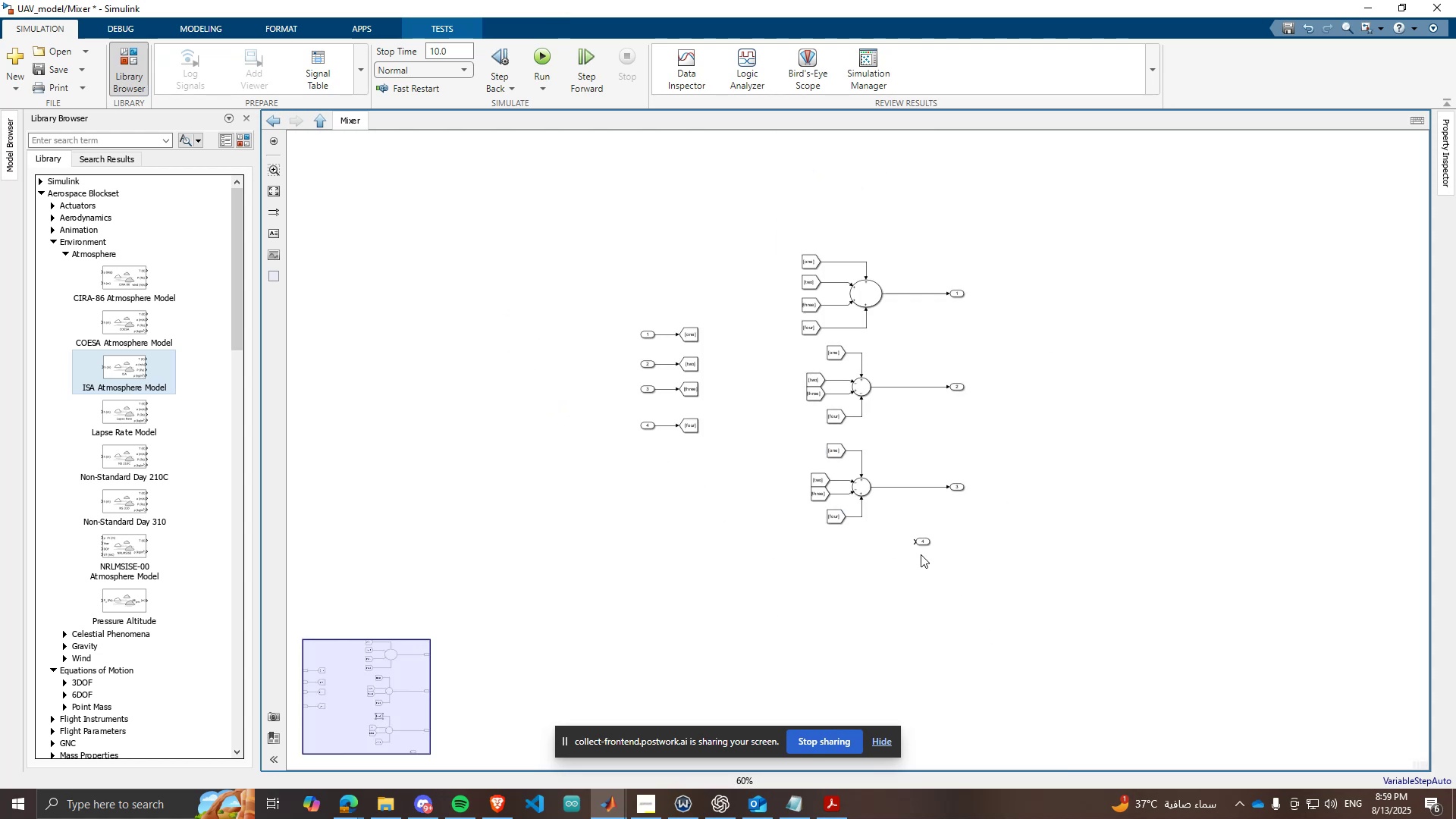 
scroll: coordinate [876, 509], scroll_direction: up, amount: 2.0
 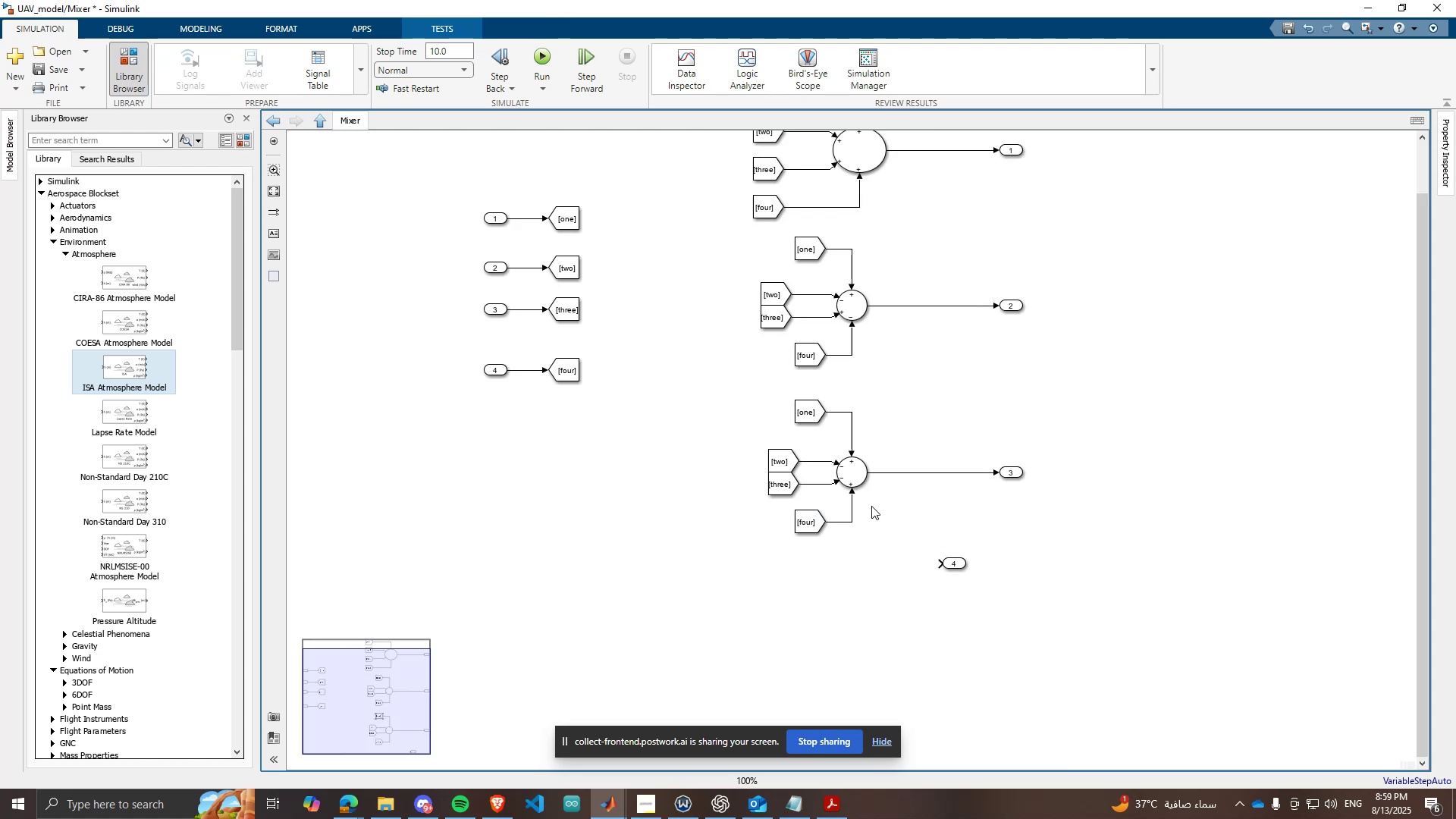 
scroll: coordinate [871, 506], scroll_direction: down, amount: 3.0
 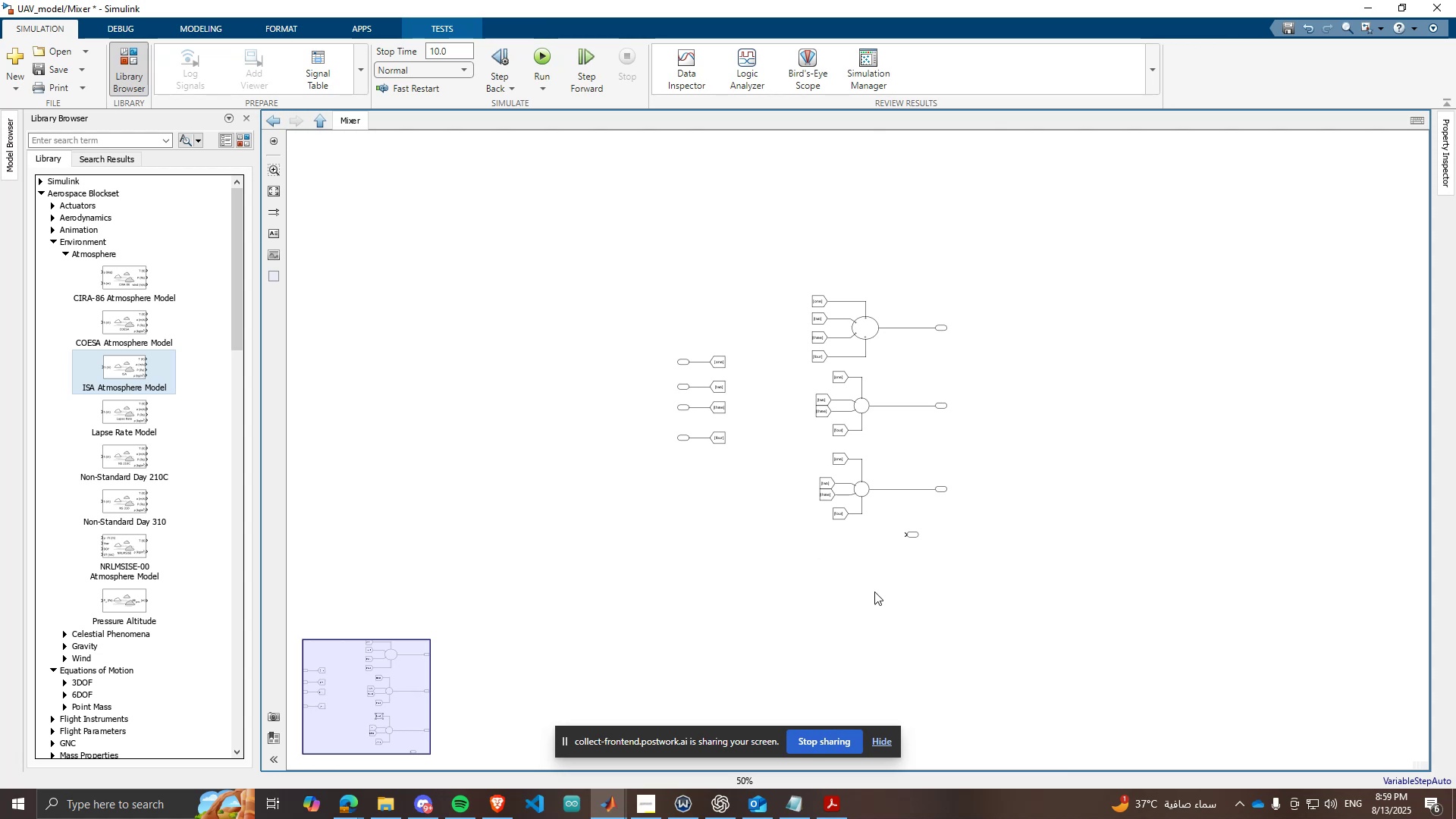 
scroll: coordinate [861, 393], scroll_direction: up, amount: 3.0
 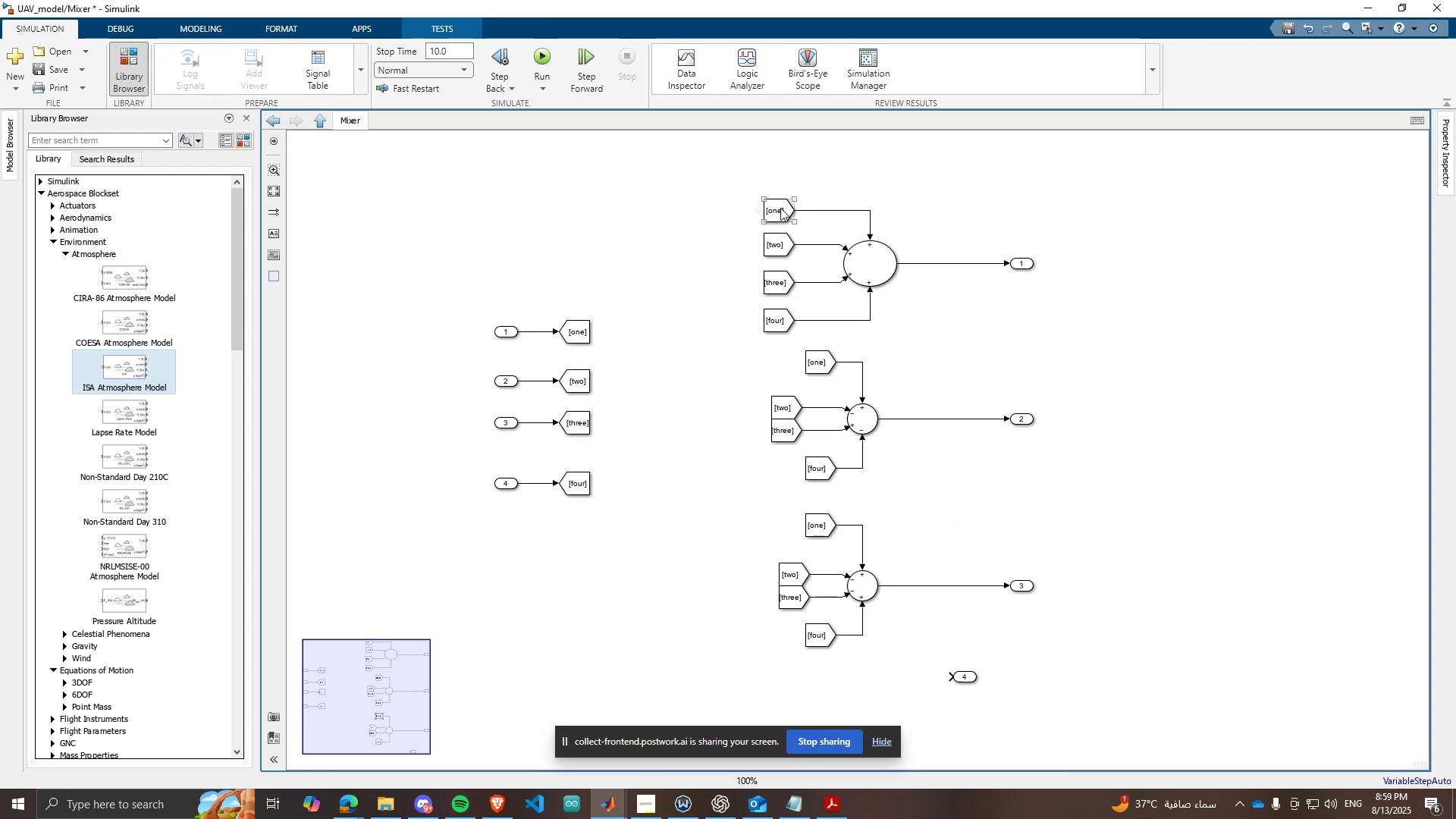 
left_click([780, 209])
 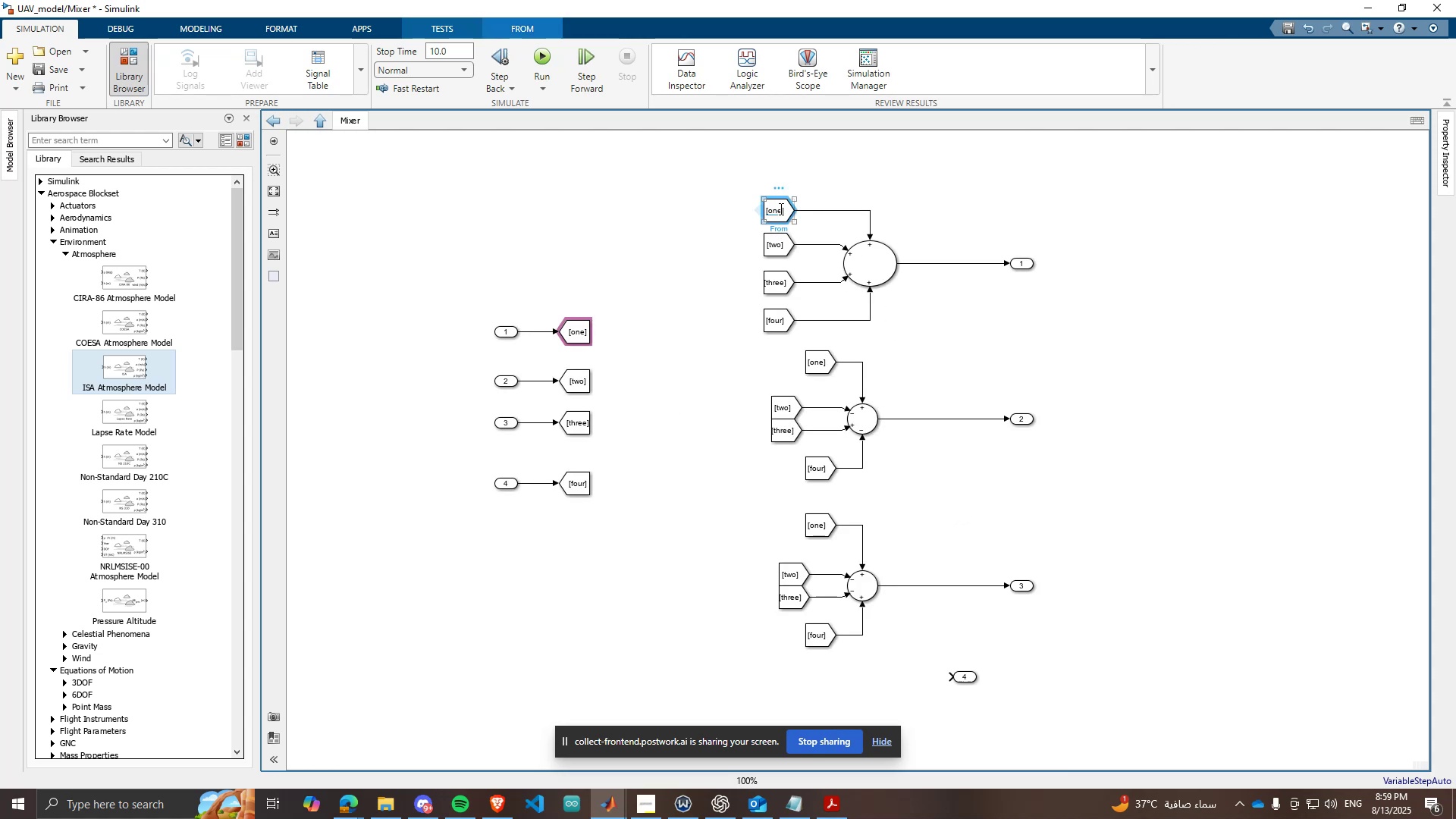 
hold_key(key=ArrowRight, duration=0.84)
 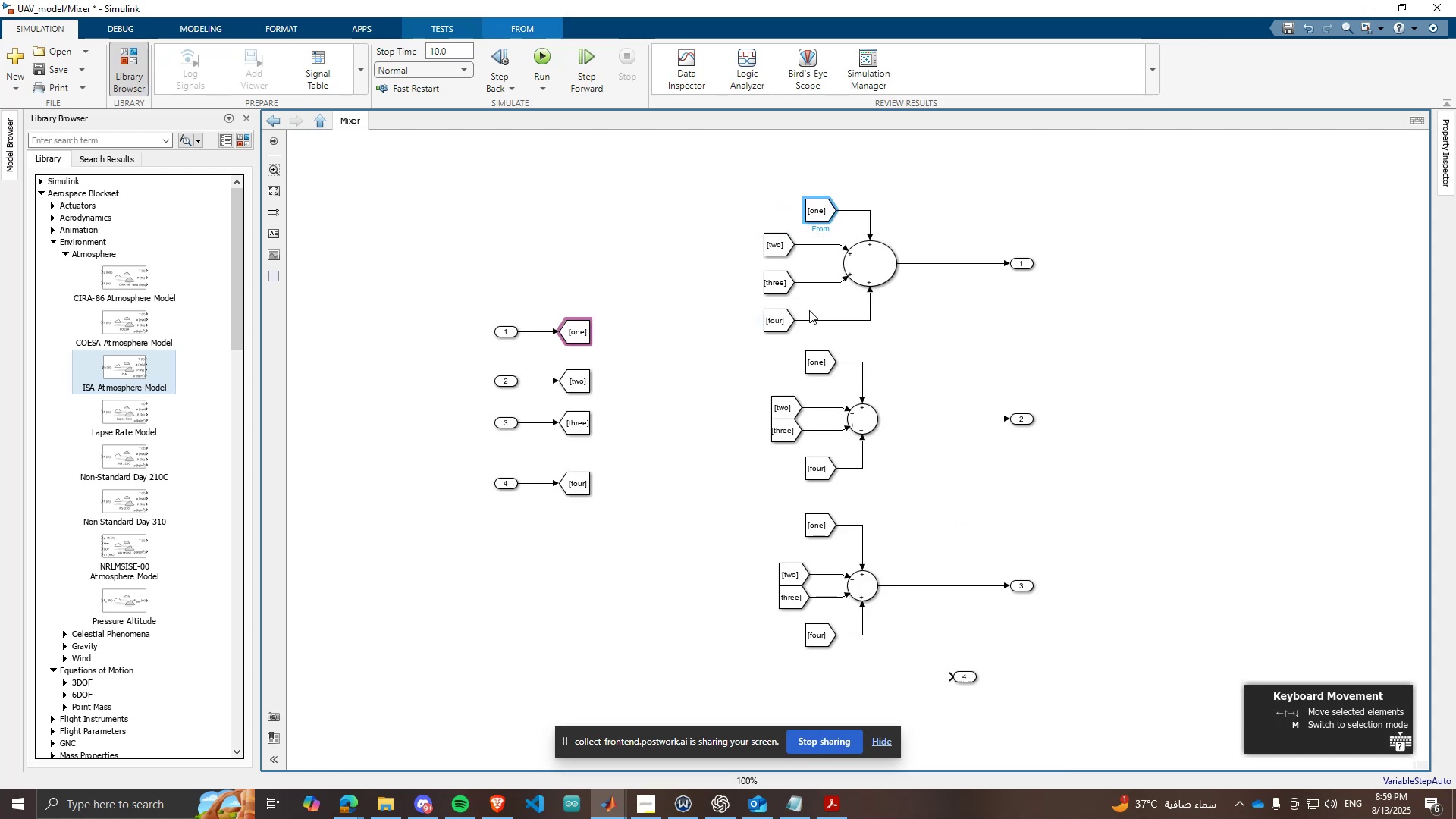 
left_click([778, 312])
 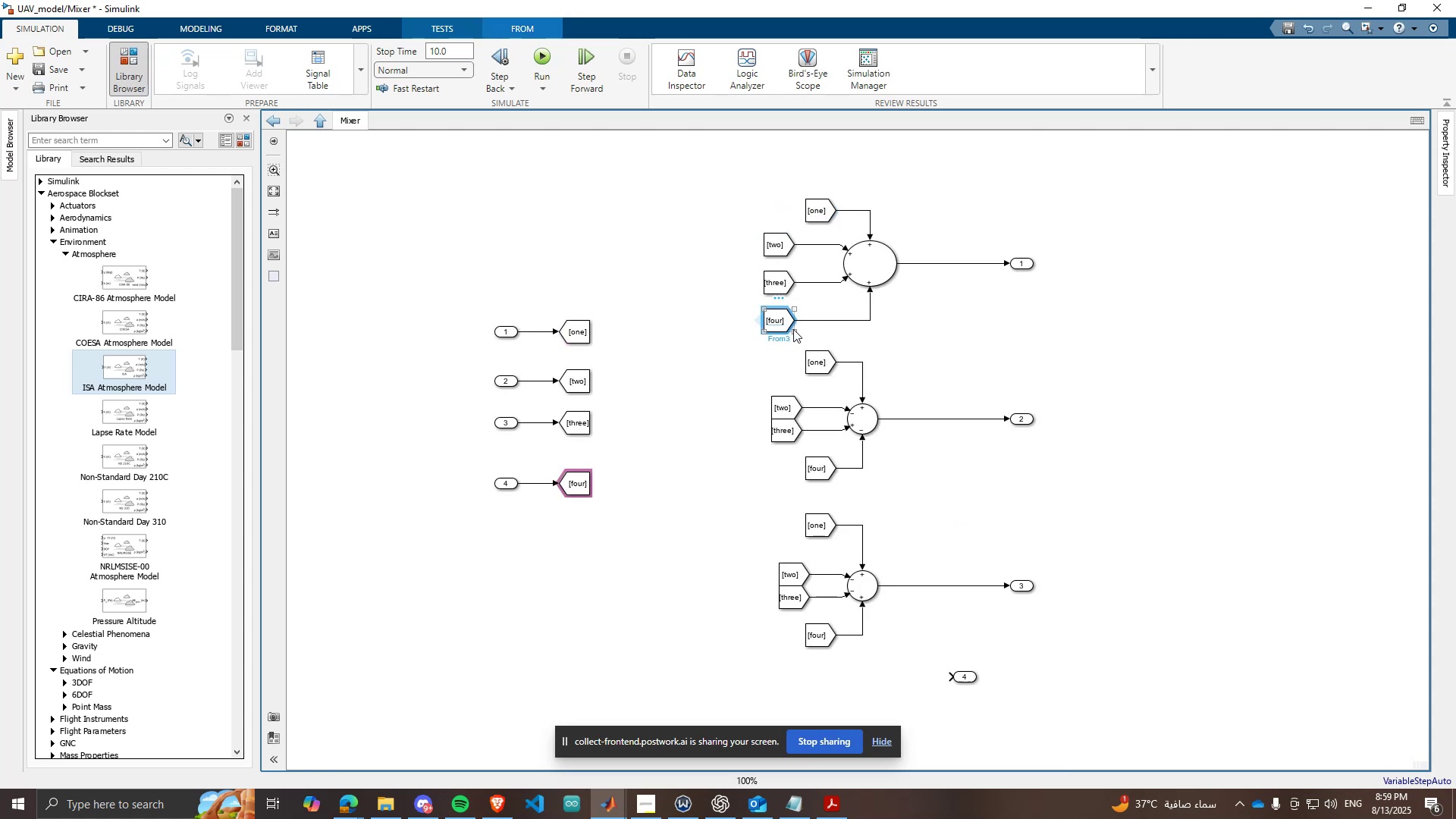 
hold_key(key=ArrowRight, duration=0.8)
 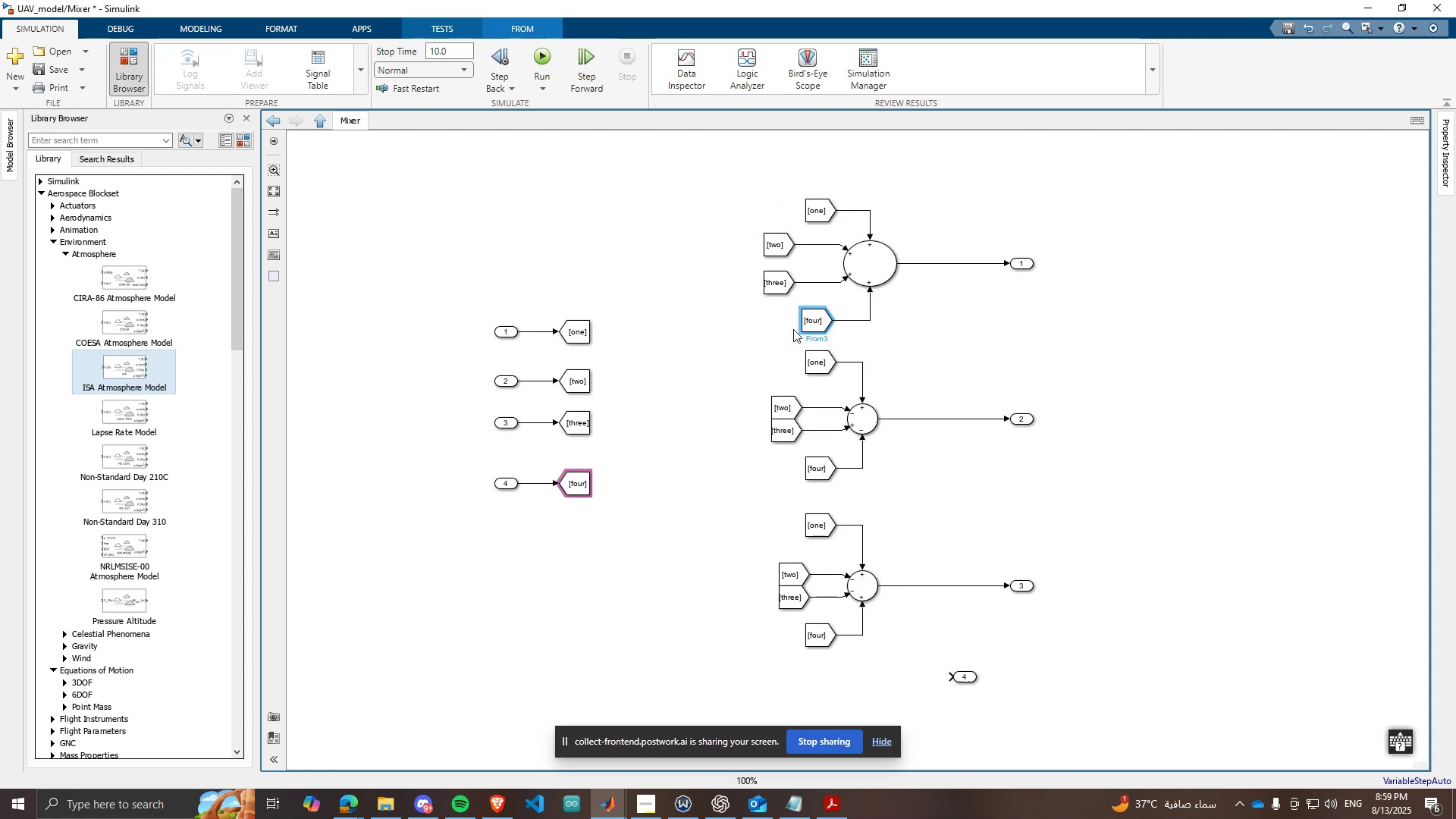 
key(ArrowRight)
 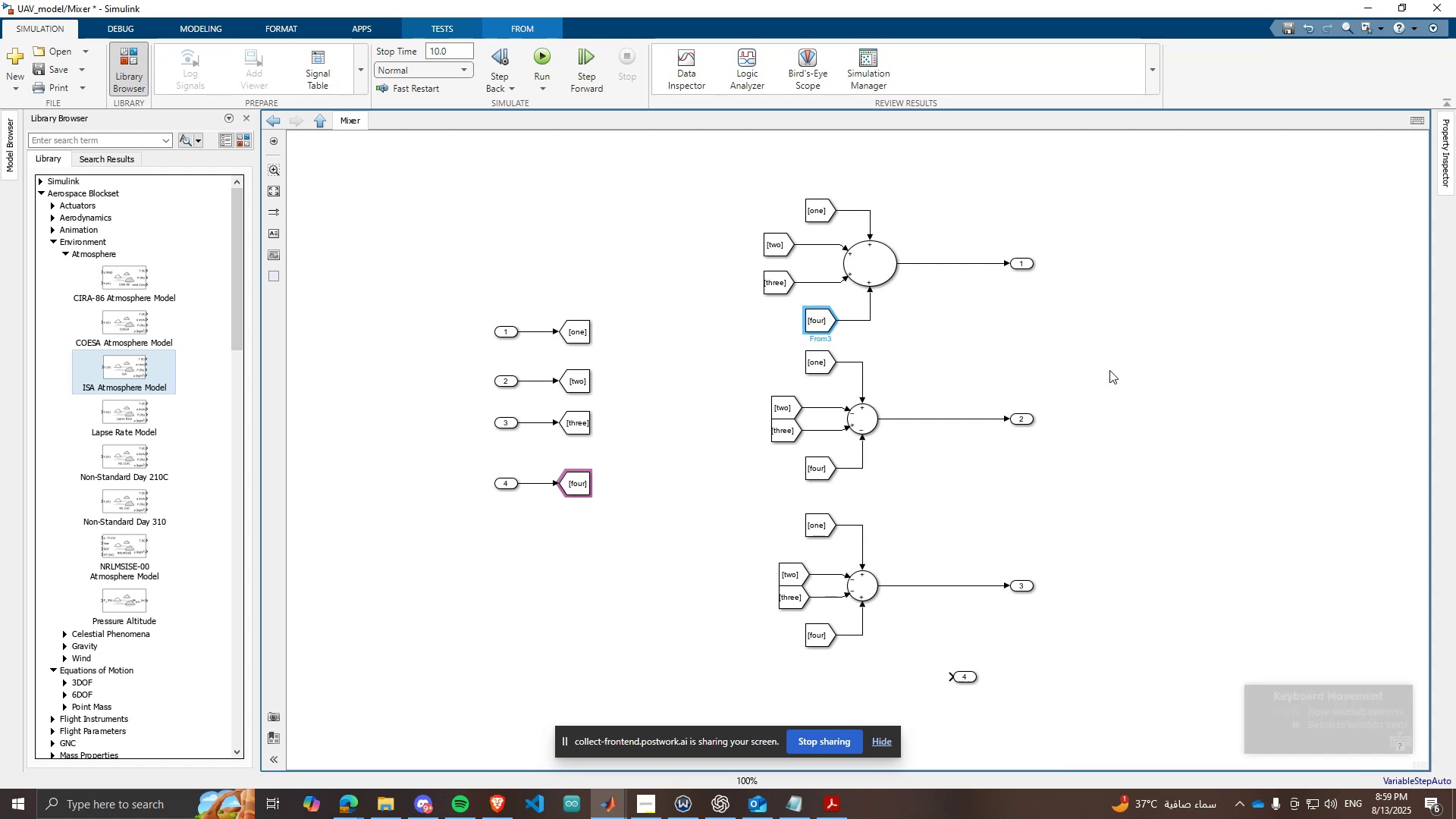 
key(ArrowLeft)
 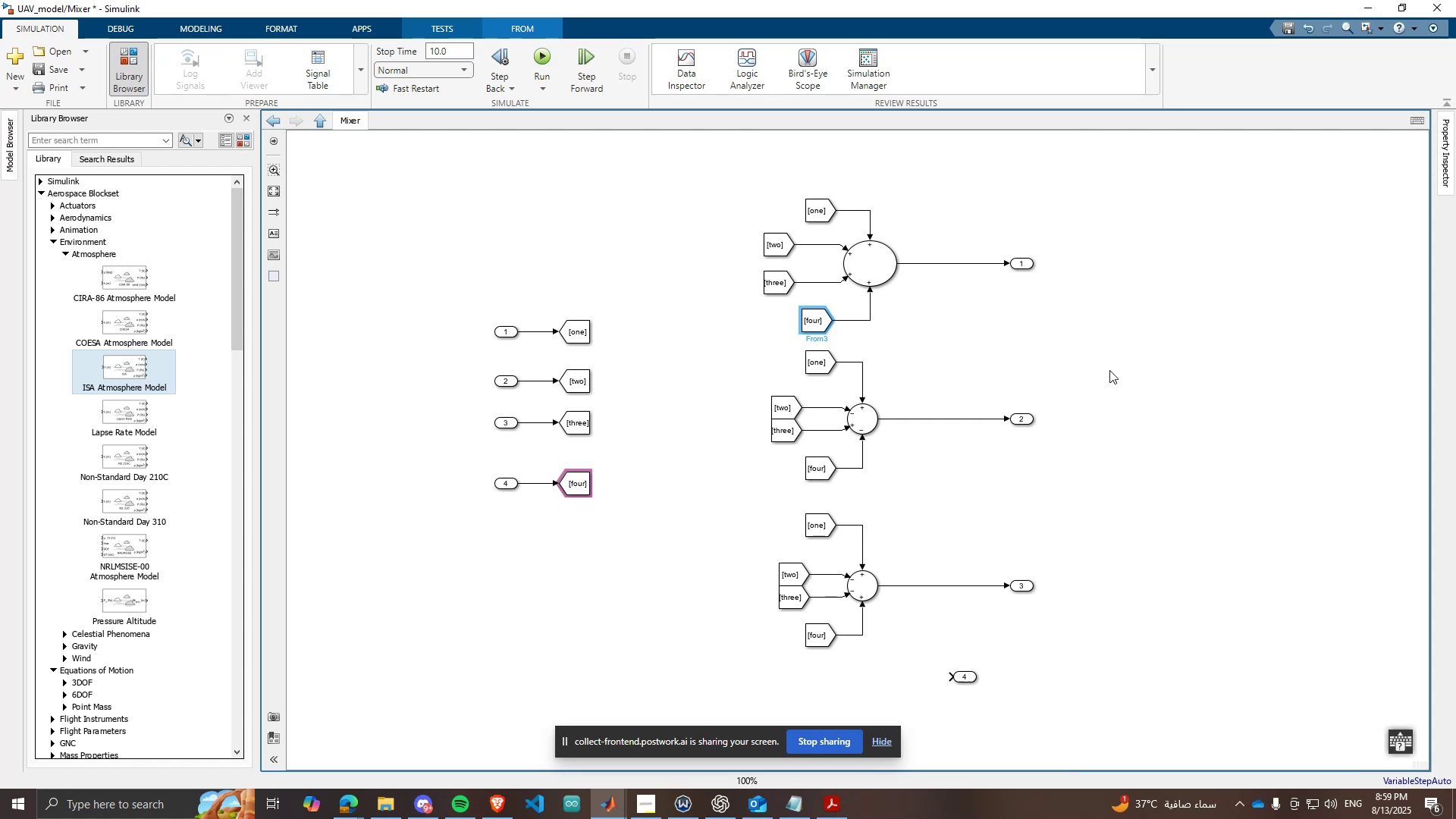 
key(ArrowRight)
 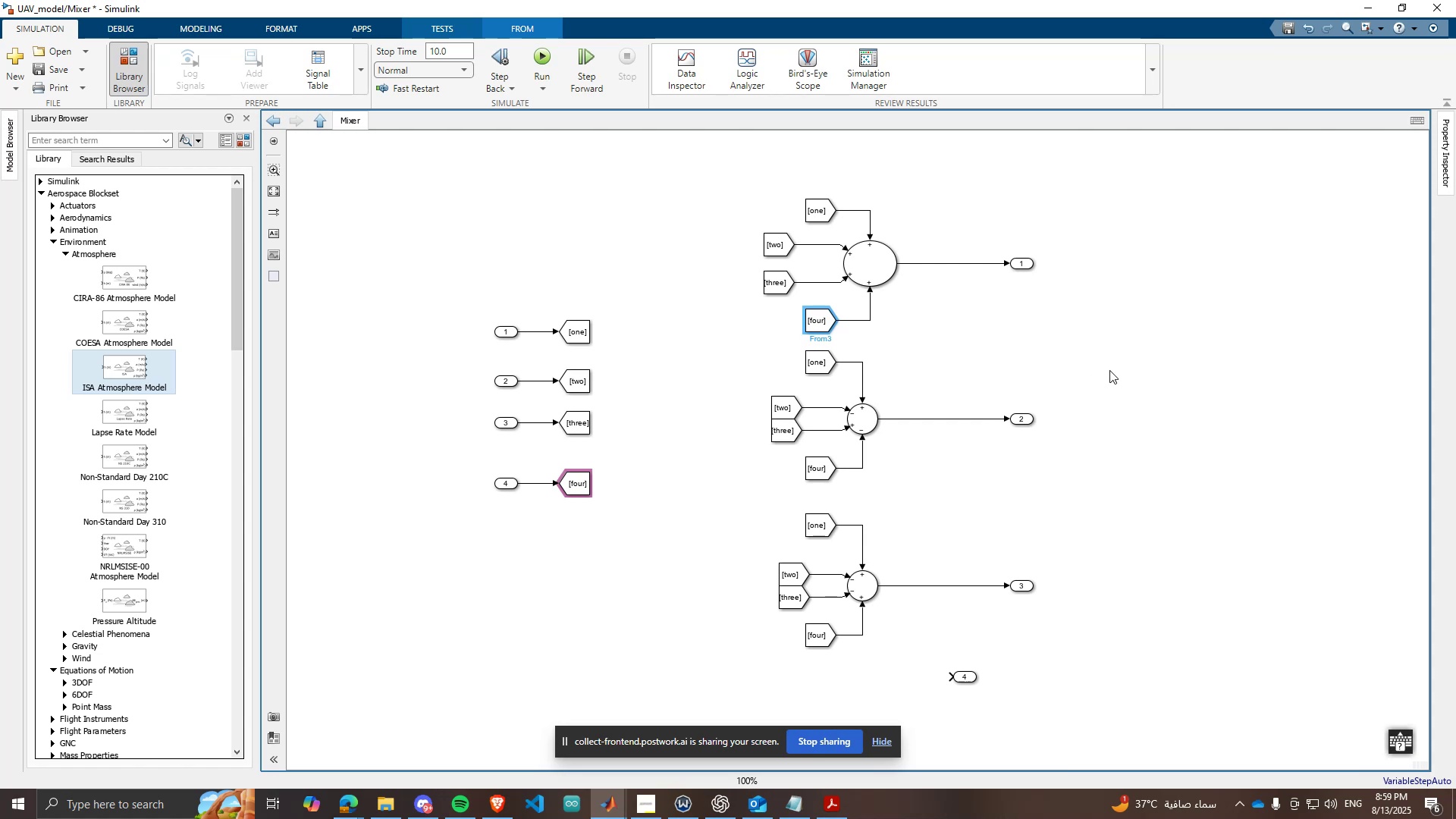 
left_click([1109, 370])
 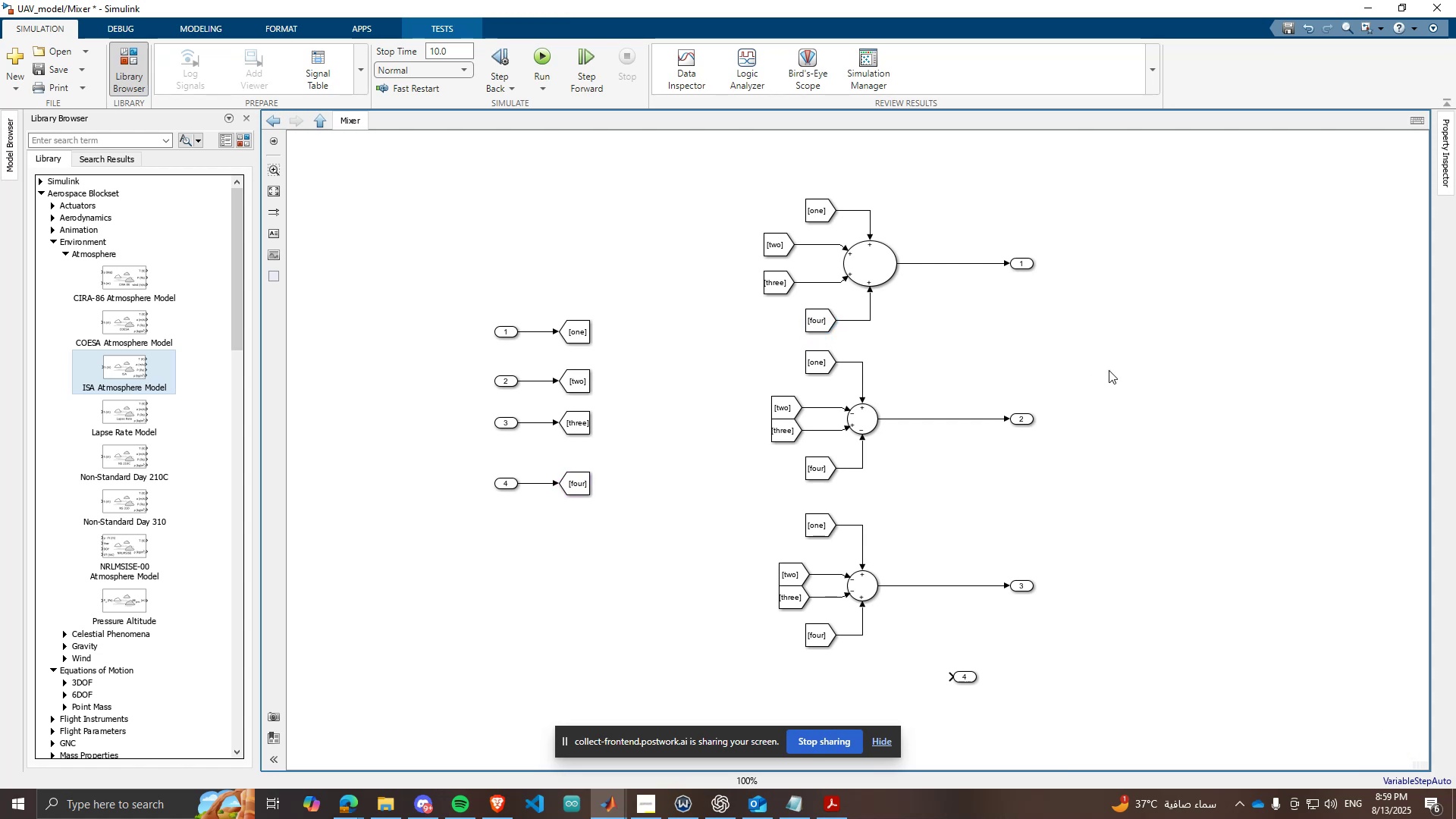 
scroll: coordinate [1093, 375], scroll_direction: down, amount: 3.0
 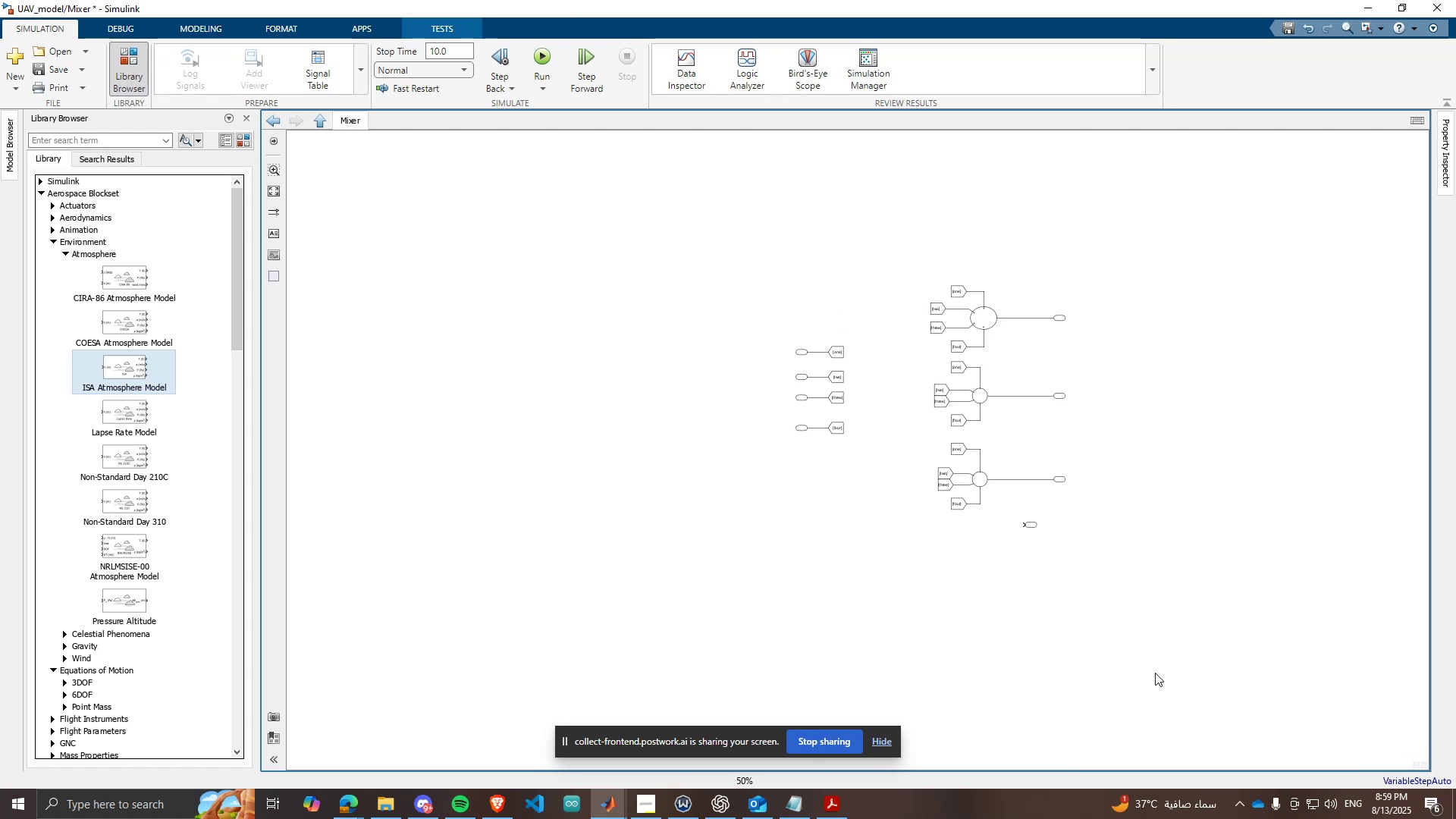 
scroll: coordinate [1178, 649], scroll_direction: up, amount: 3.0
 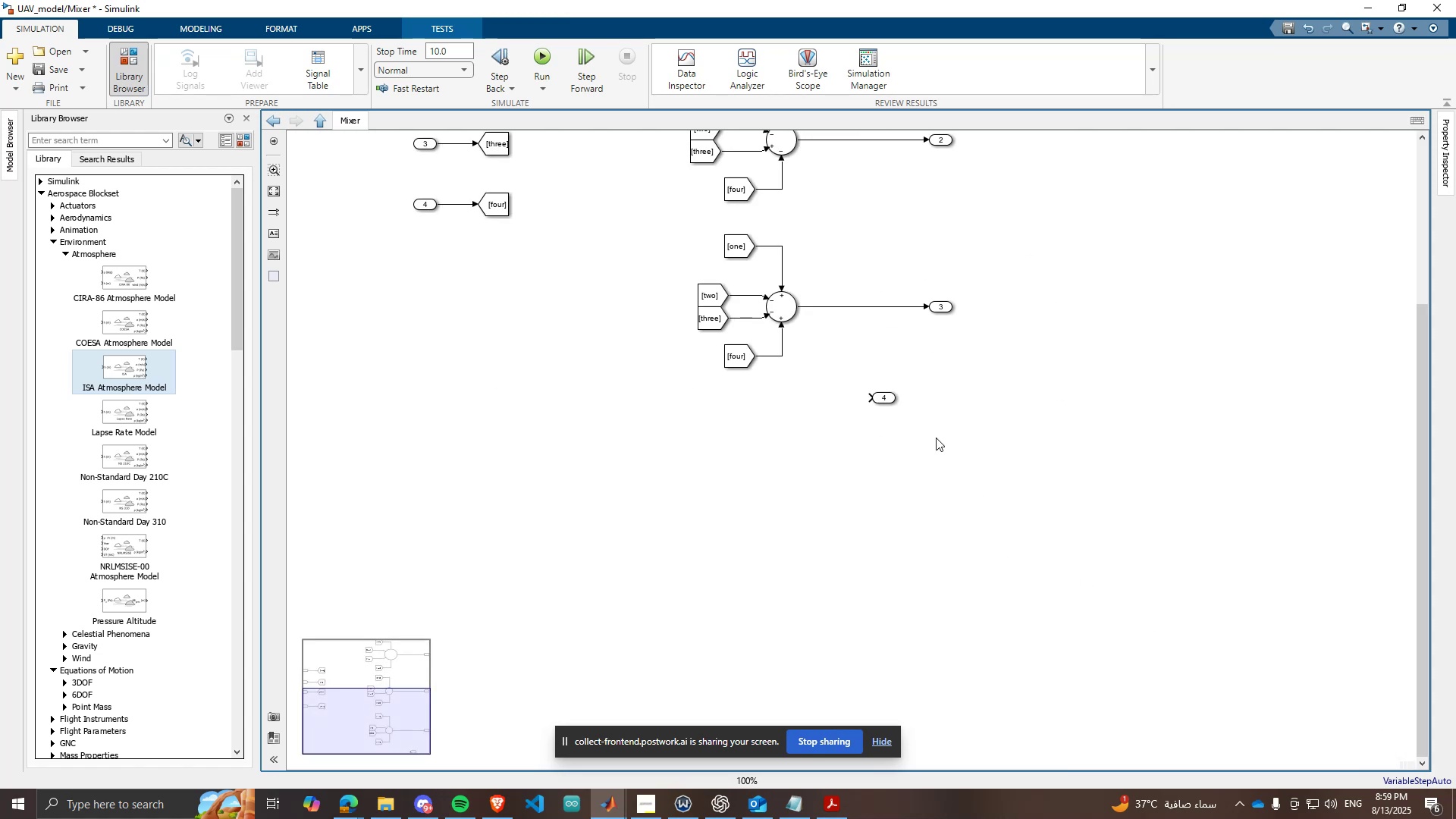 
scroll: coordinate [904, 446], scroll_direction: down, amount: 4.0
 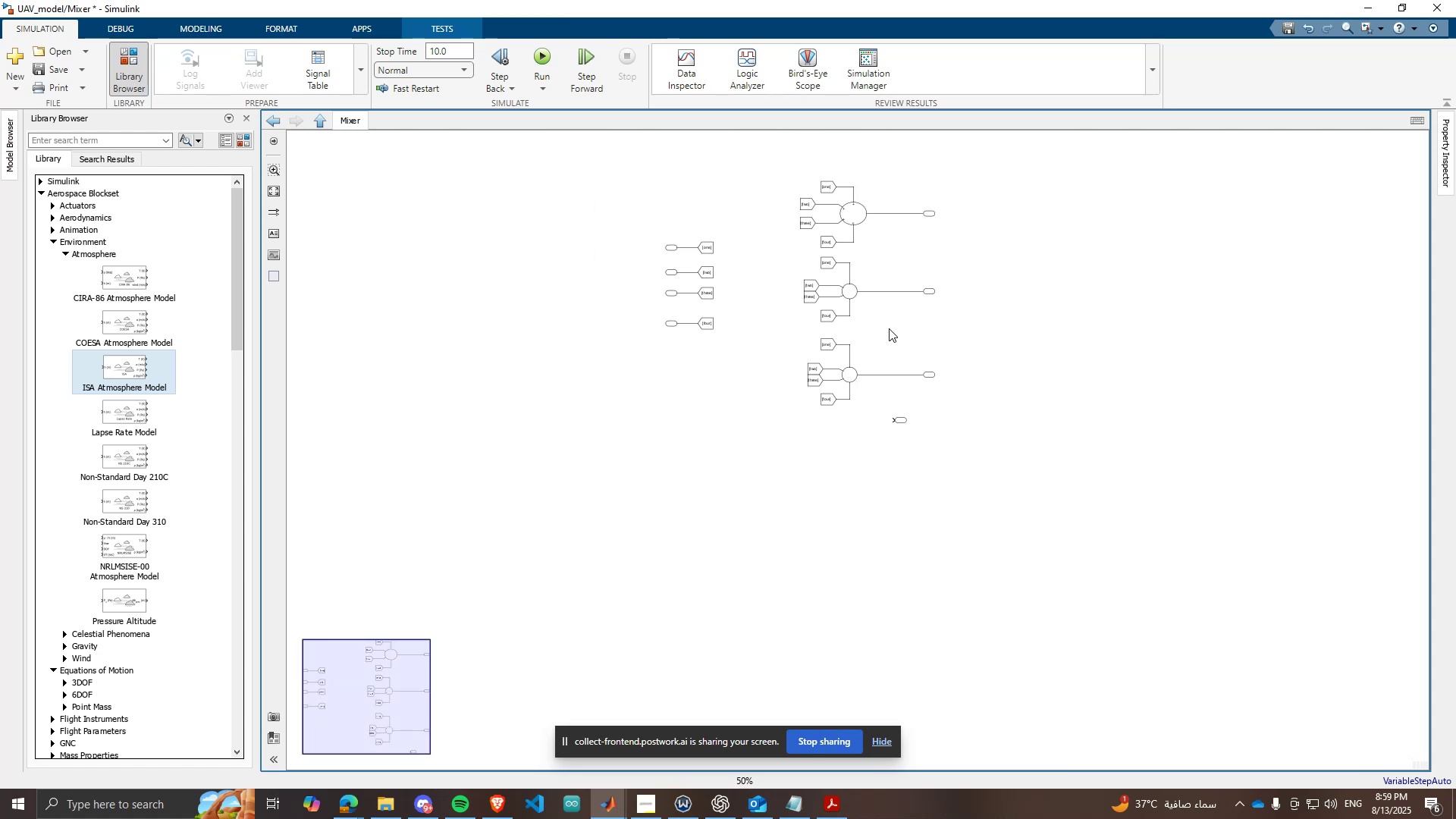 
scroll: coordinate [915, 453], scroll_direction: up, amount: 1.0
 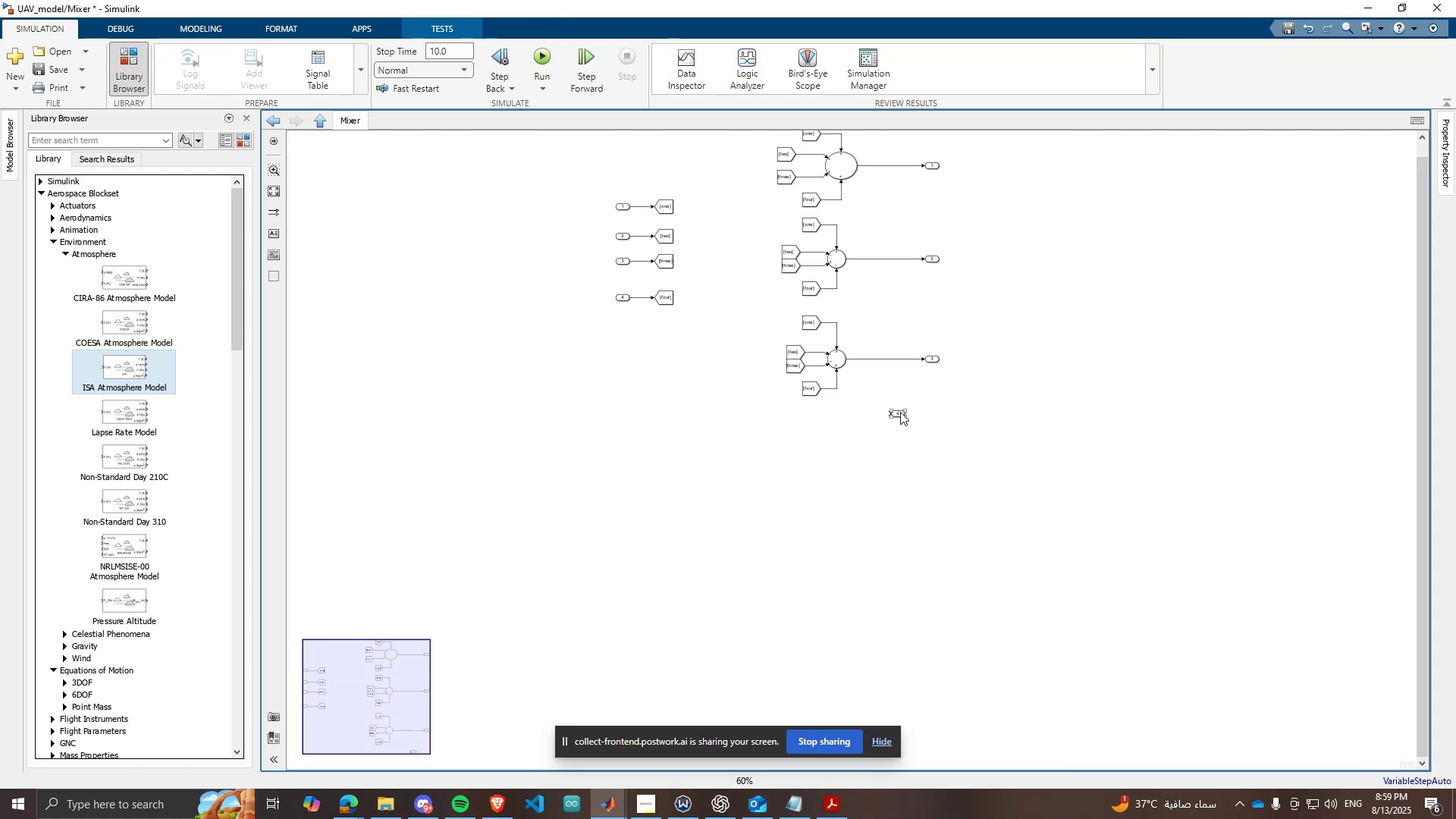 
left_click_drag(start_coordinate=[899, 412], to_coordinate=[936, 457])
 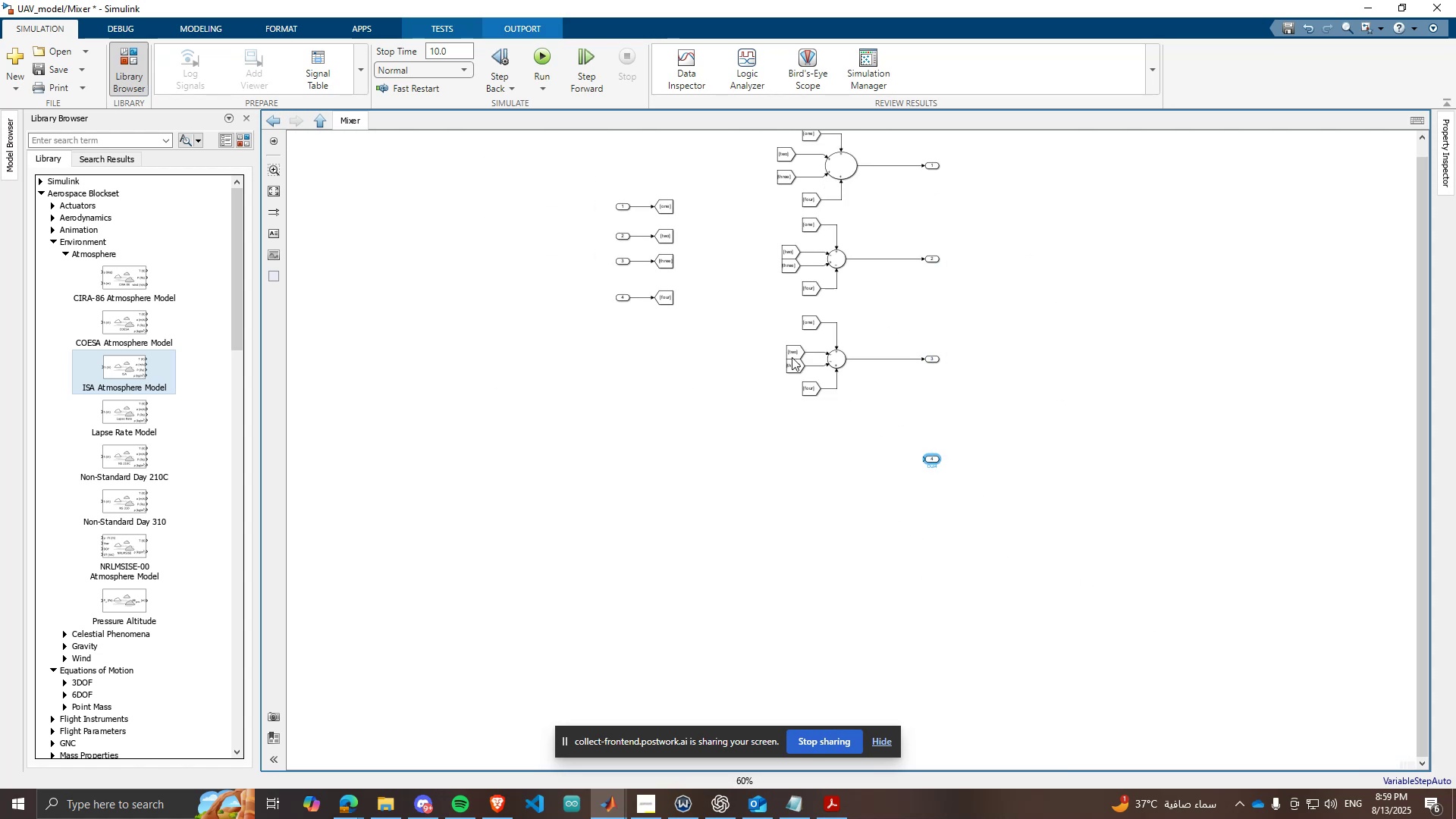 
scroll: coordinate [723, 286], scroll_direction: none, amount: 0.0
 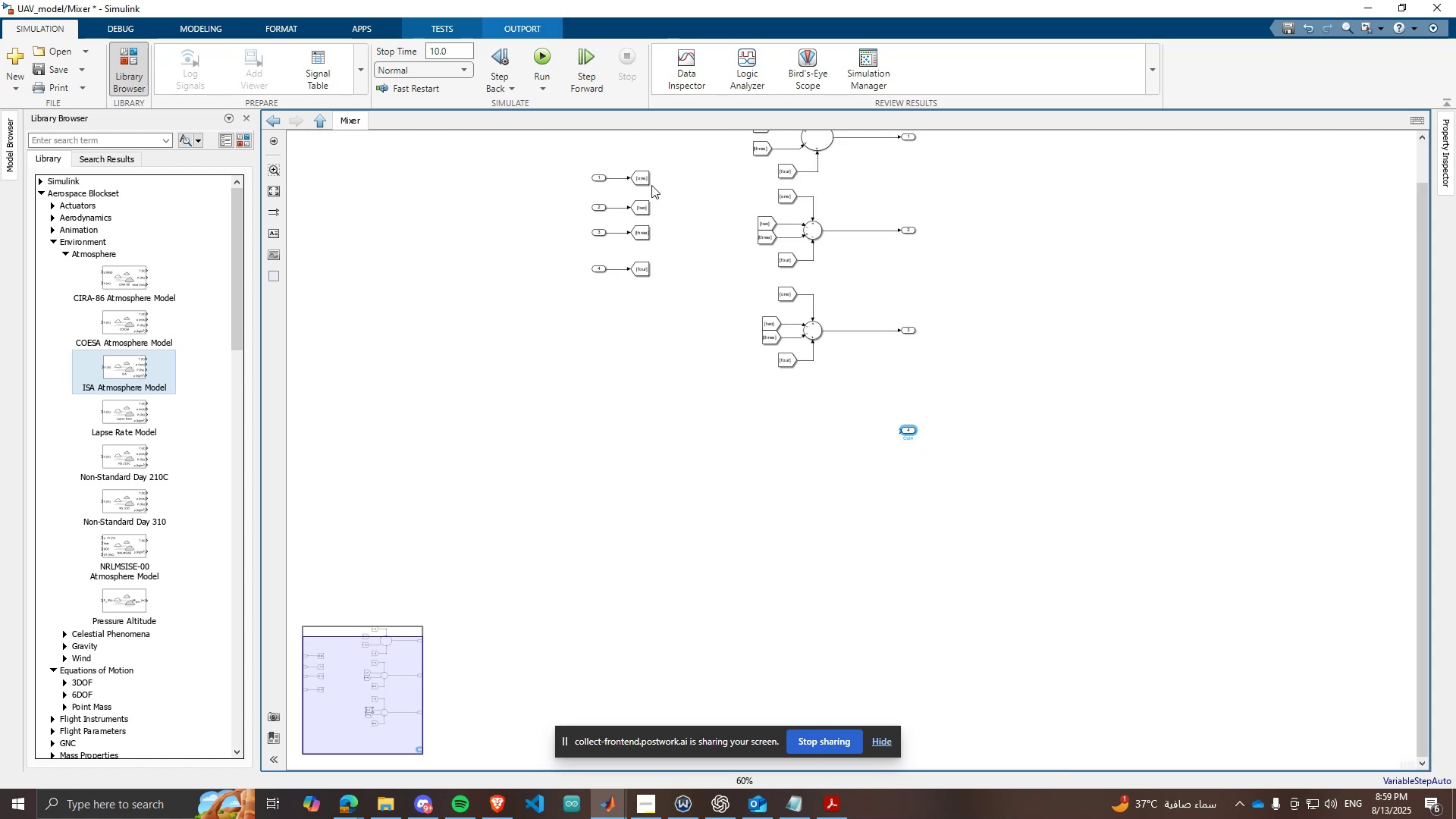 
left_click([650, 182])
 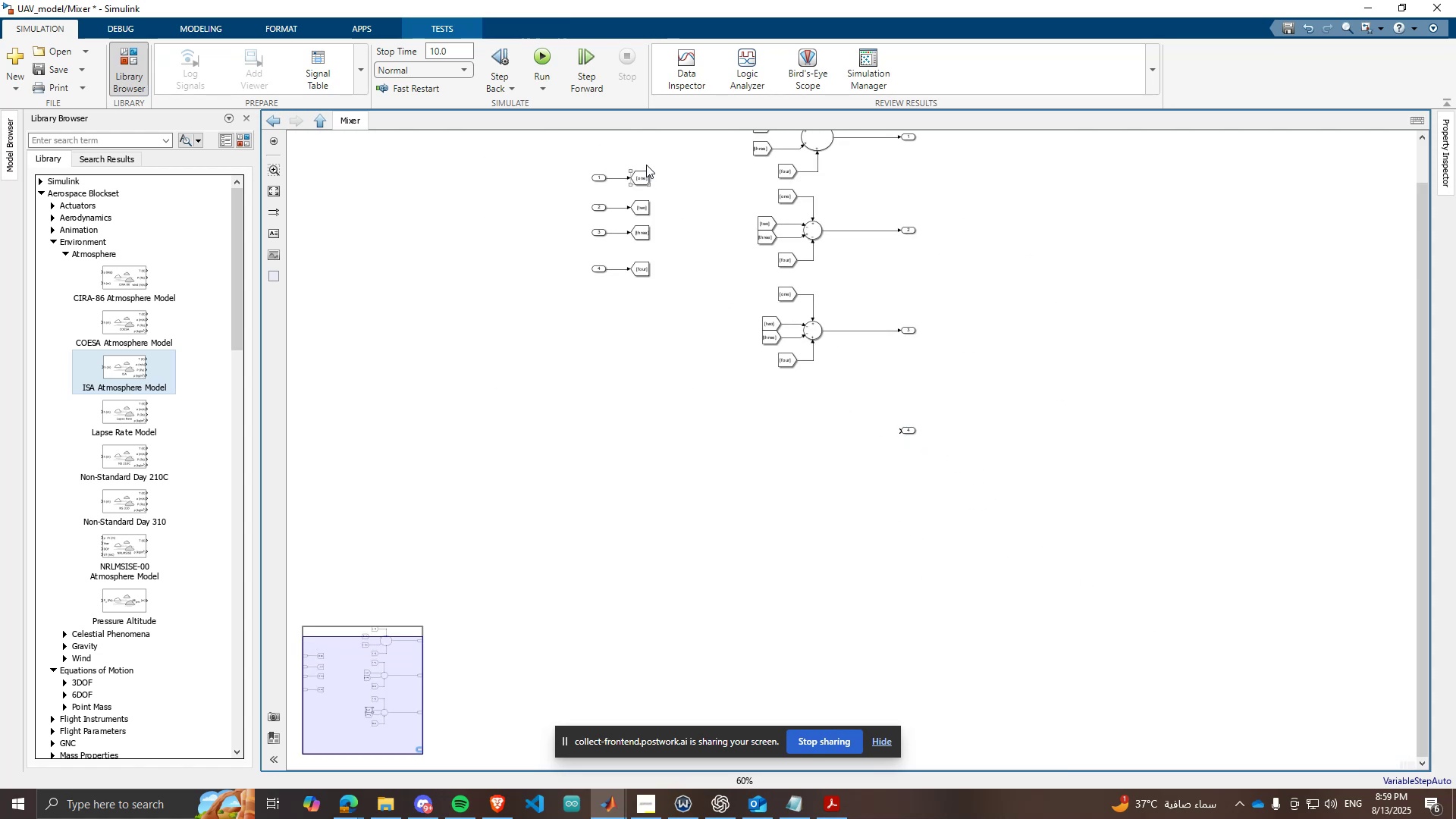 
scroll: coordinate [646, 165], scroll_direction: up, amount: 3.0
 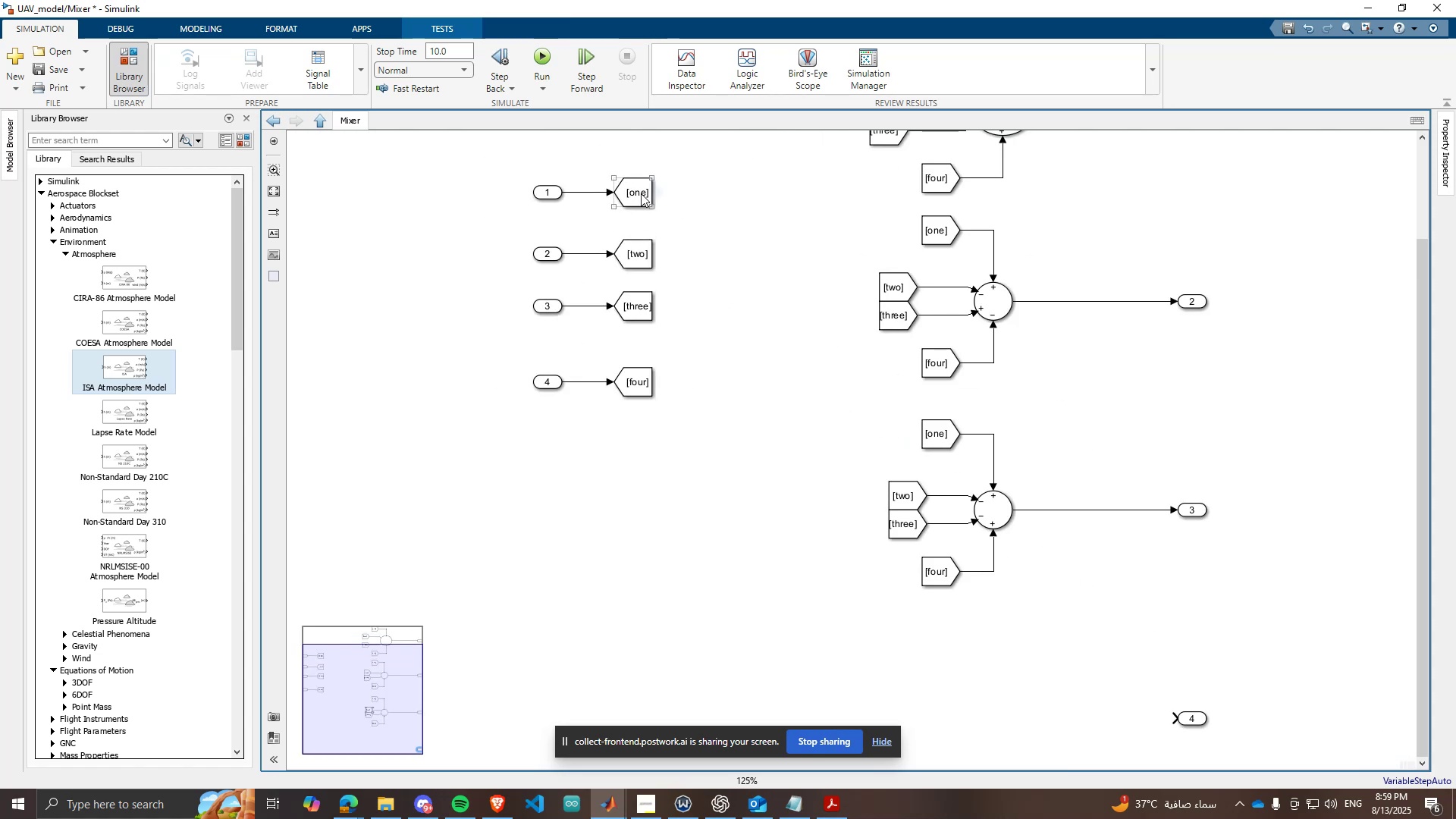 
left_click([641, 193])
 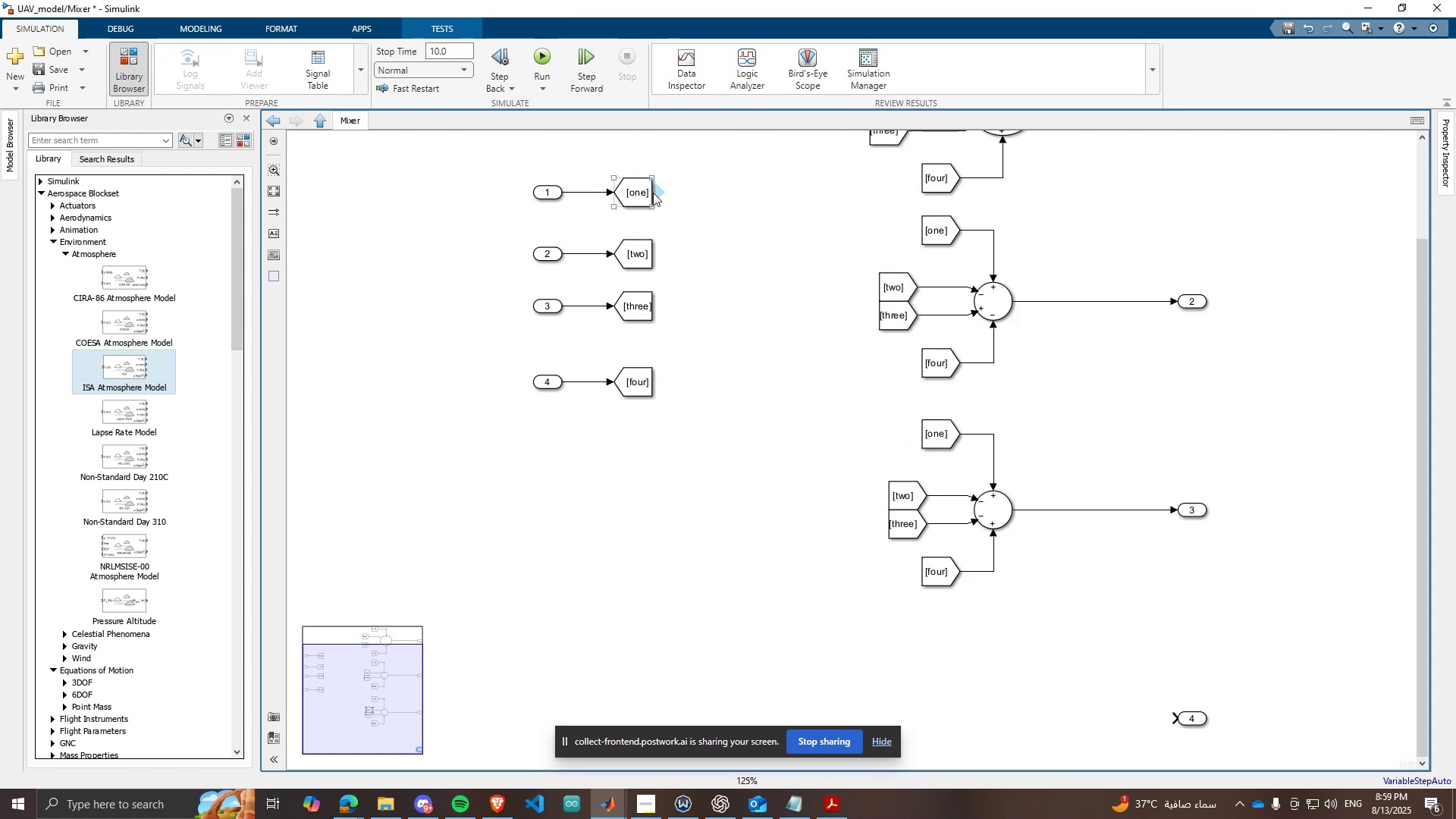 
left_click_drag(start_coordinate=[657, 192], to_coordinate=[962, 632])
 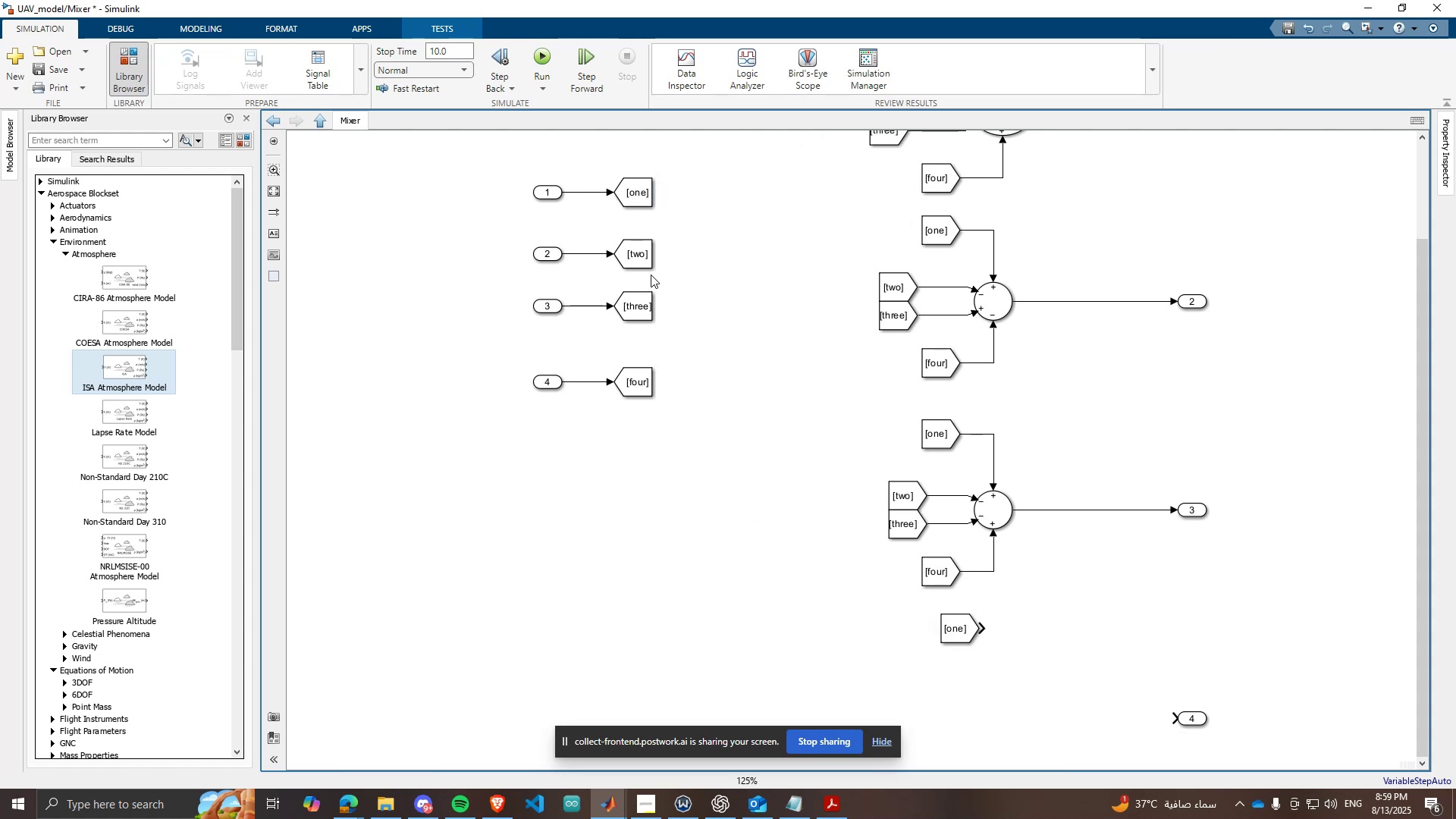 
left_click([635, 263])
 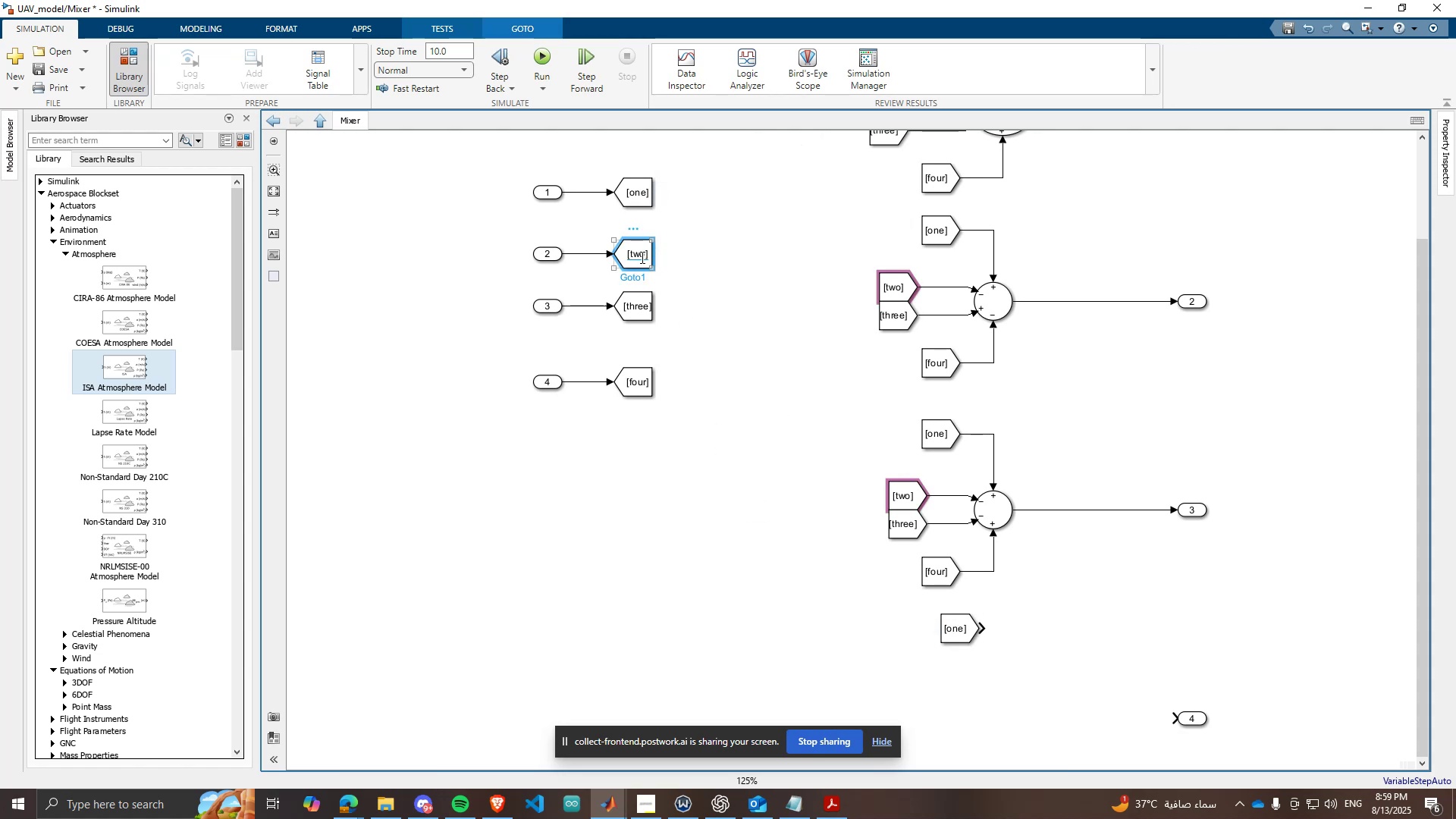 
left_click([640, 257])
 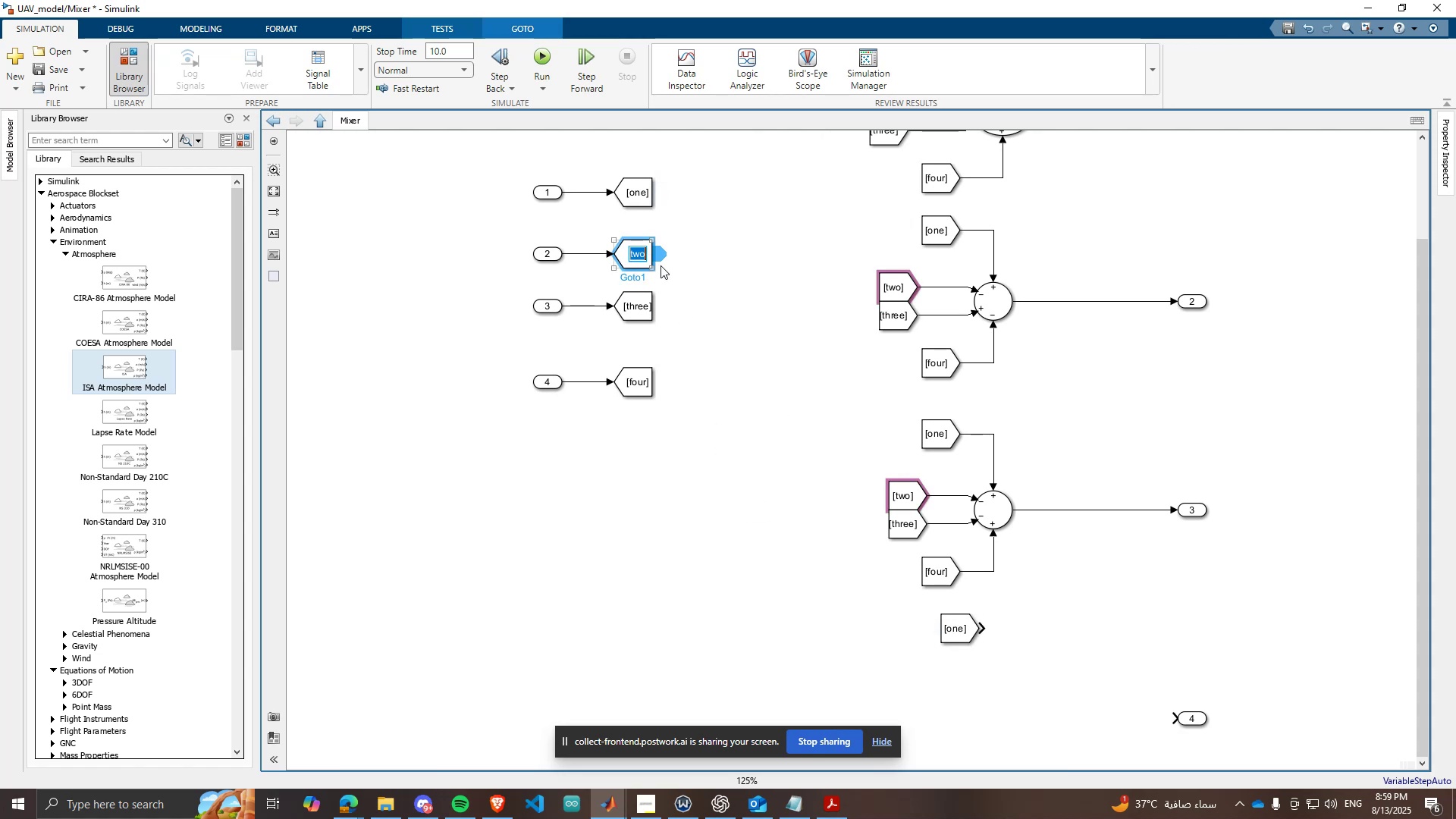 
left_click([689, 292])
 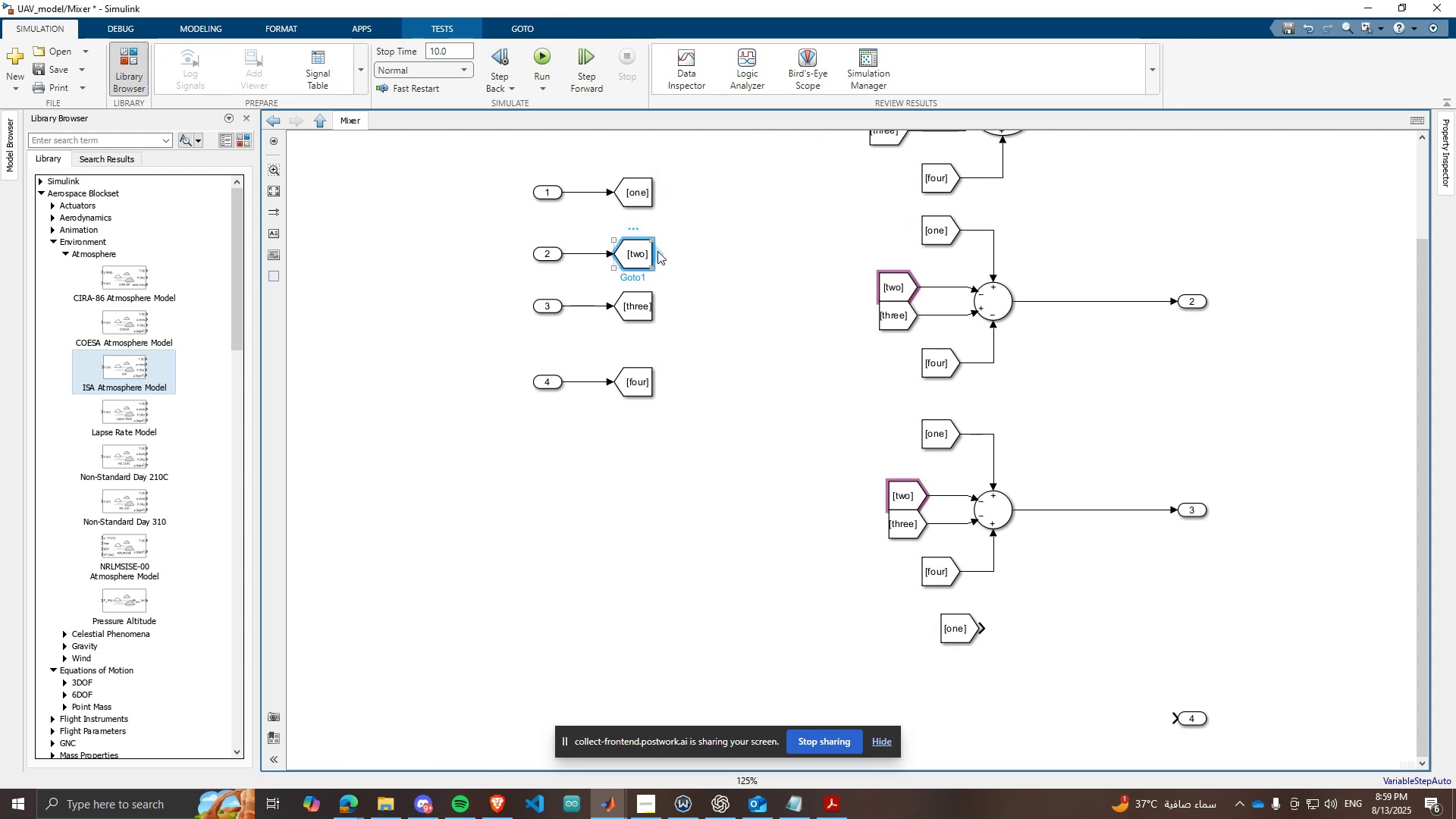 
left_click_drag(start_coordinate=[658, 251], to_coordinate=[959, 668])
 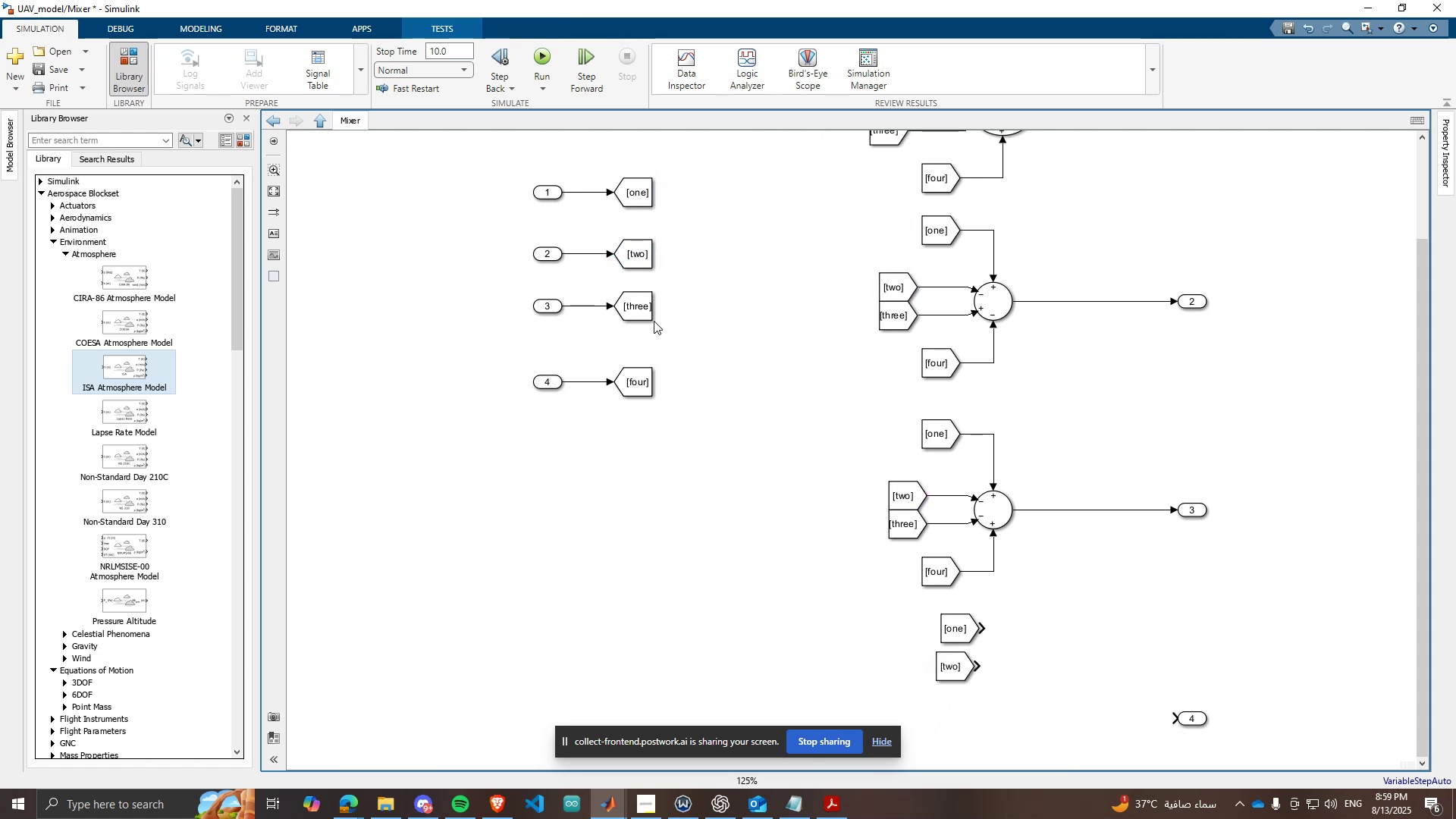 
left_click([636, 312])
 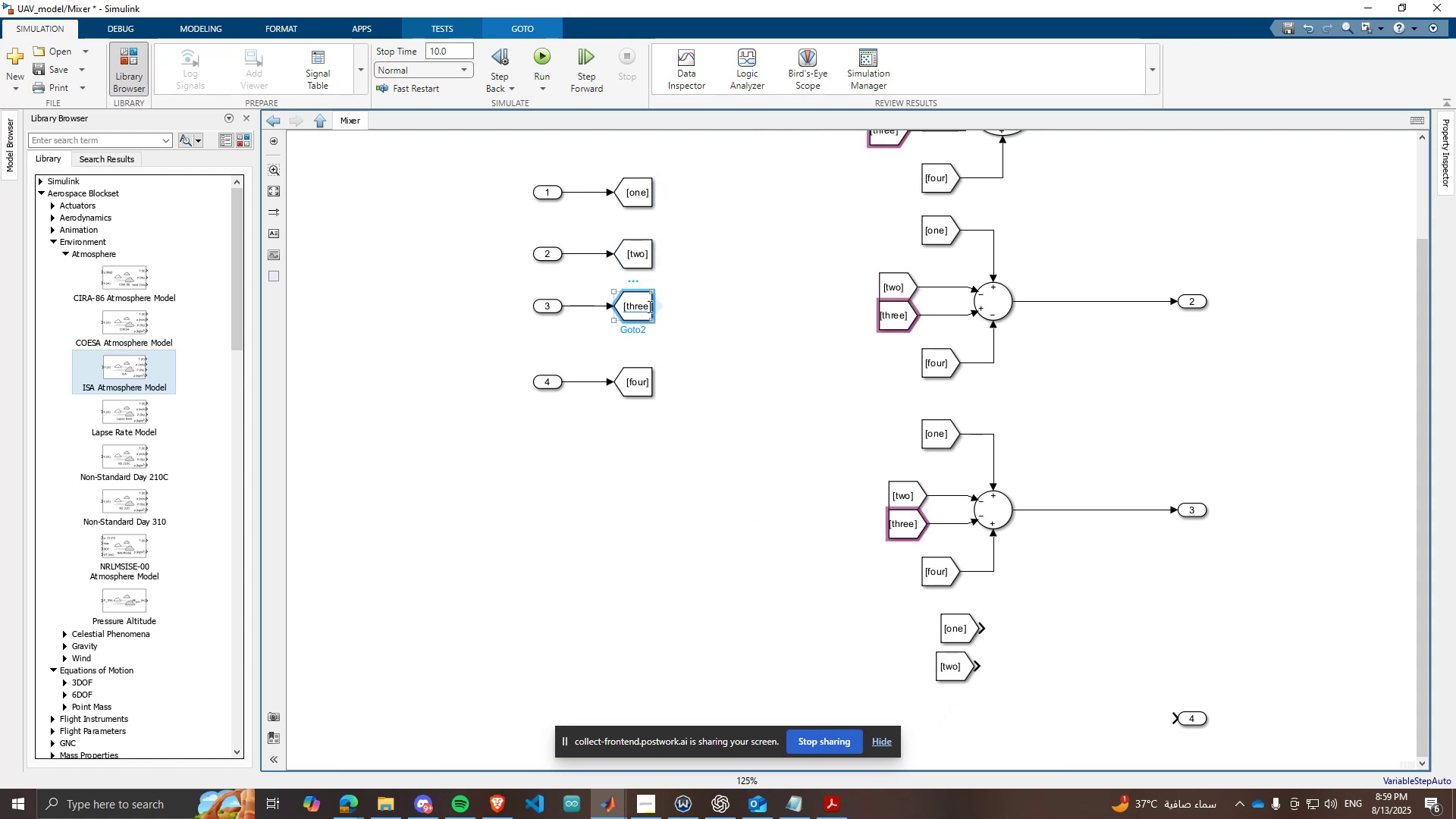 
left_click_drag(start_coordinate=[657, 306], to_coordinate=[962, 707])
 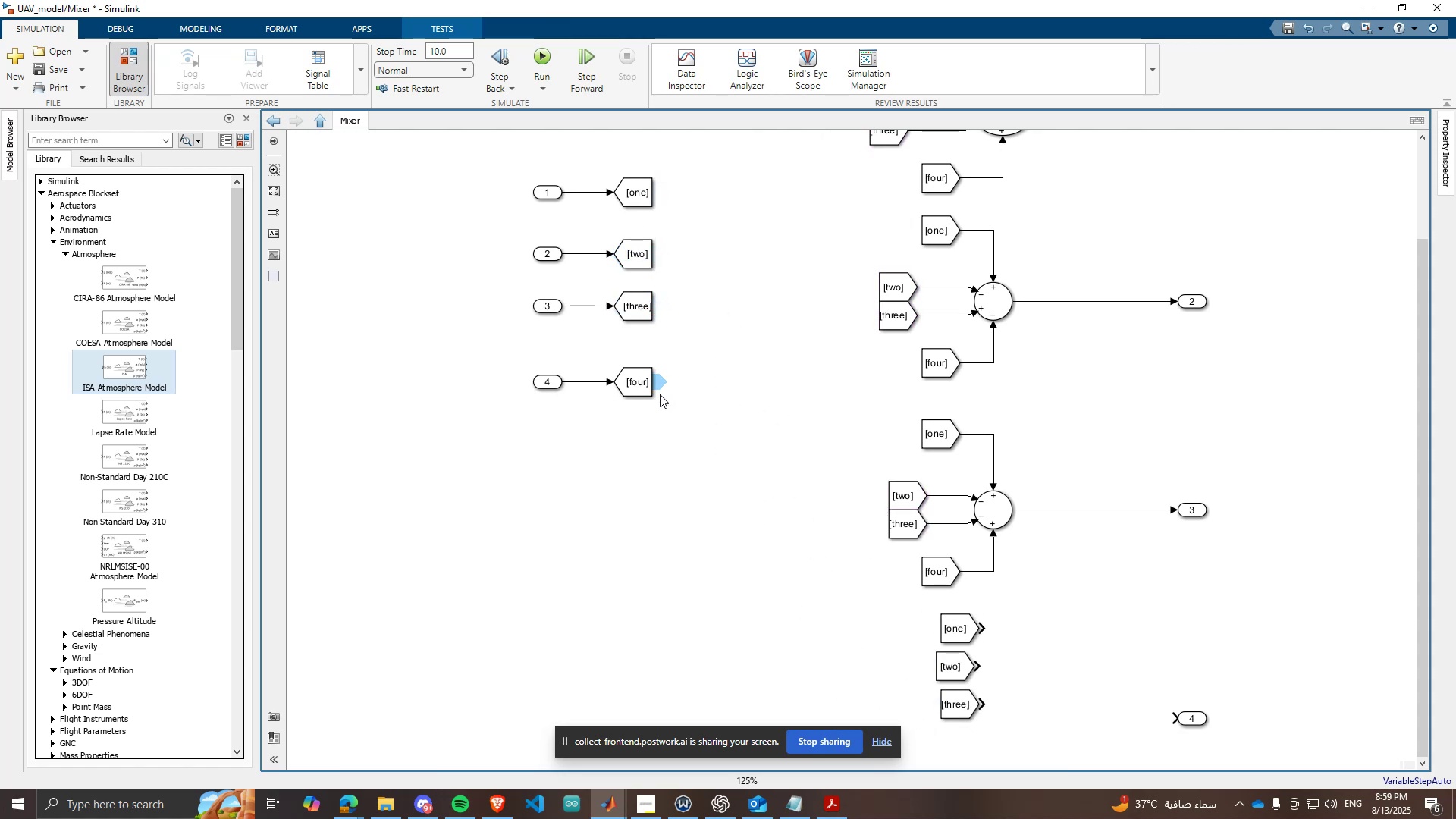 
left_click([639, 388])
 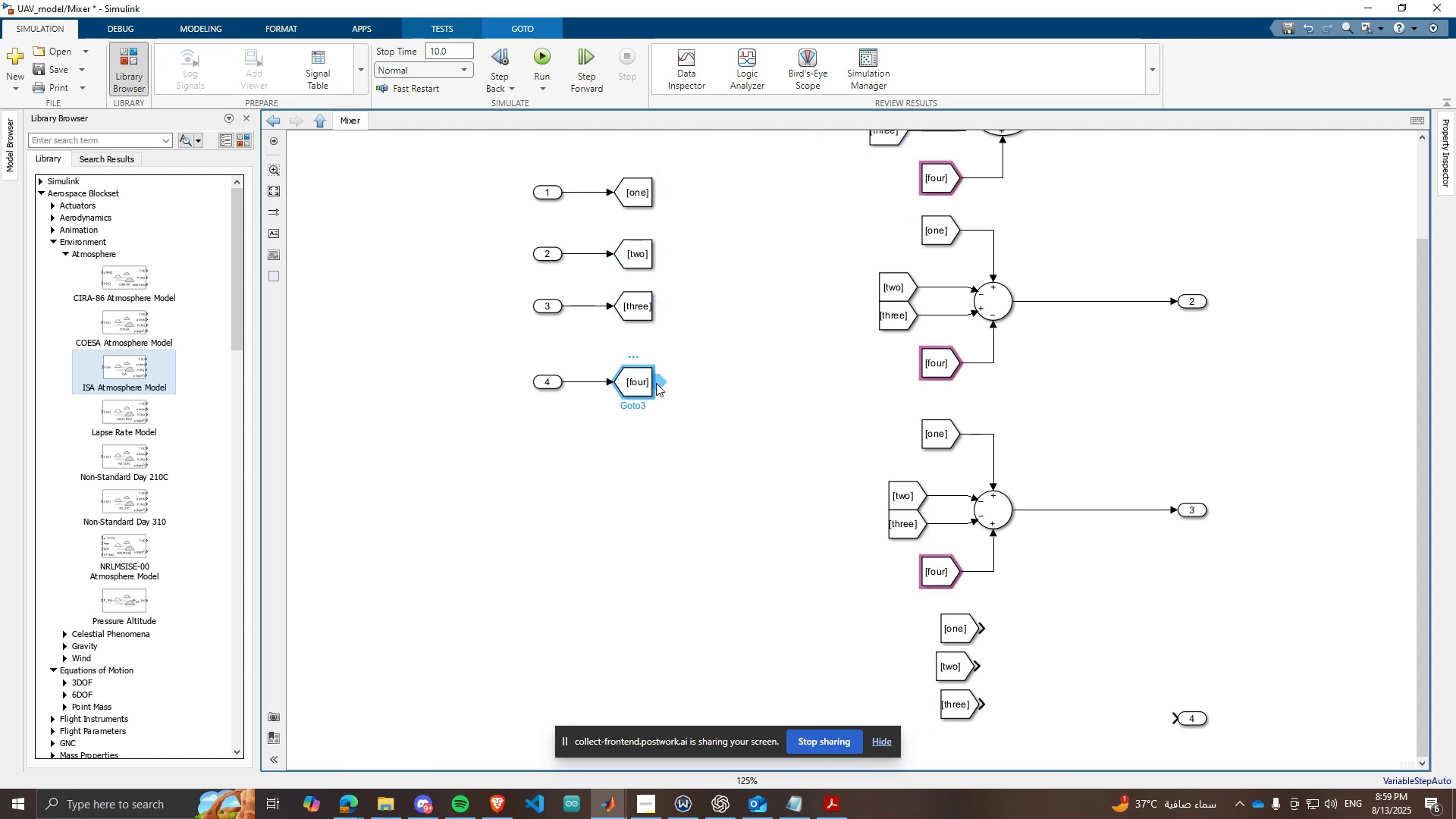 
left_click_drag(start_coordinate=[656, 383], to_coordinate=[943, 731])
 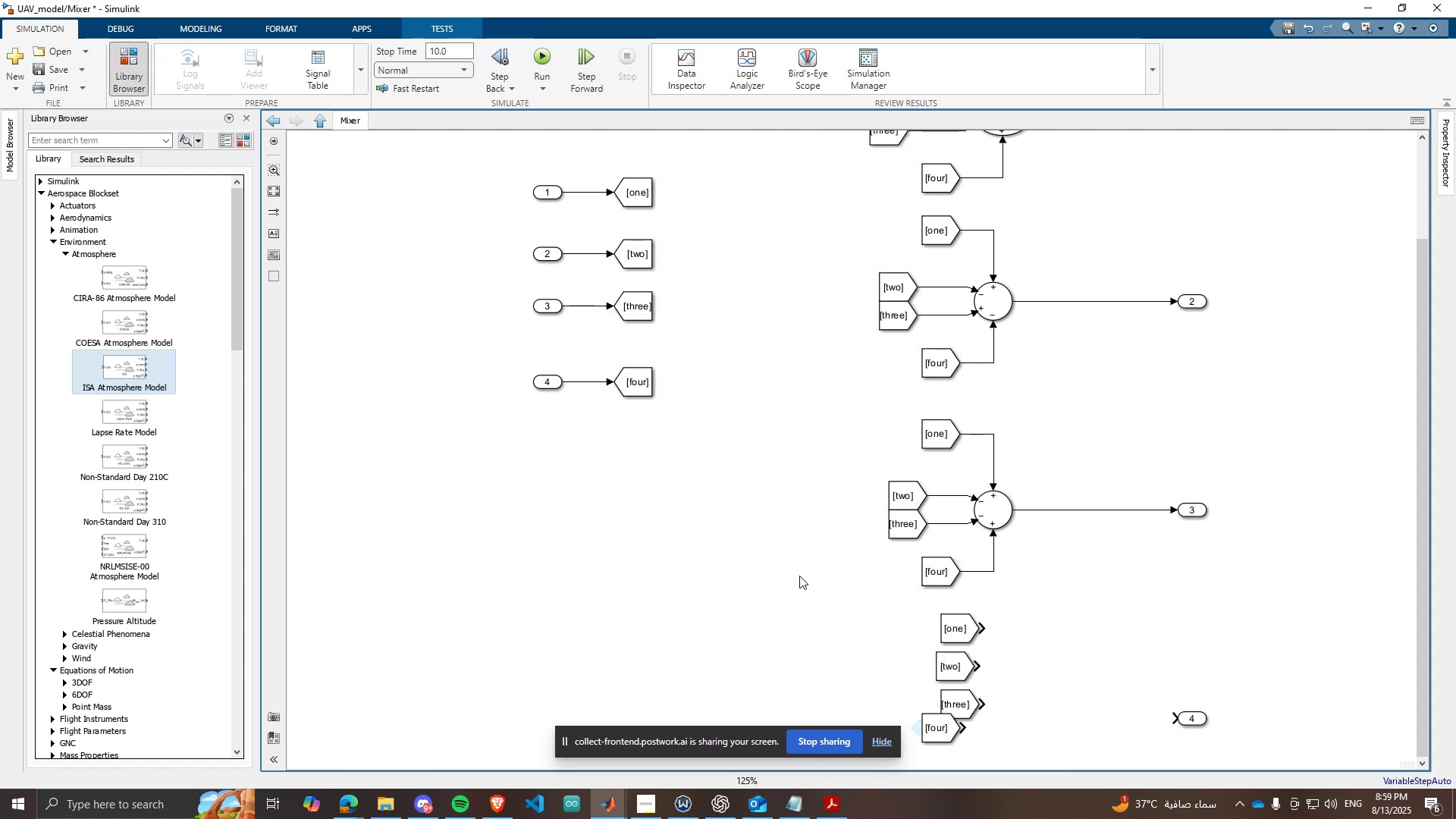 
scroll: coordinate [740, 535], scroll_direction: down, amount: 2.0
 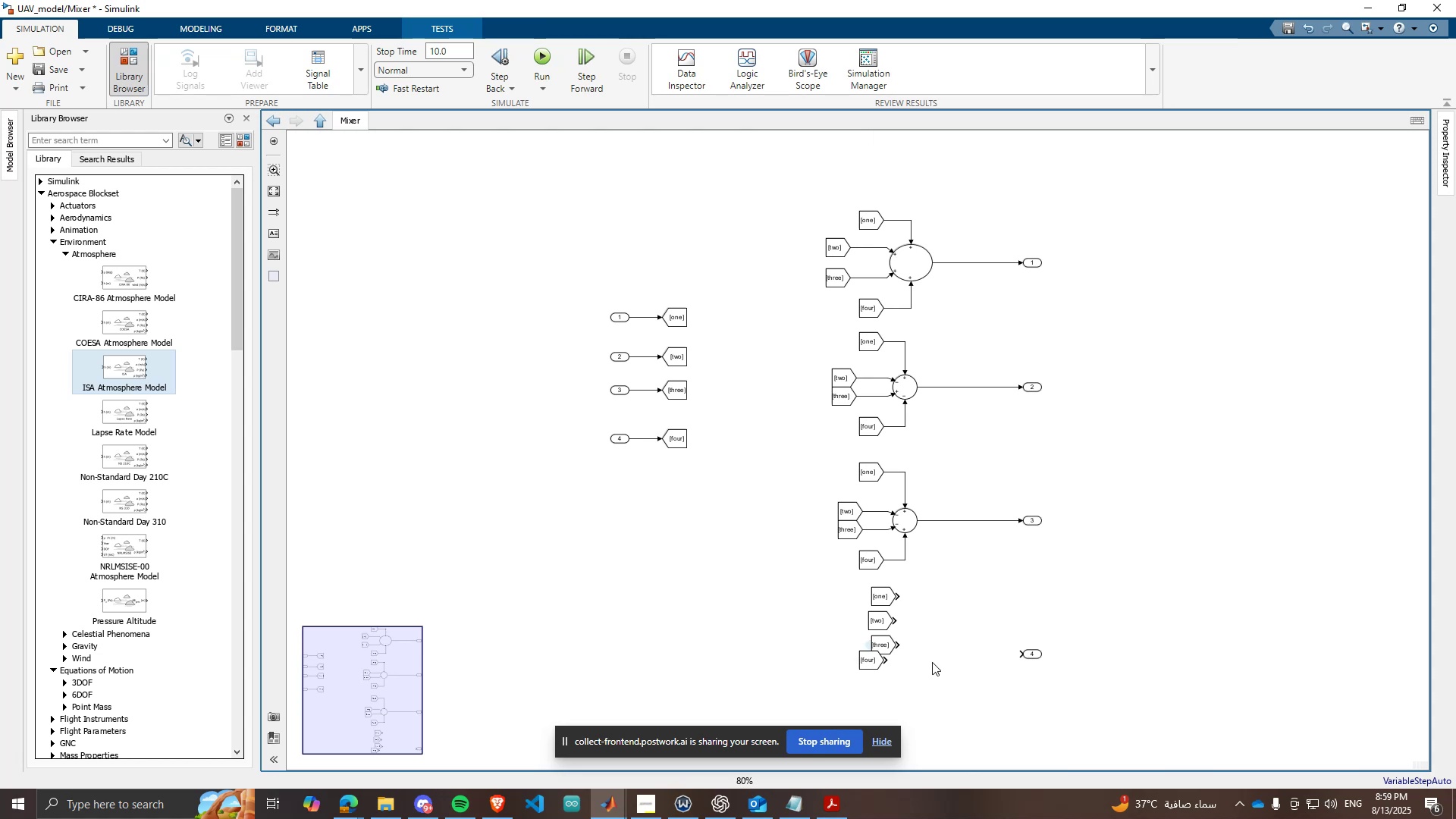 
scroll: coordinate [992, 684], scroll_direction: up, amount: 2.0
 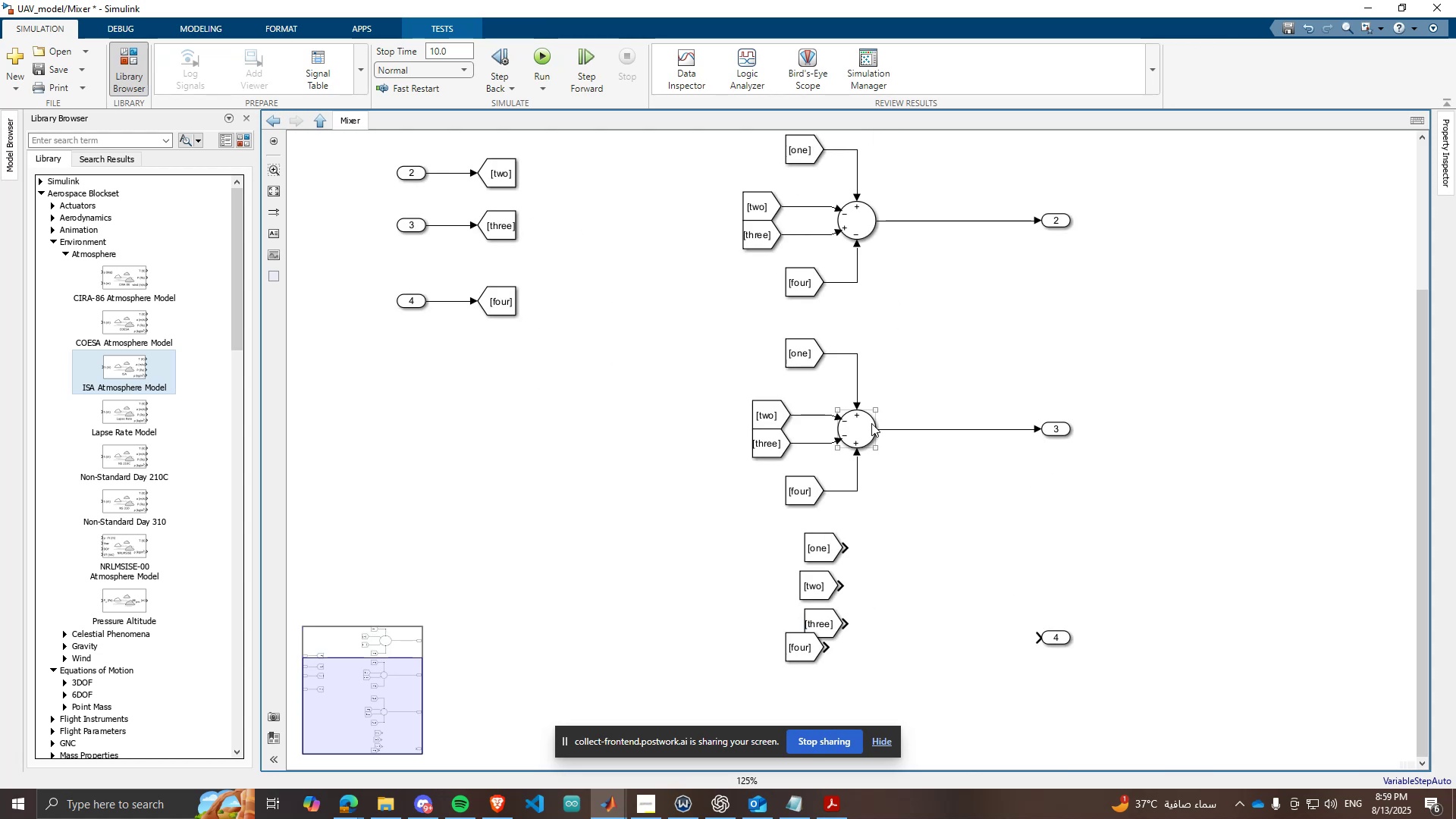 
left_click([871, 423])
 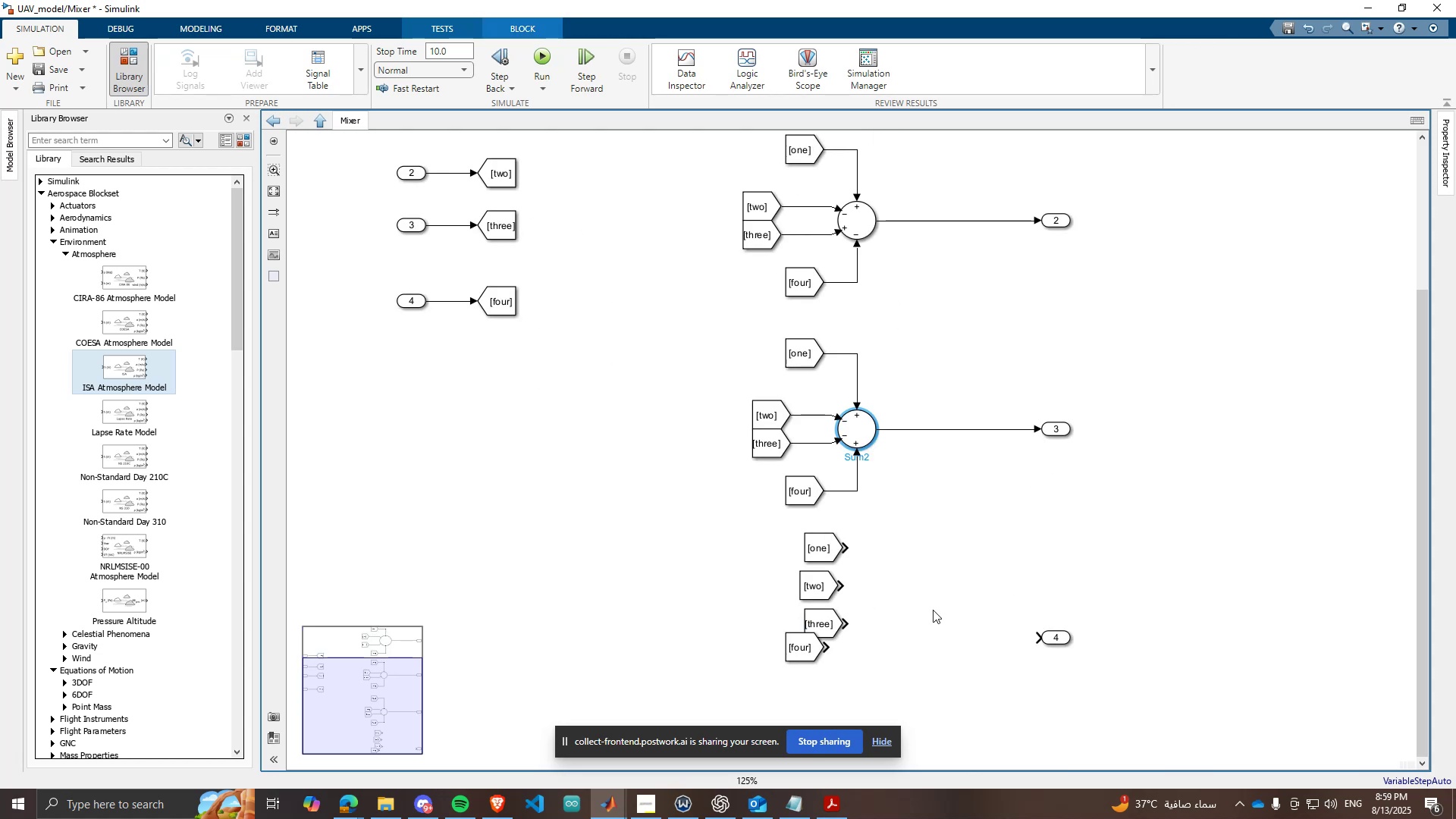 
key(Control+C)
 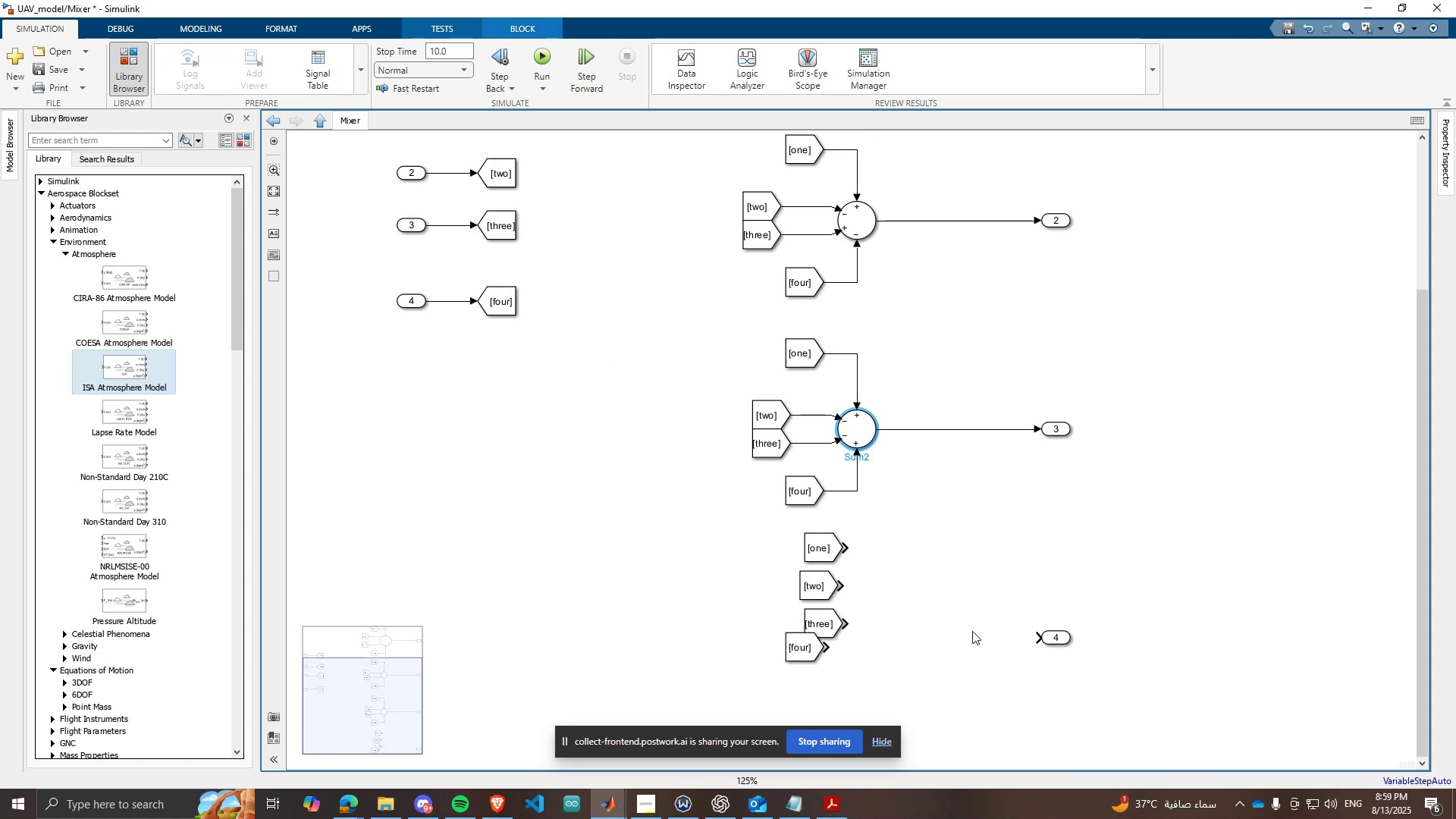 
key(Control+ControlLeft)
 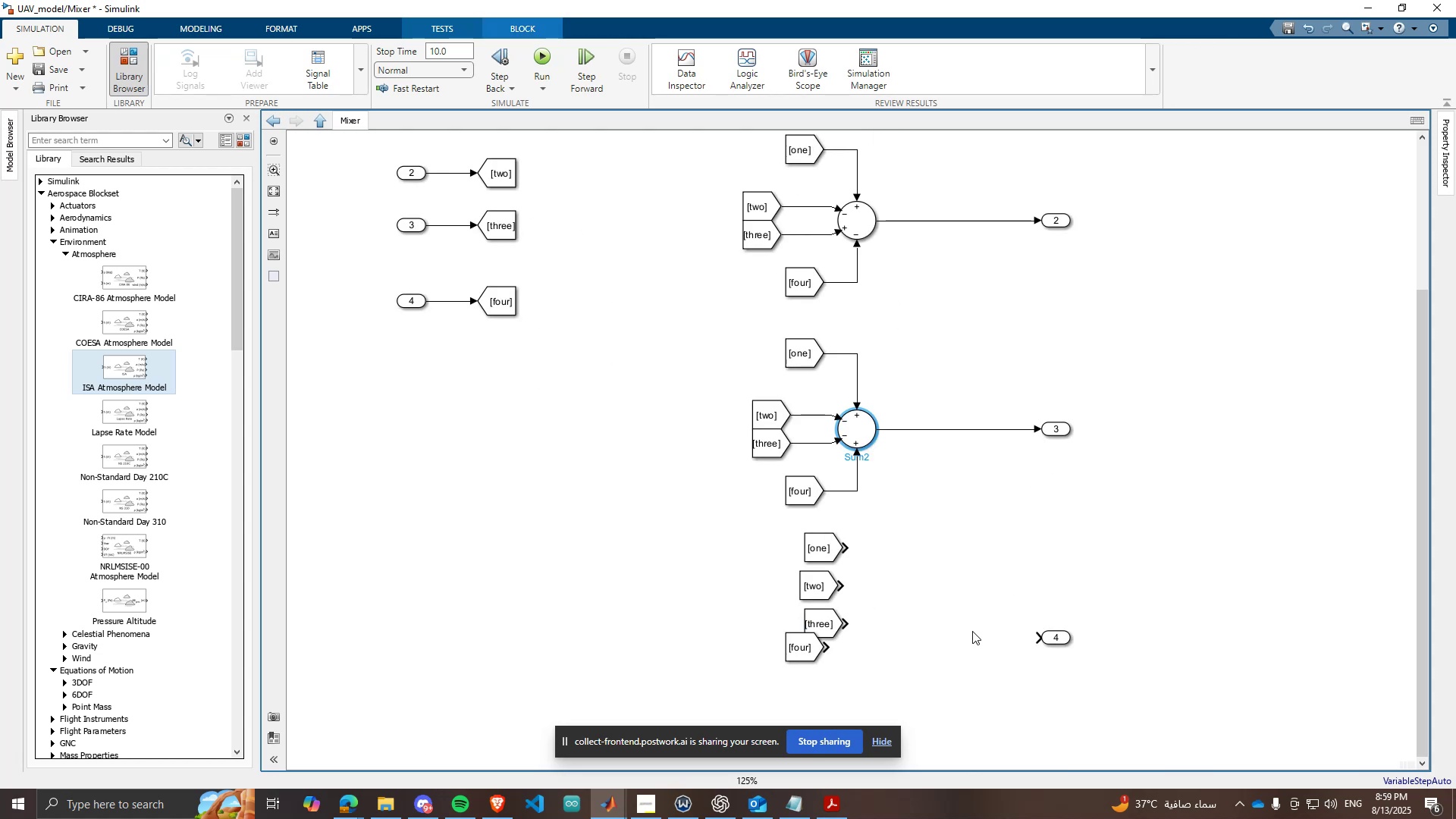 
key(Control+V)
 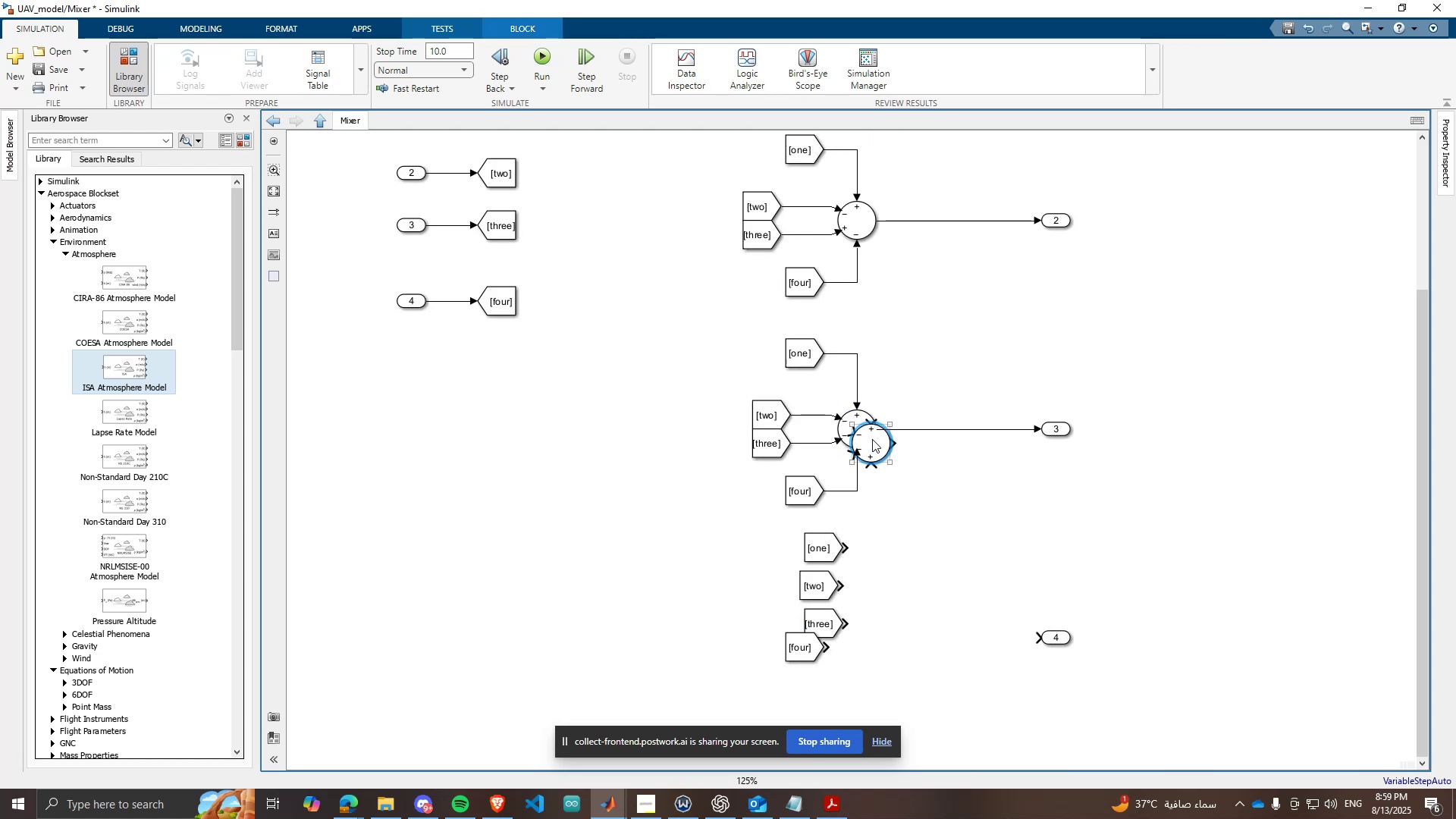 
left_click_drag(start_coordinate=[874, 441], to_coordinate=[958, 629])
 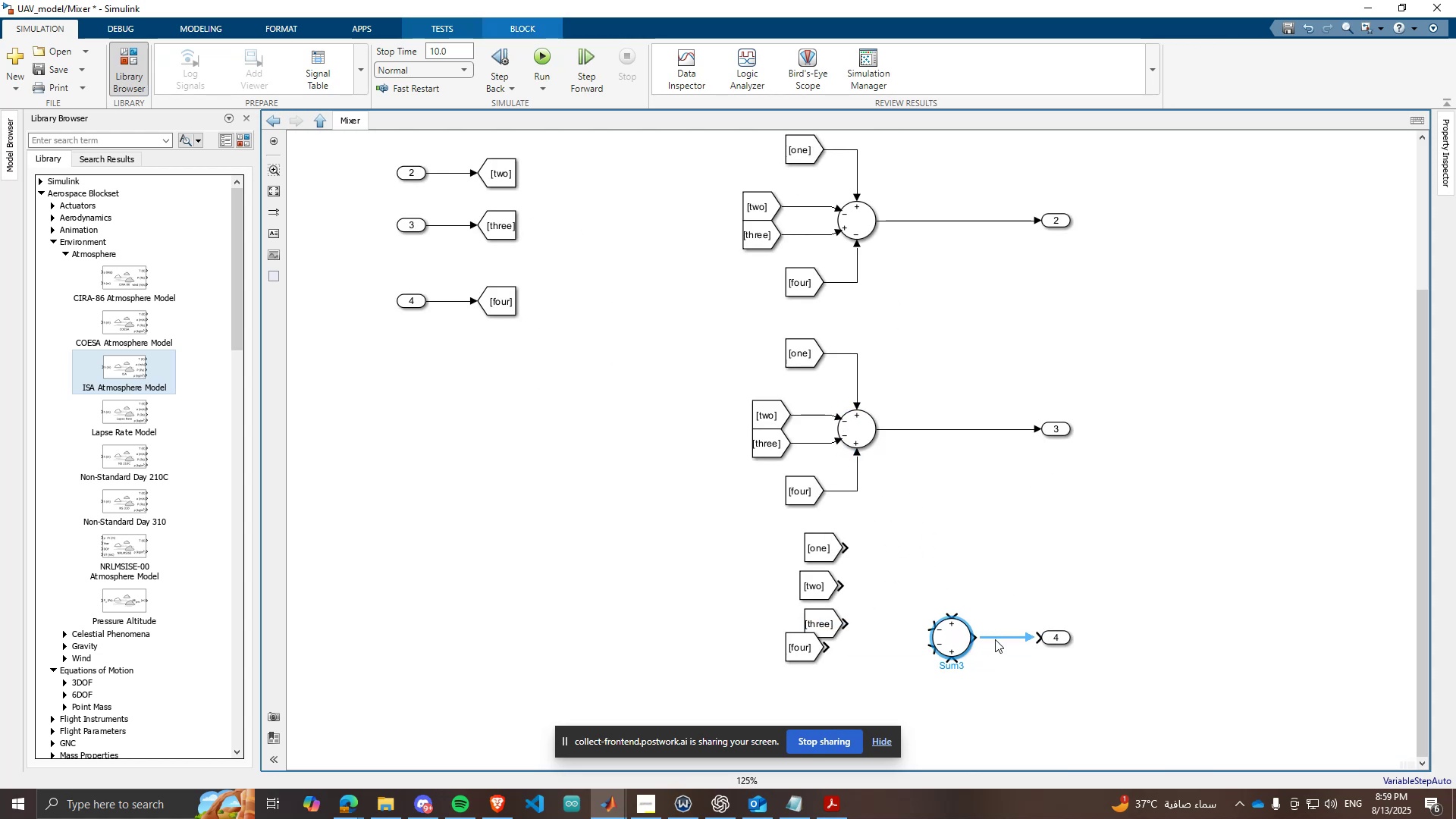 
left_click([996, 639])
 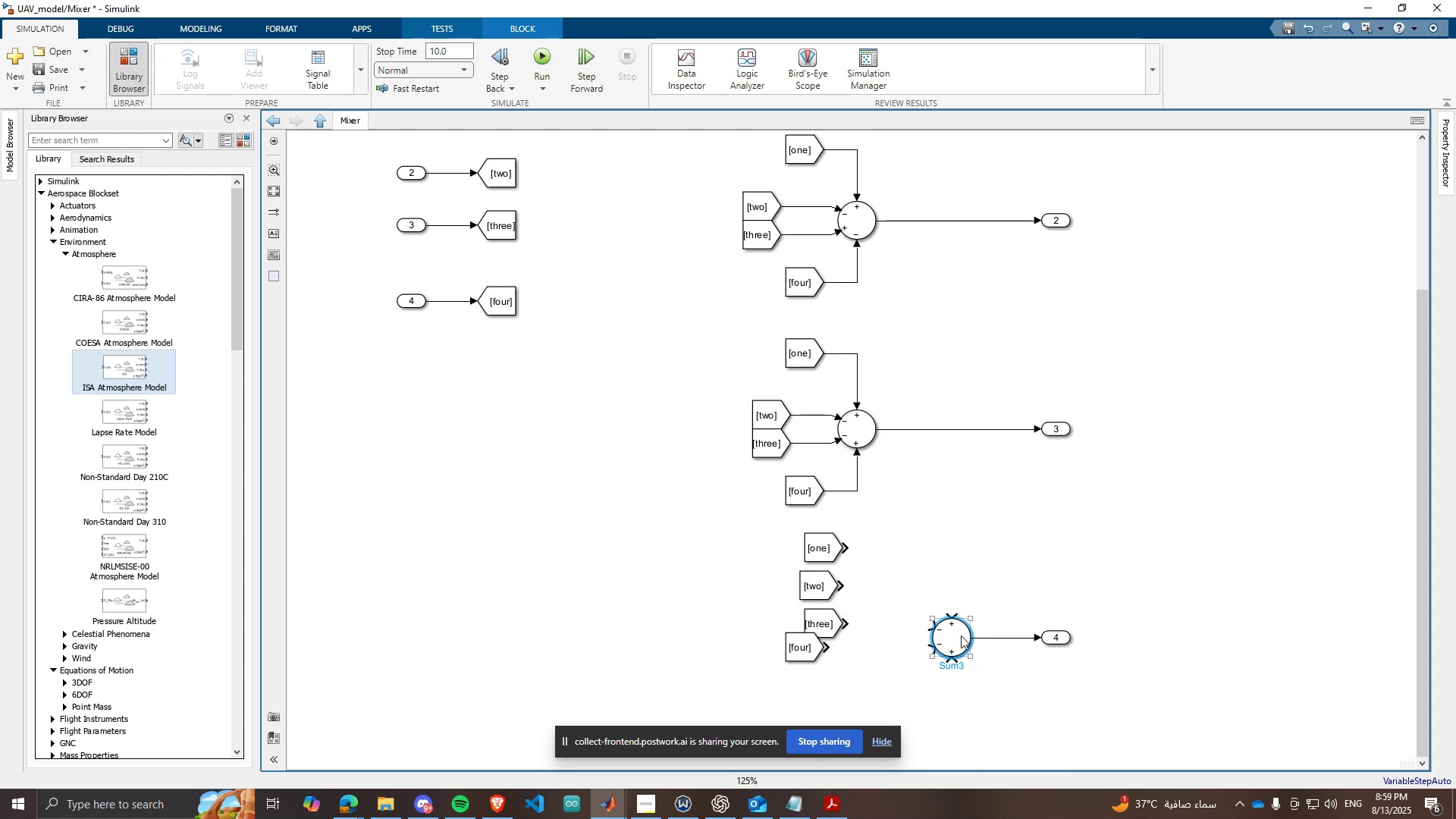 
left_click_drag(start_coordinate=[961, 635], to_coordinate=[994, 629])
 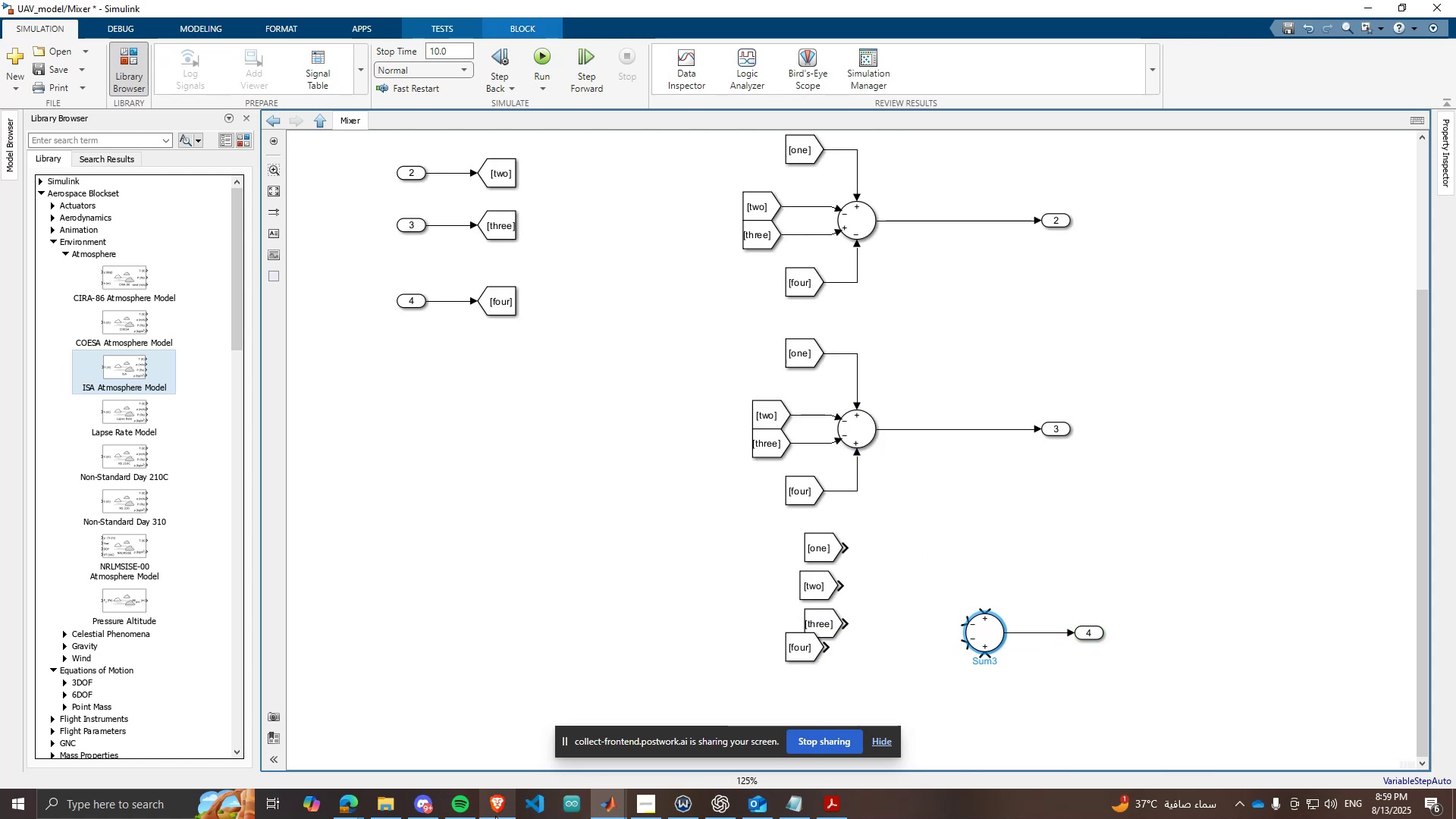 
left_click([493, 818])
 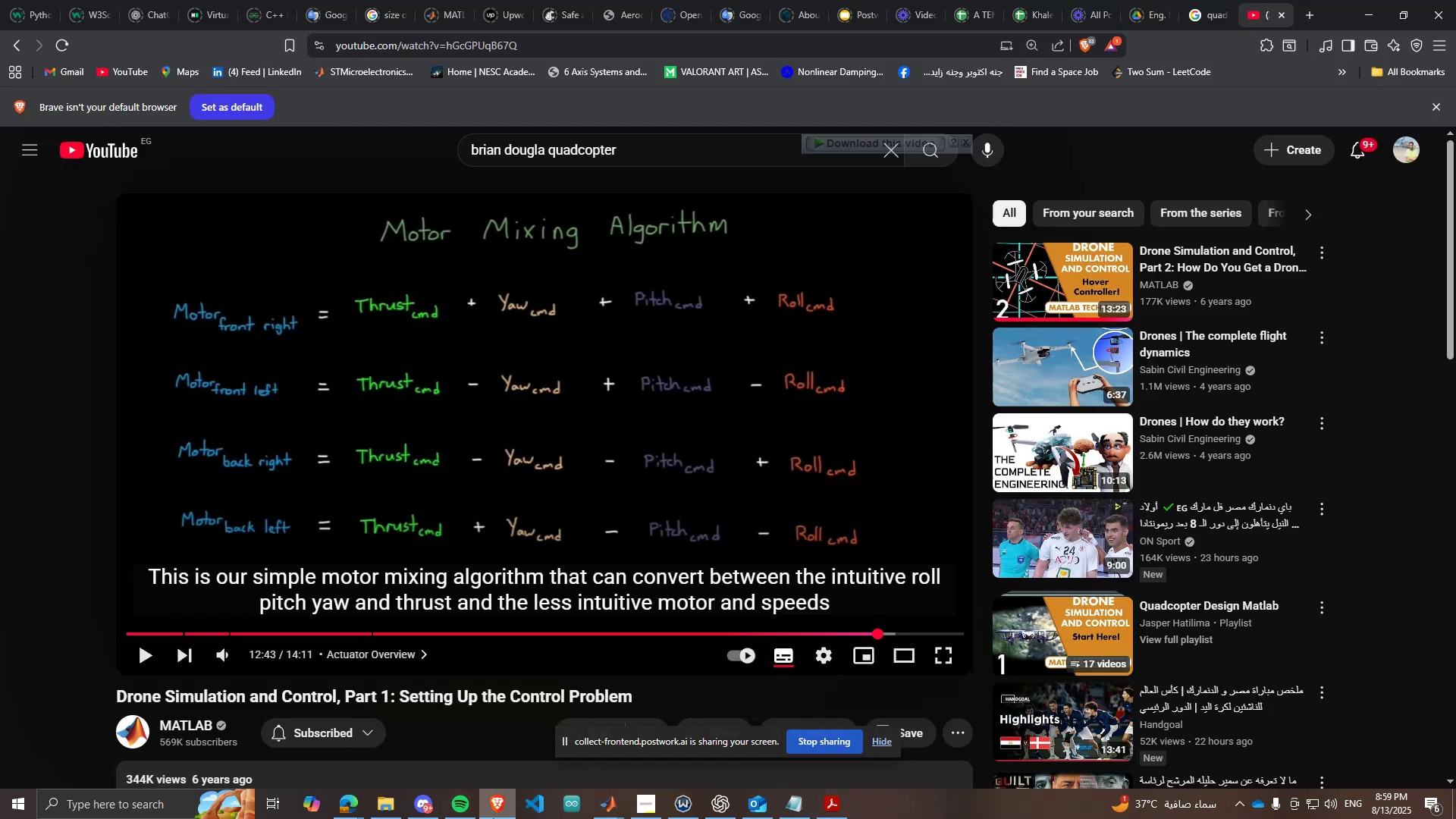 
left_click([493, 818])
 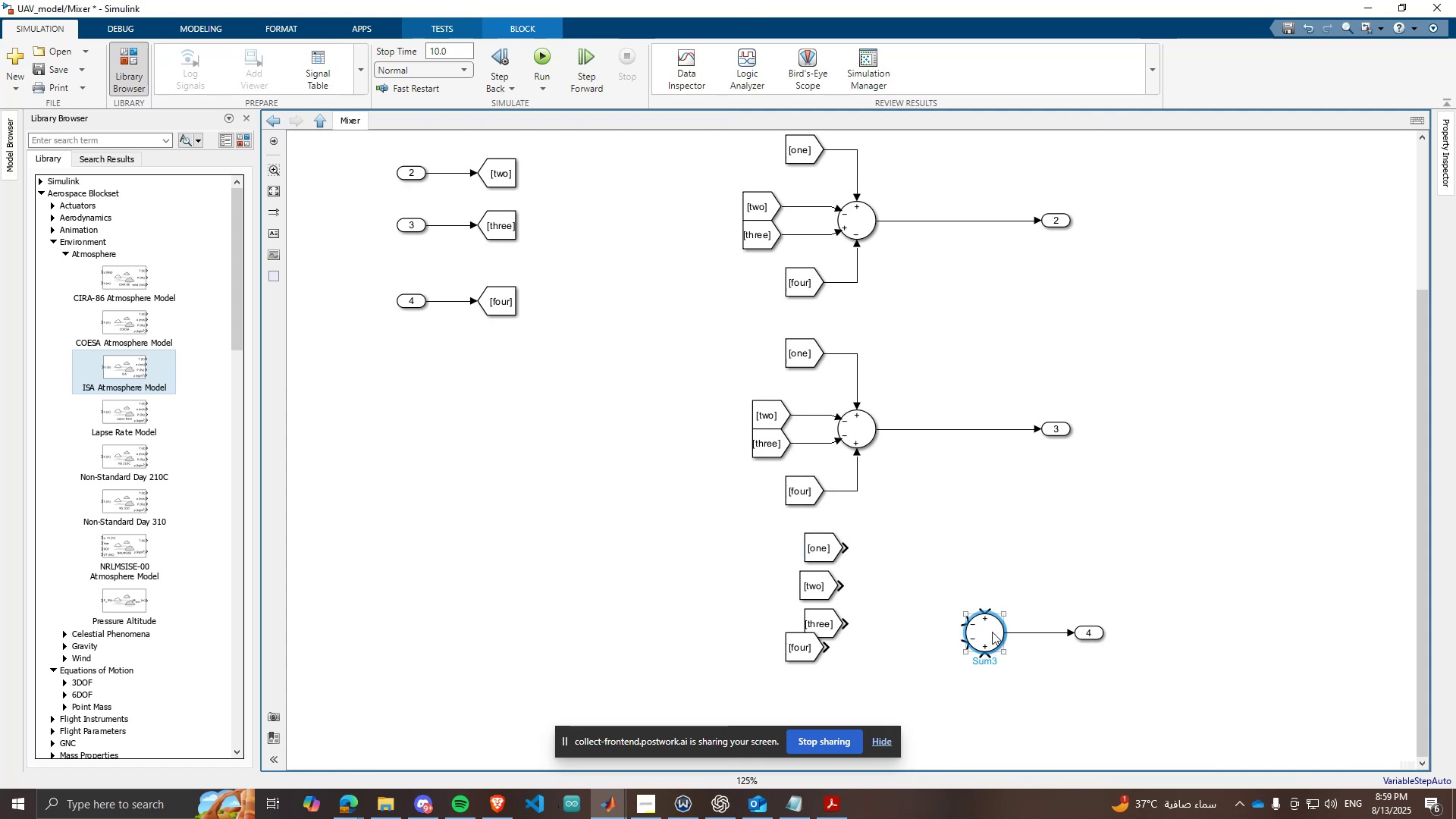 
double_click([993, 619])
 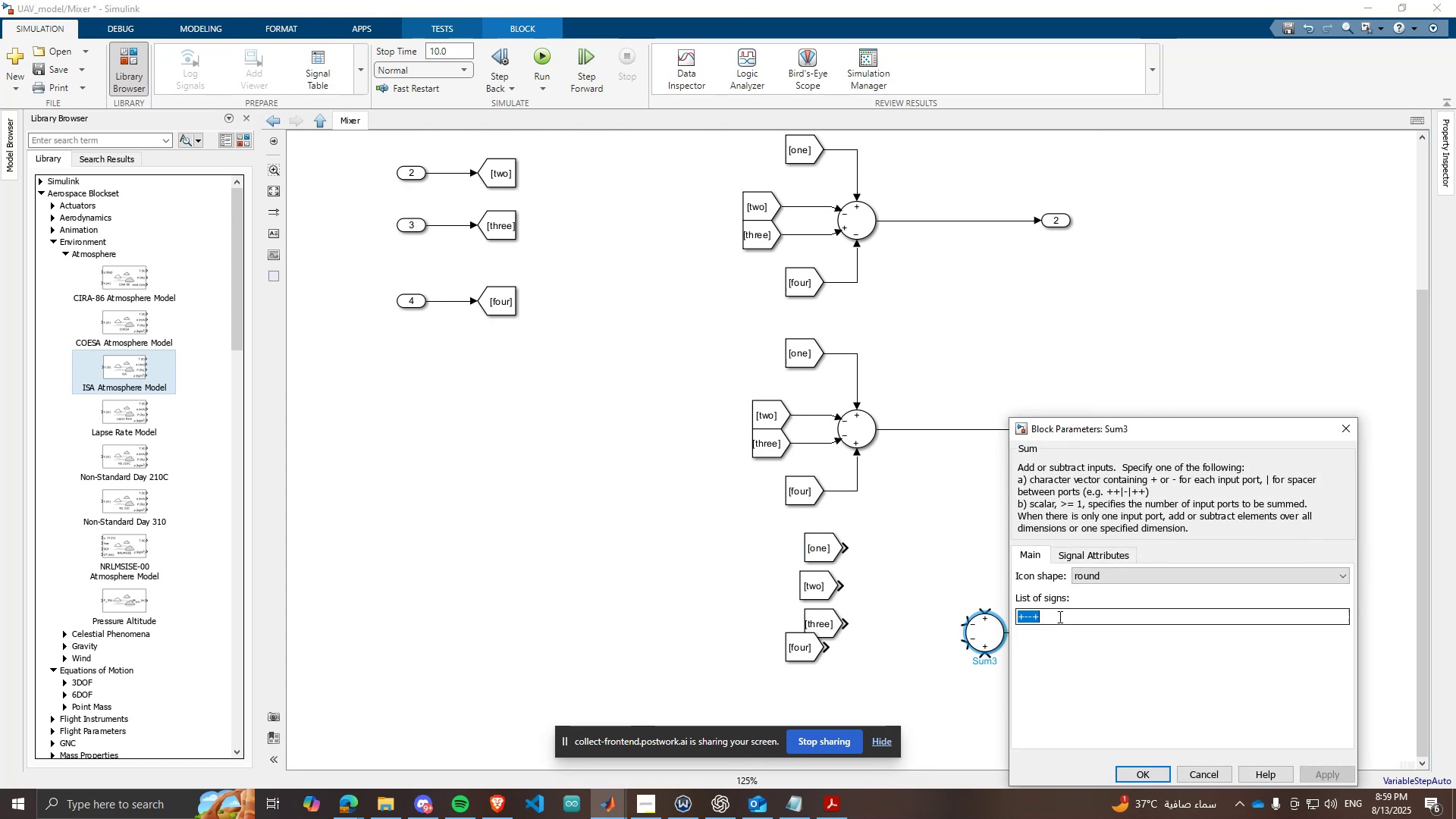 
double_click([1031, 624])
 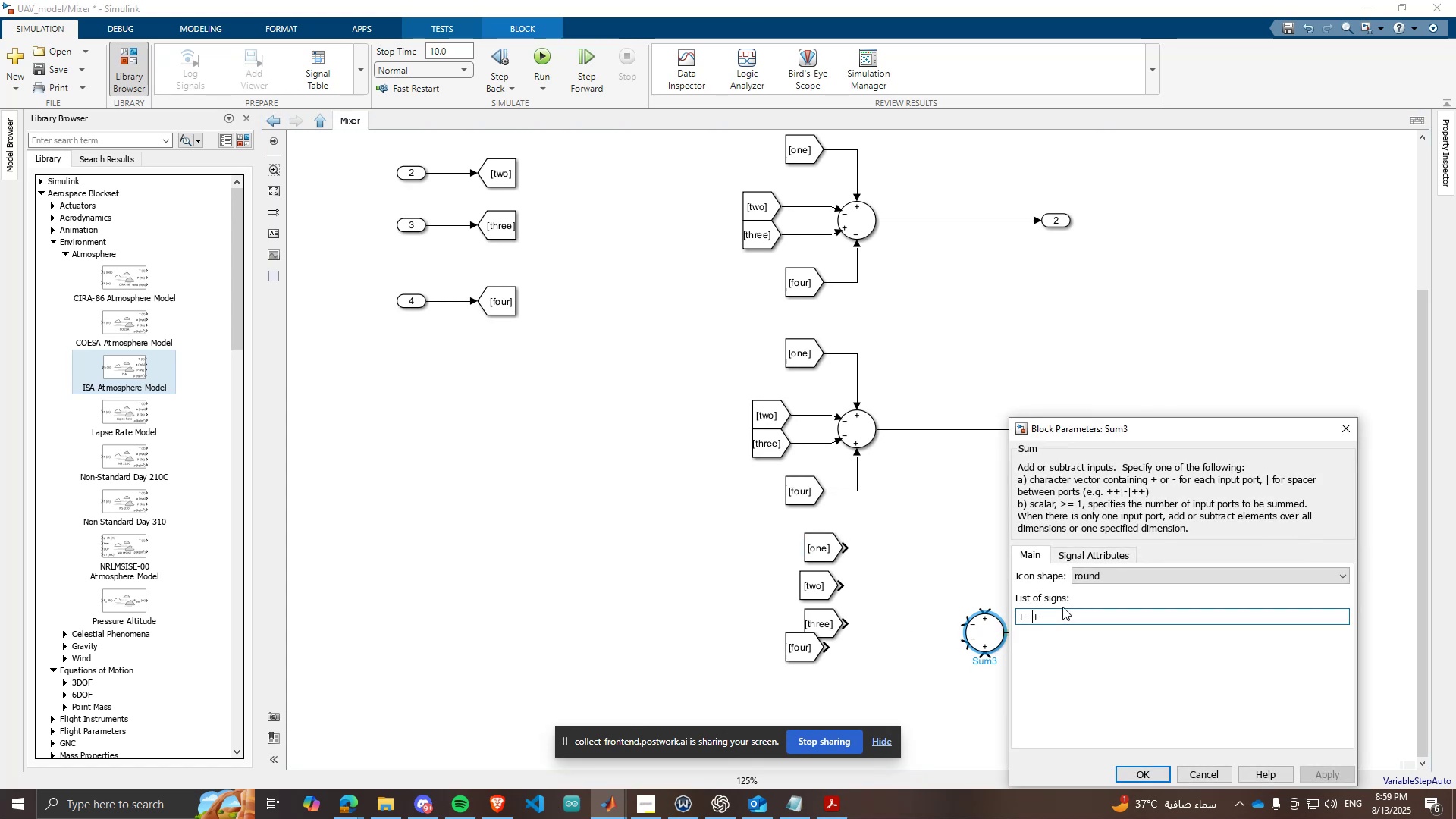 
key(Backspace)
 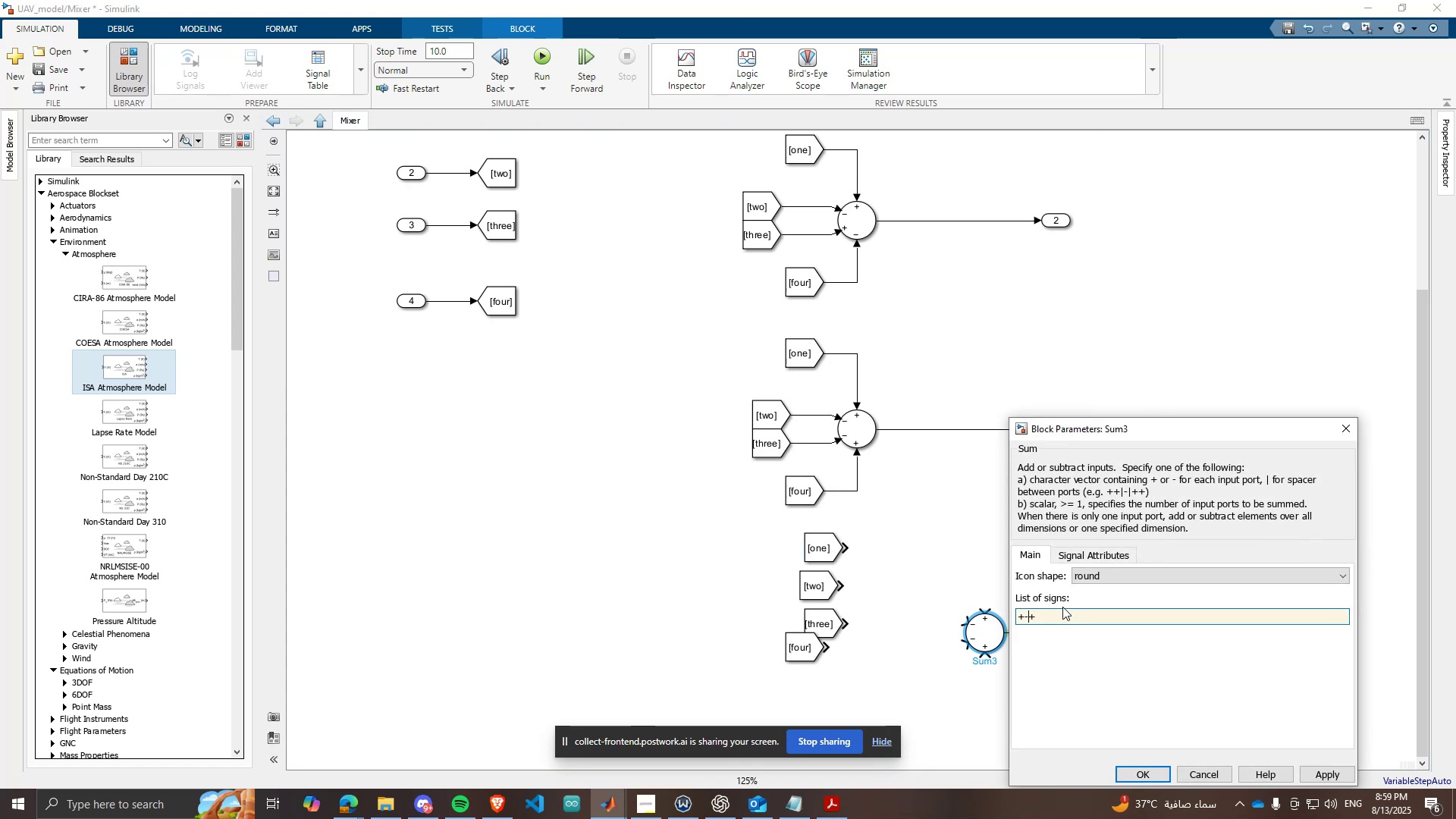 
key(Backspace)
 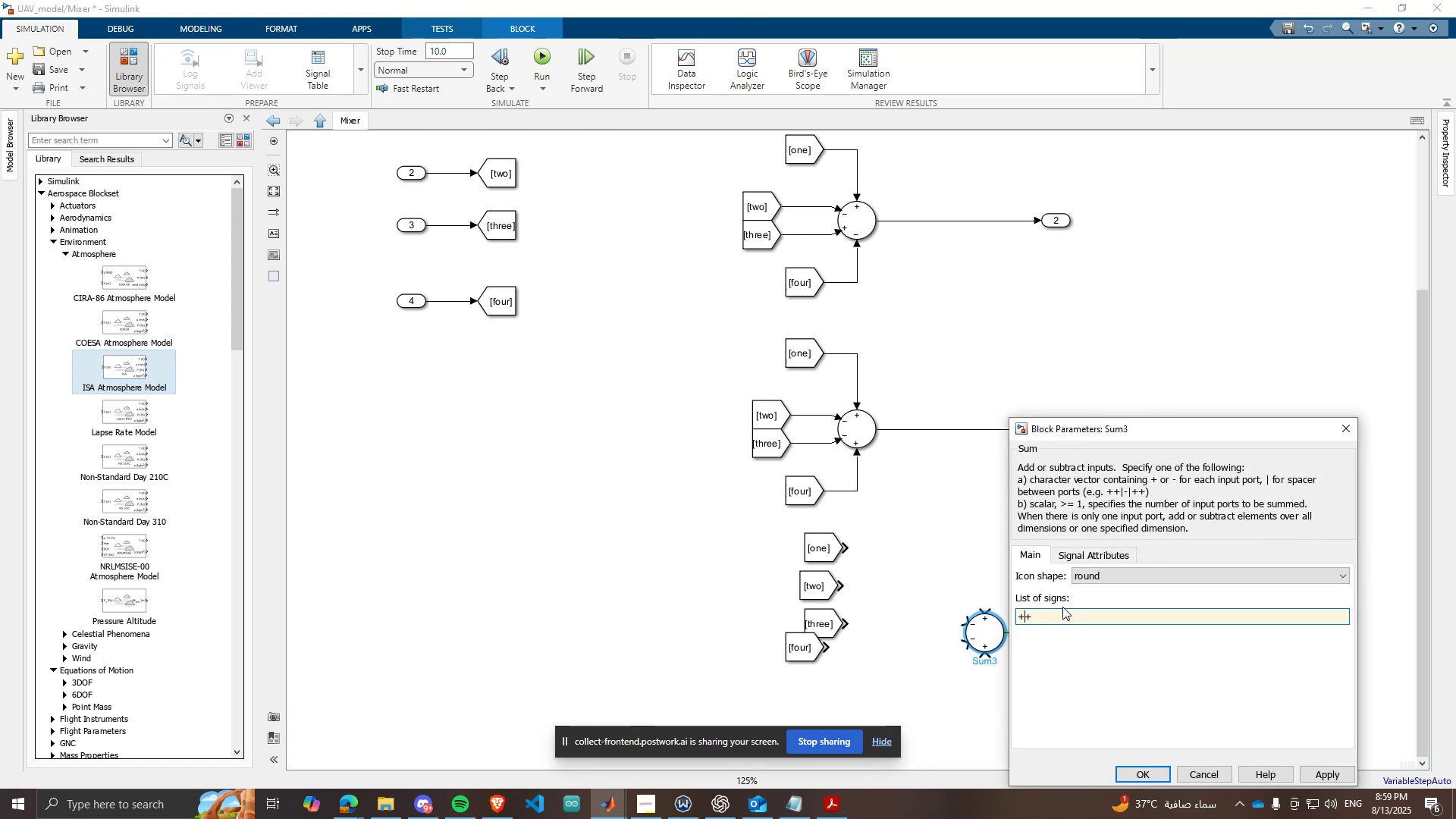 
key(ArrowRight)
 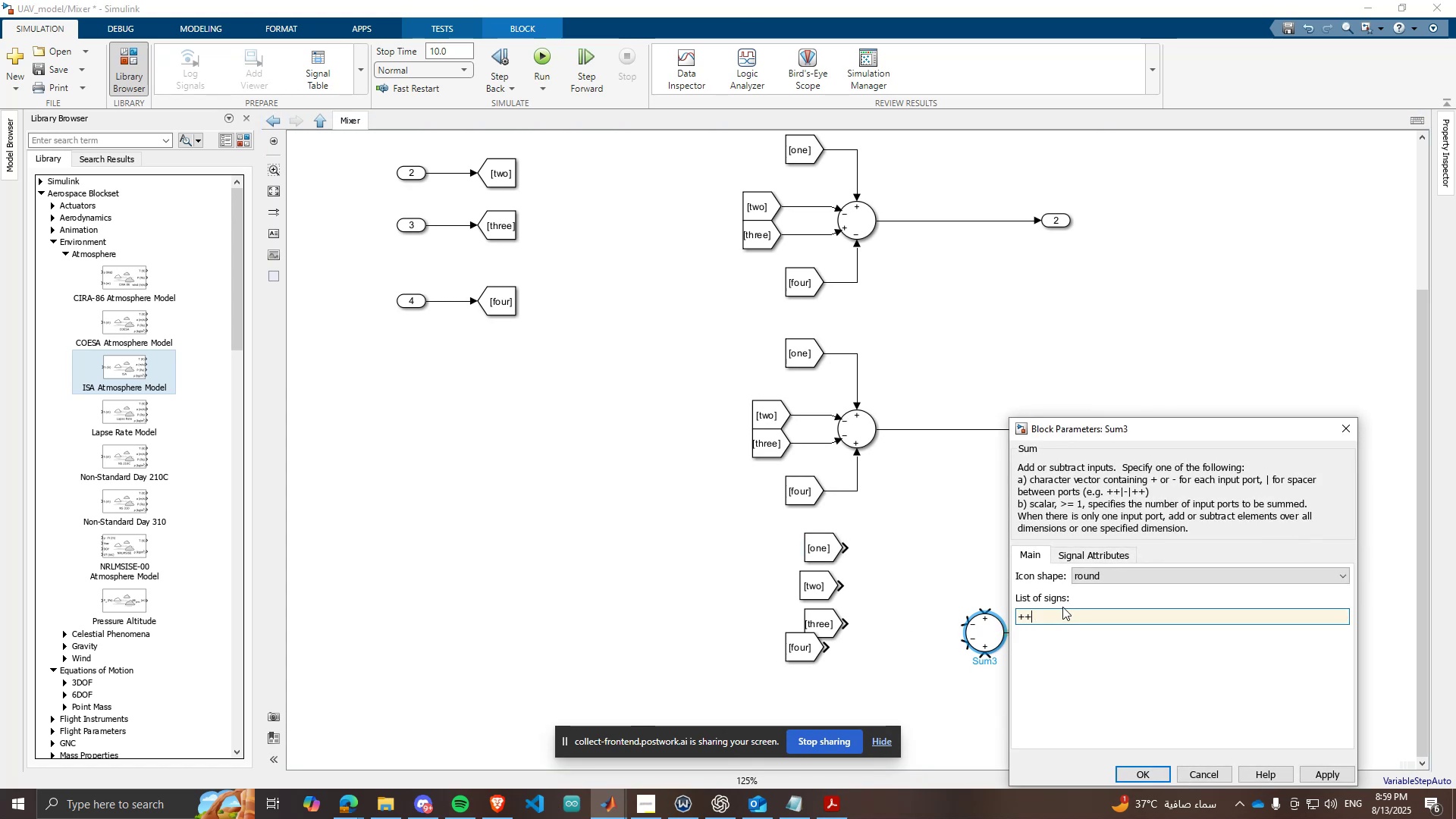 
key(Minus)
 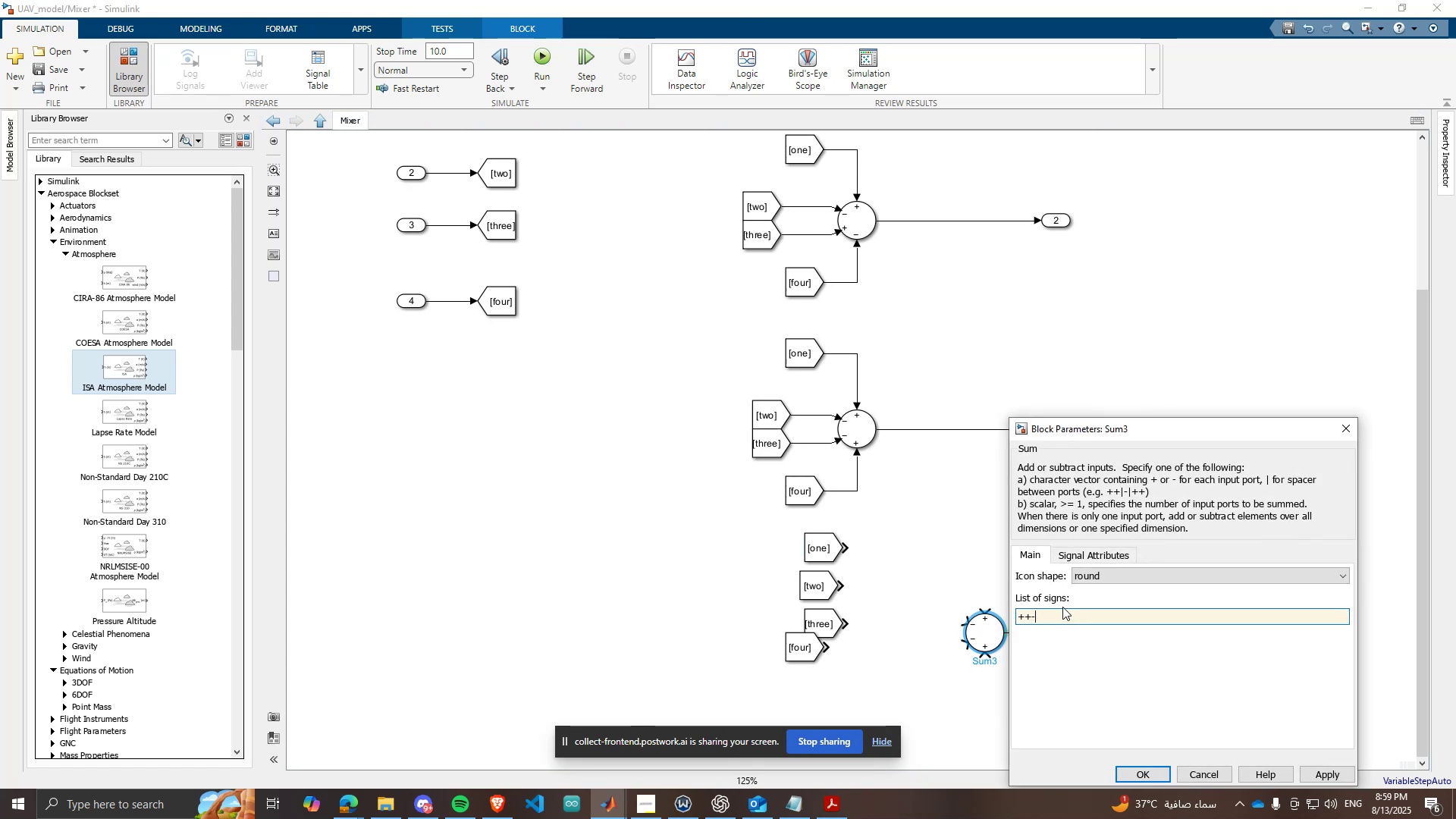 
key(Minus)
 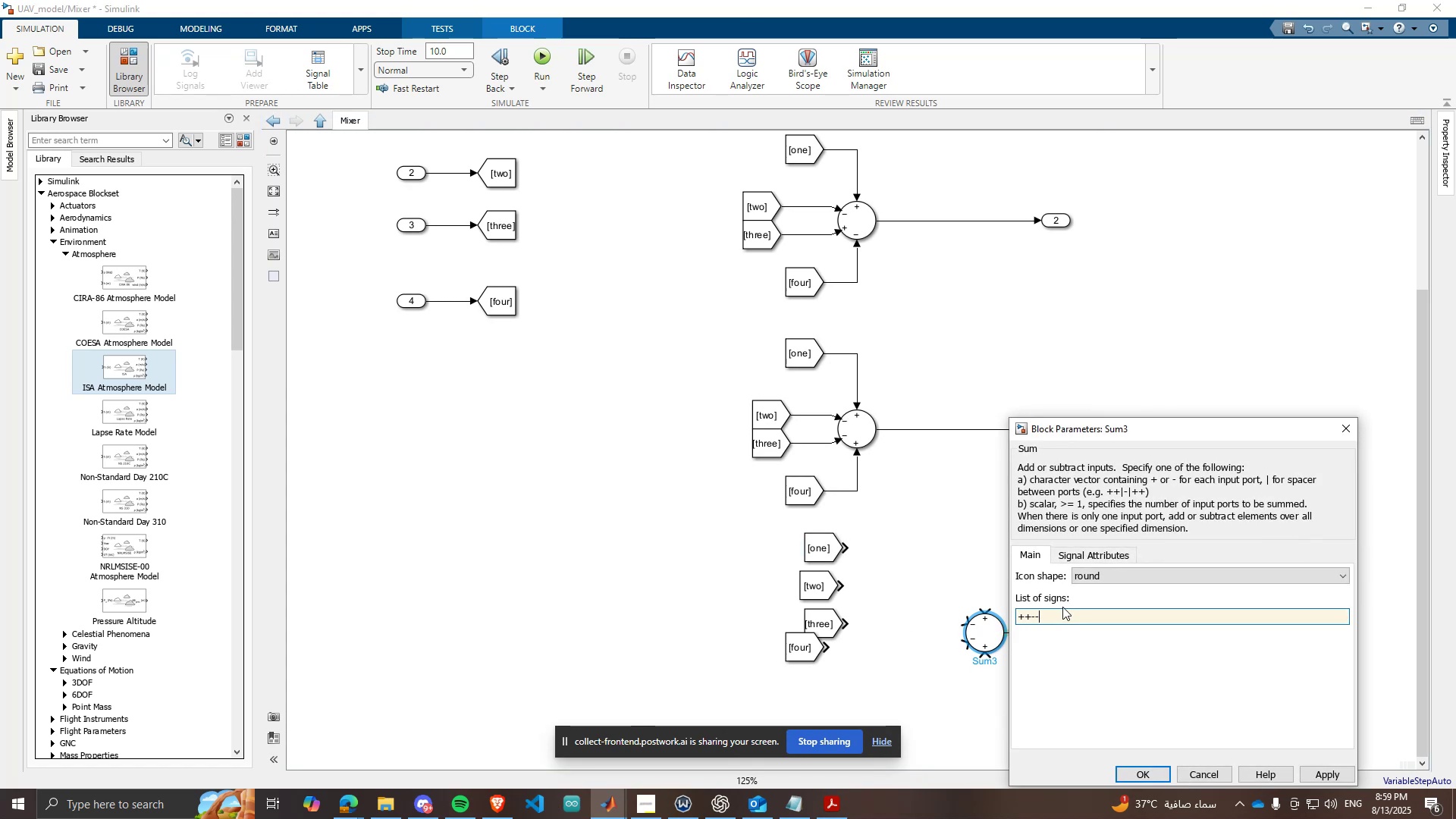 
key(Enter)
 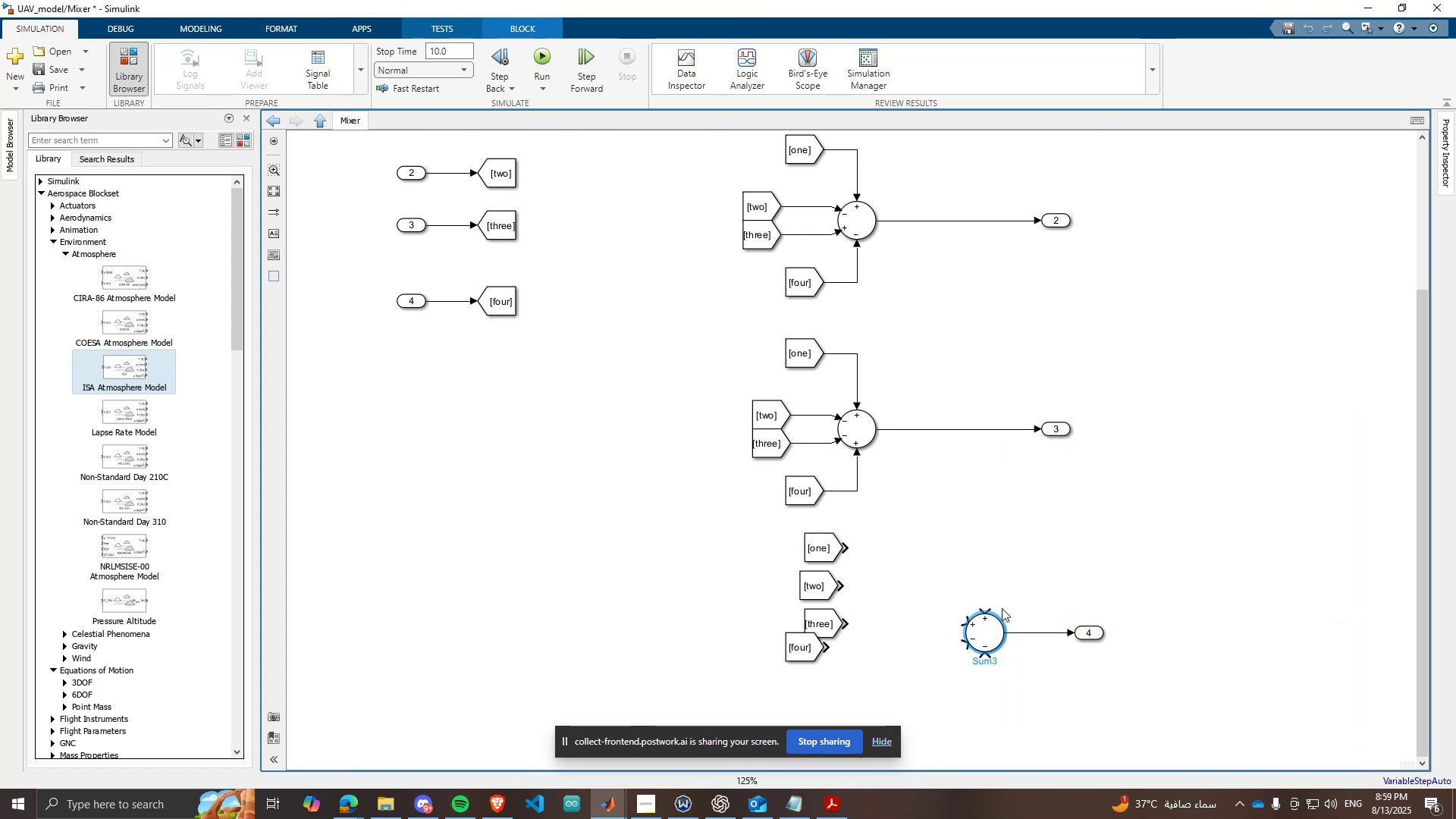 
left_click_drag(start_coordinate=[987, 610], to_coordinate=[844, 550])
 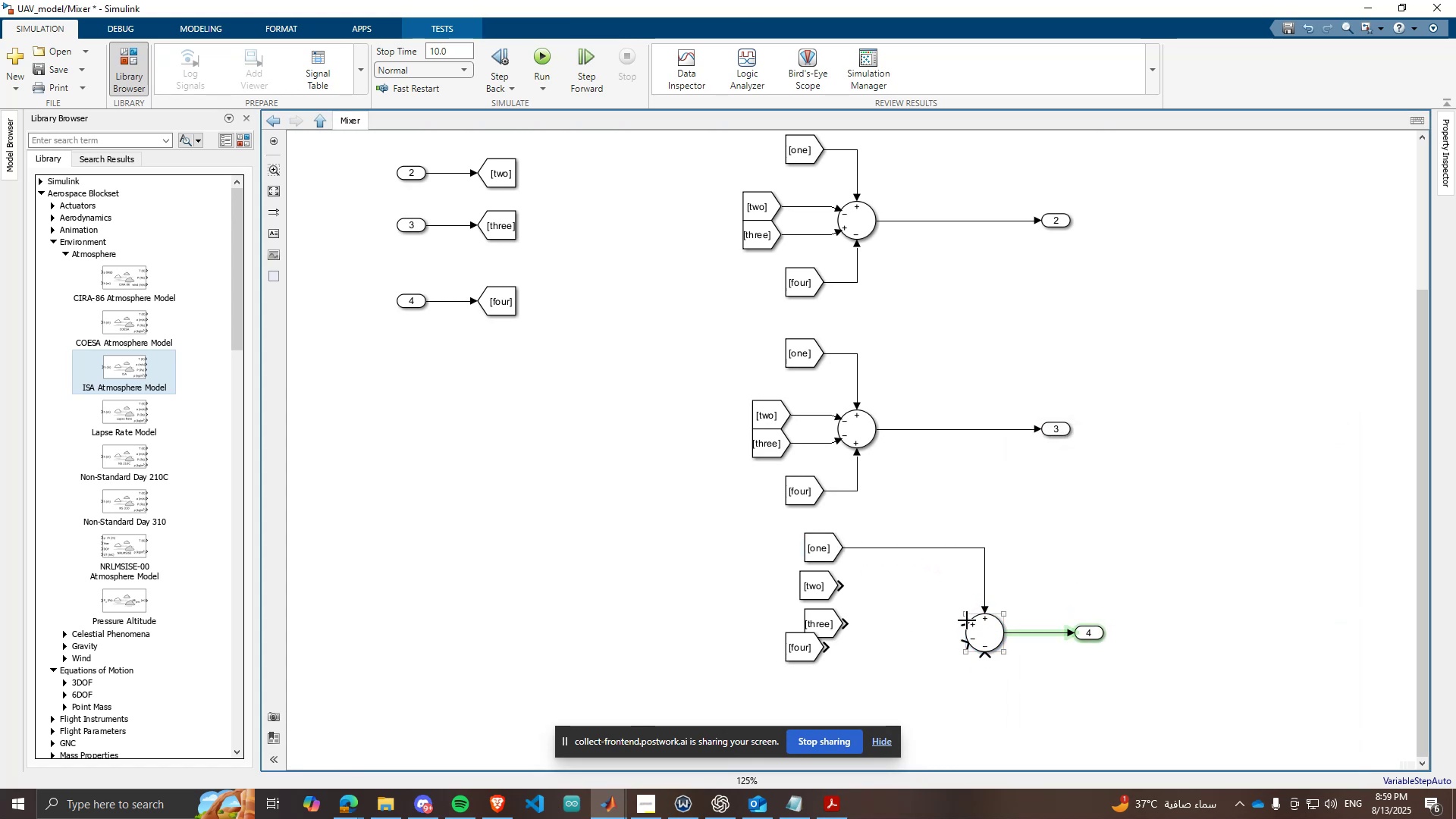 
left_click_drag(start_coordinate=[965, 620], to_coordinate=[836, 586])
 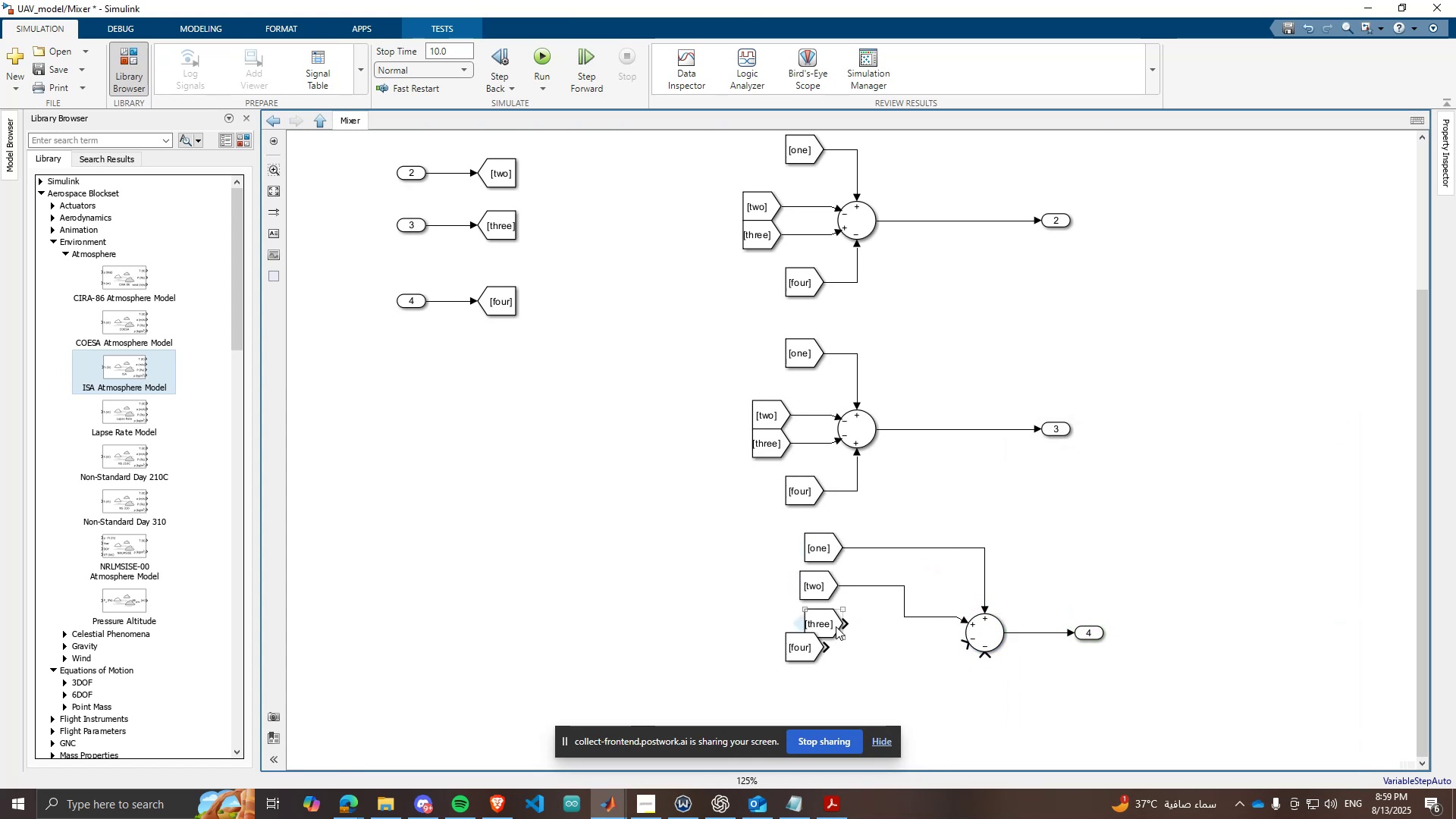 
left_click_drag(start_coordinate=[848, 623], to_coordinate=[968, 638])
 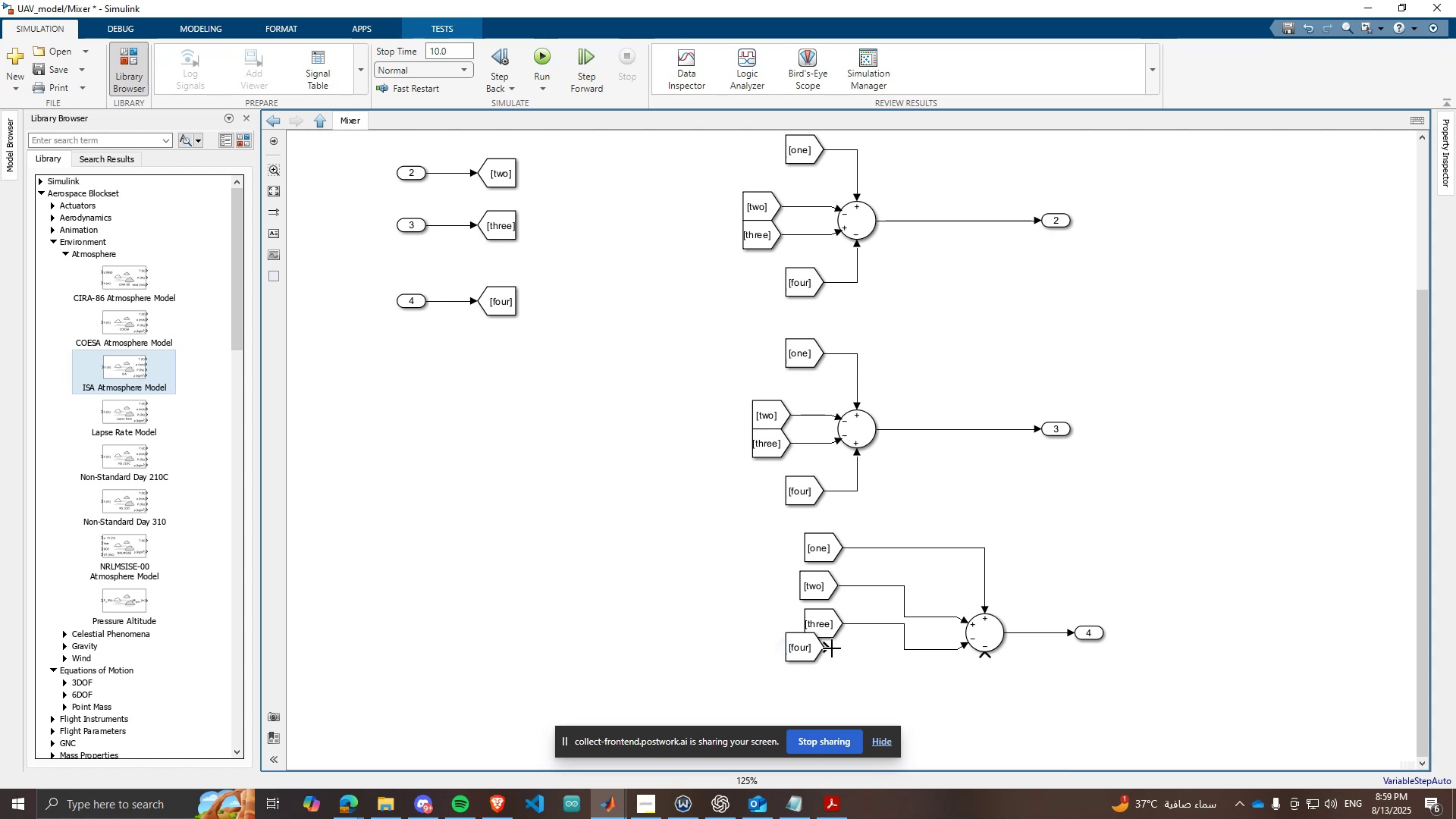 
left_click_drag(start_coordinate=[827, 652], to_coordinate=[987, 657])
 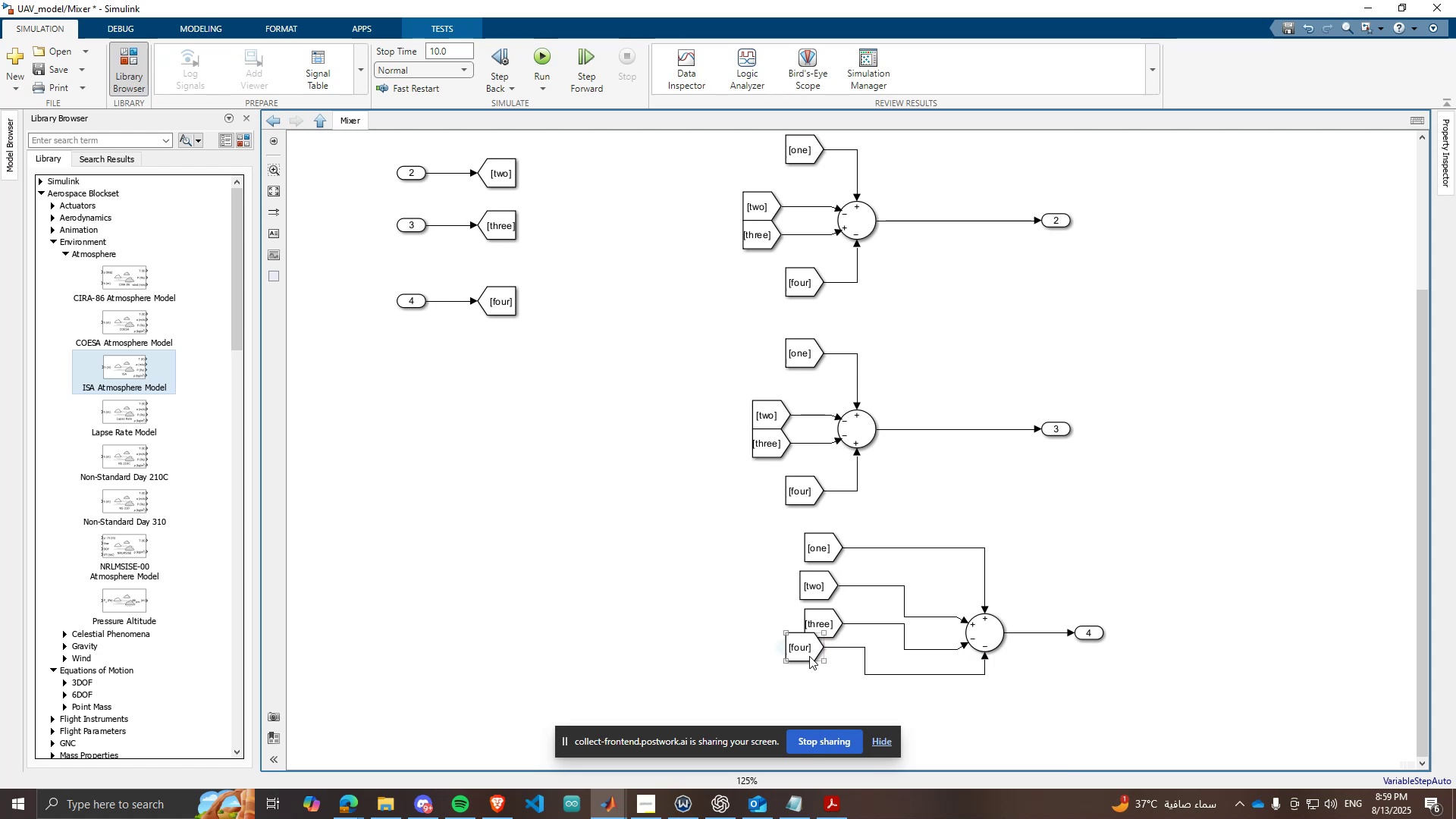 
left_click_drag(start_coordinate=[811, 656], to_coordinate=[844, 681])
 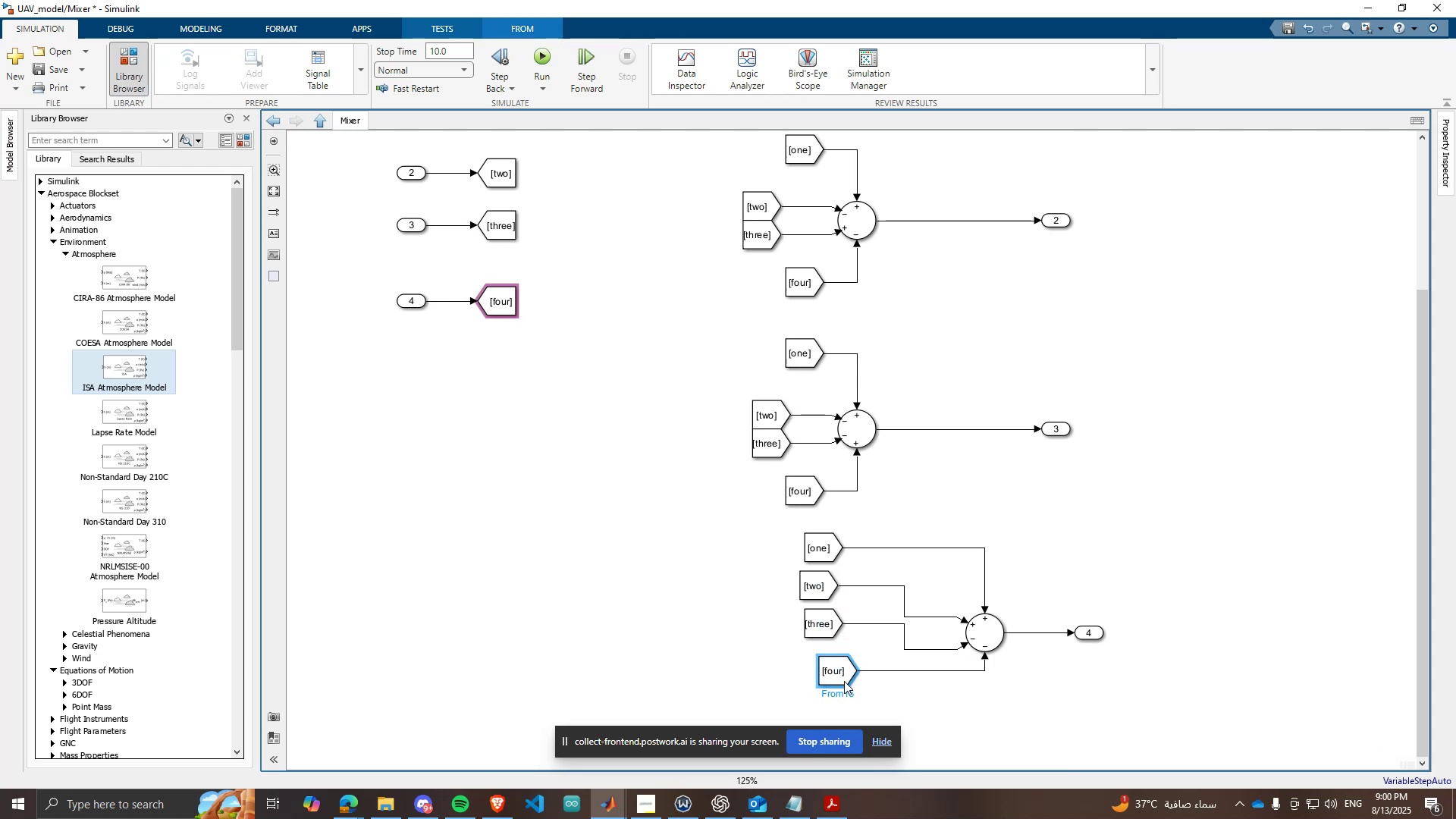 
left_click_drag(start_coordinate=[844, 681], to_coordinate=[839, 682])
 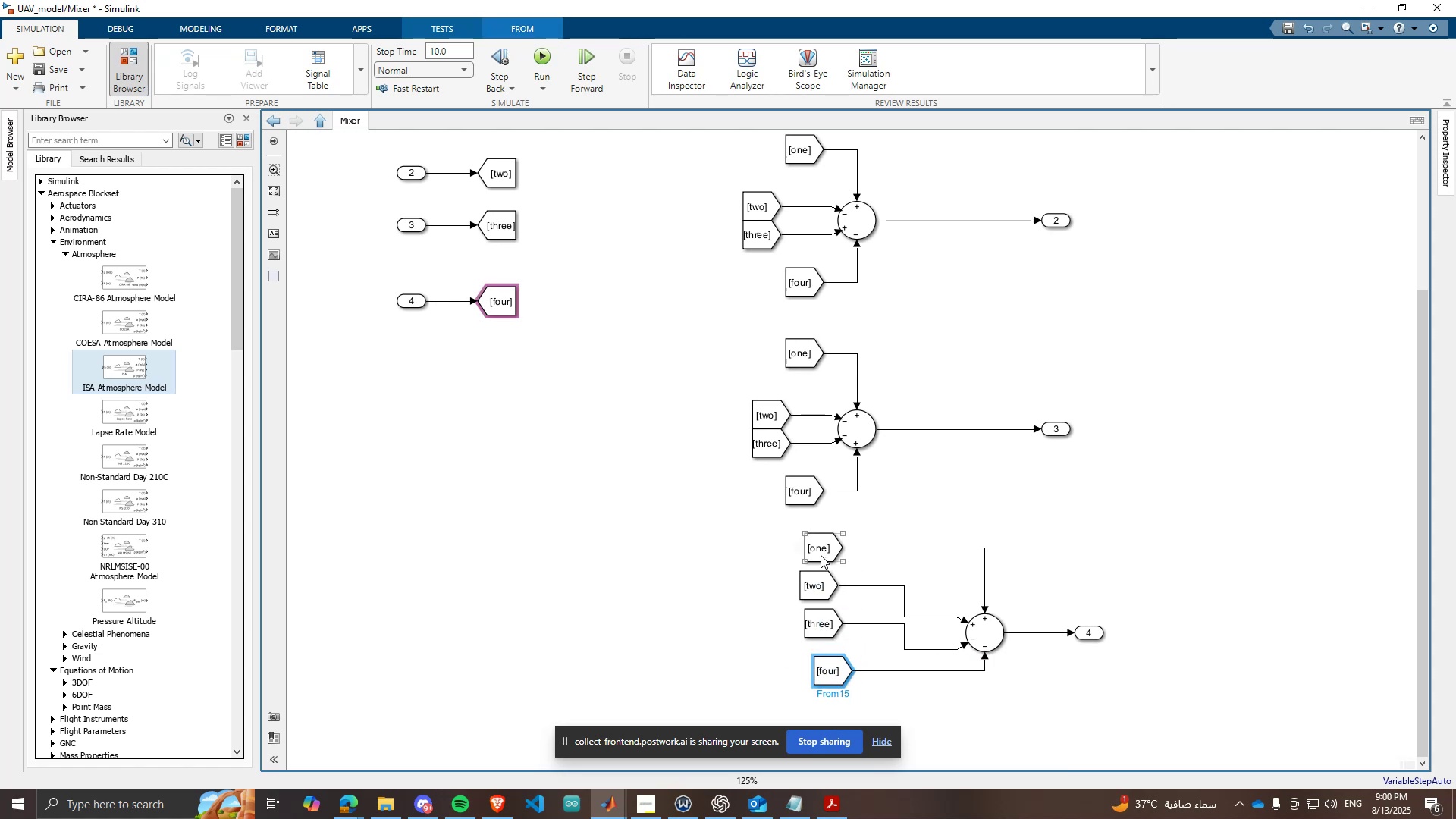 
left_click_drag(start_coordinate=[820, 554], to_coordinate=[904, 551])
 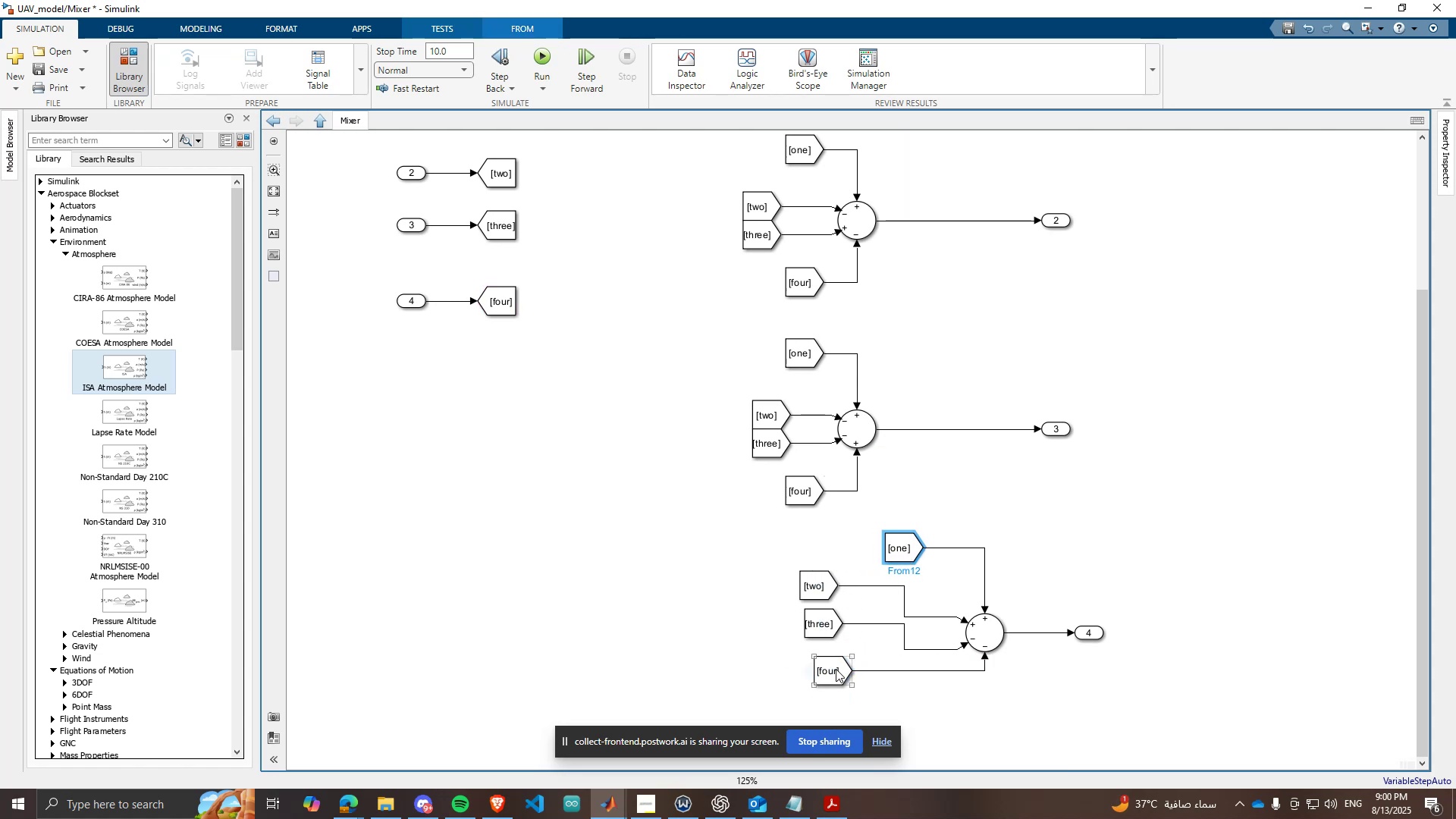 
left_click_drag(start_coordinate=[836, 669], to_coordinate=[912, 704])
 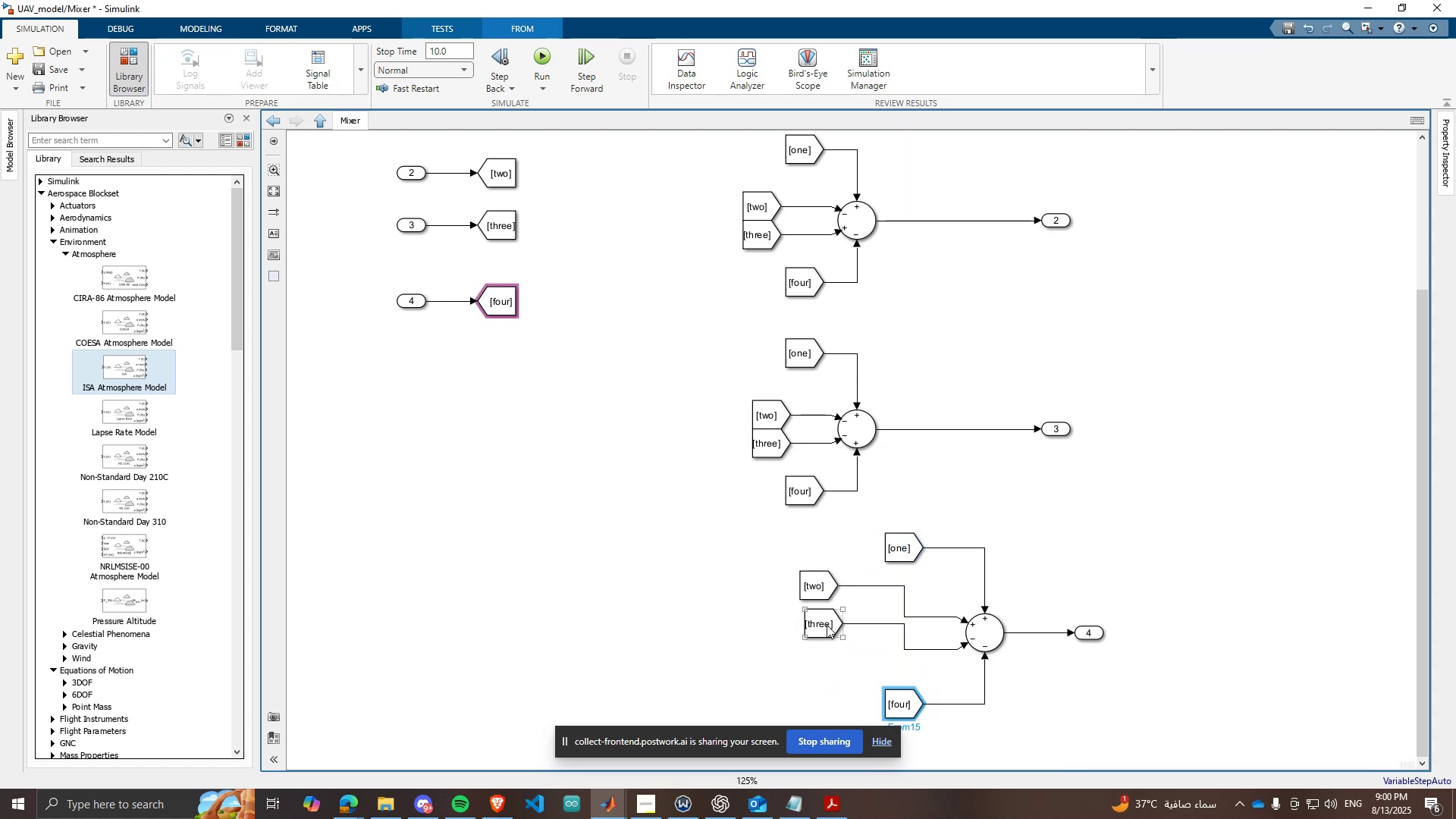 
left_click_drag(start_coordinate=[827, 625], to_coordinate=[838, 655])
 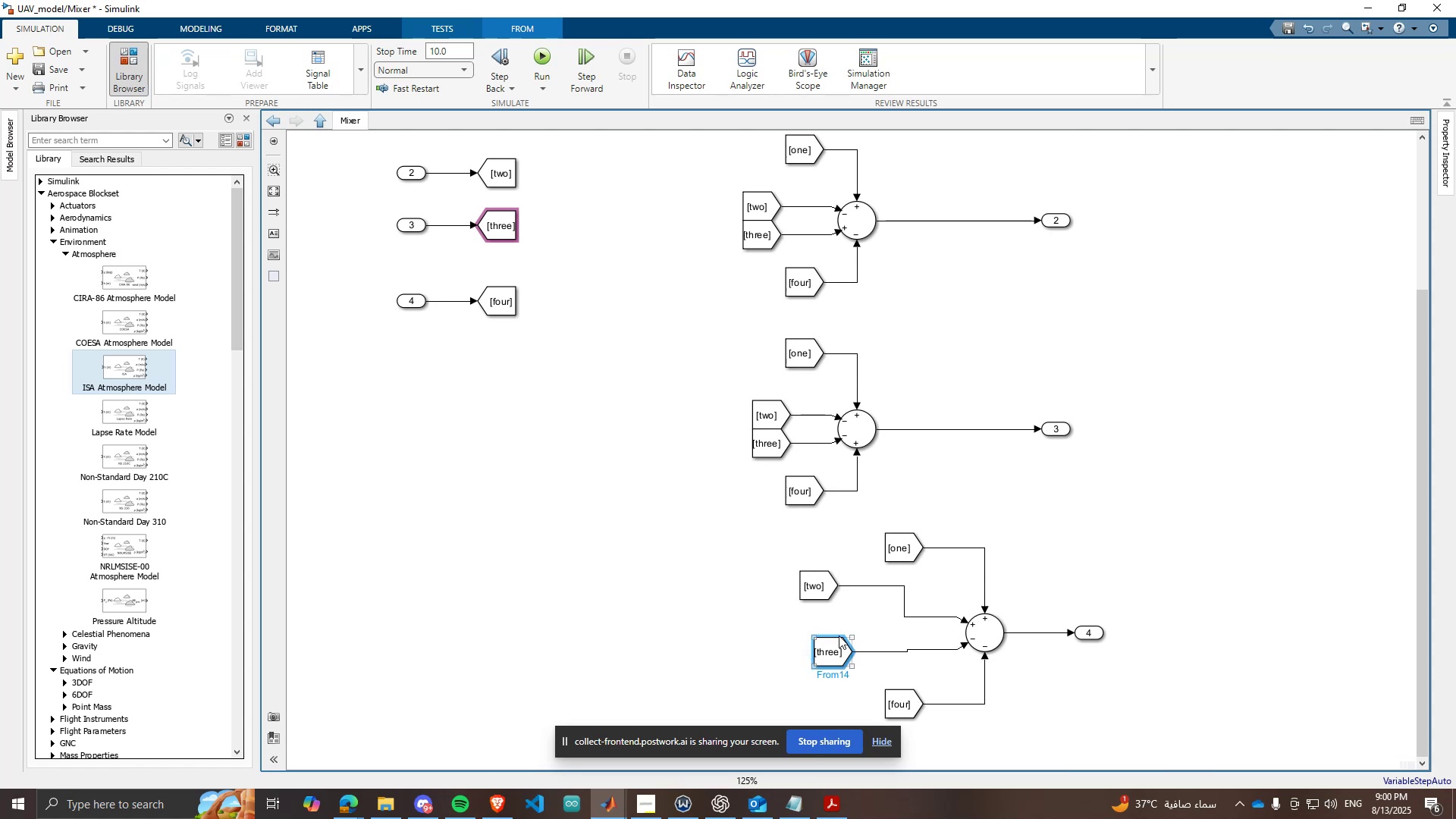 
key(ArrowUp)
 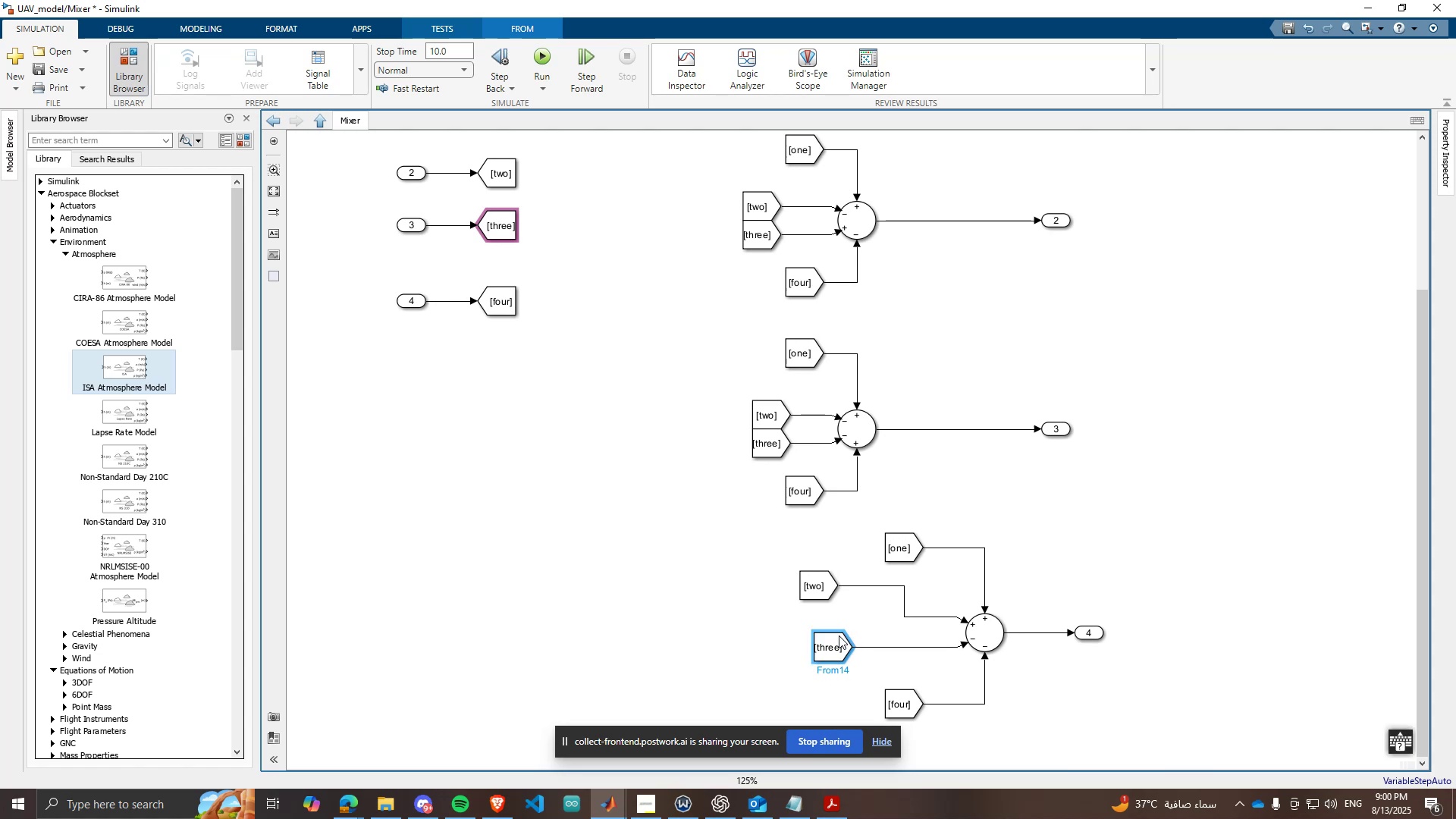 
hold_key(key=ArrowRight, duration=0.52)
 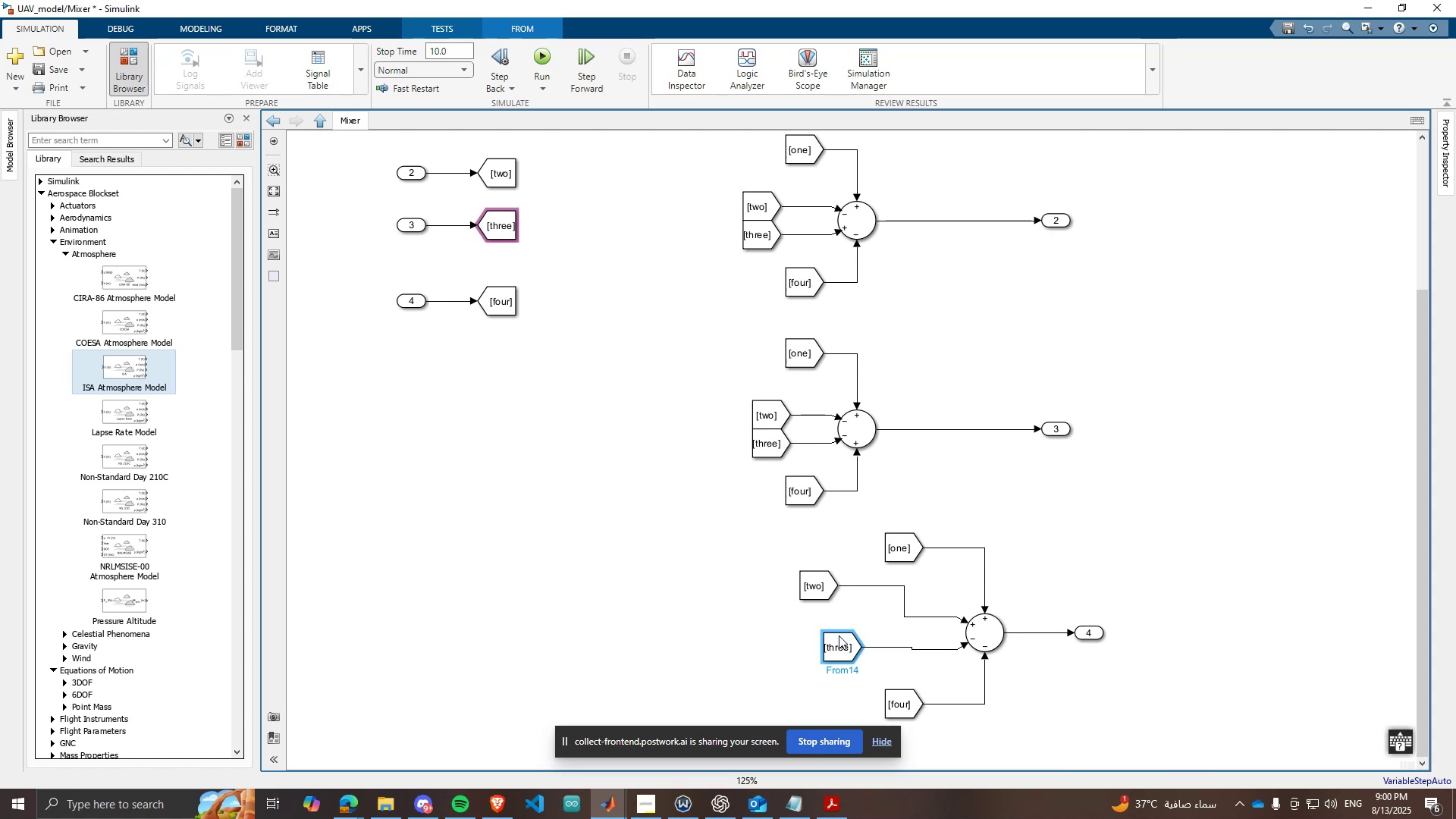 
key(ArrowUp)
 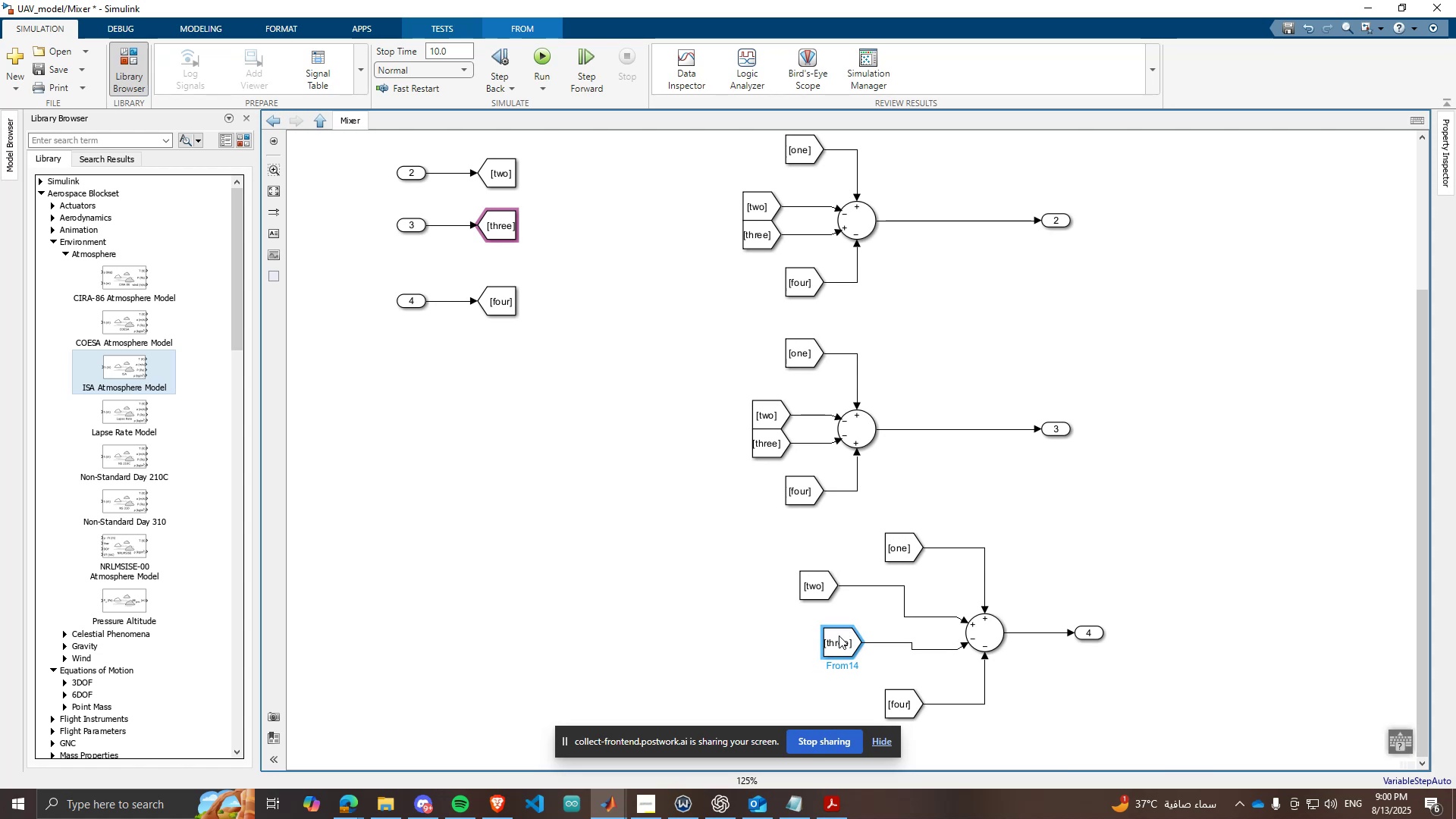 
key(ArrowRight)
 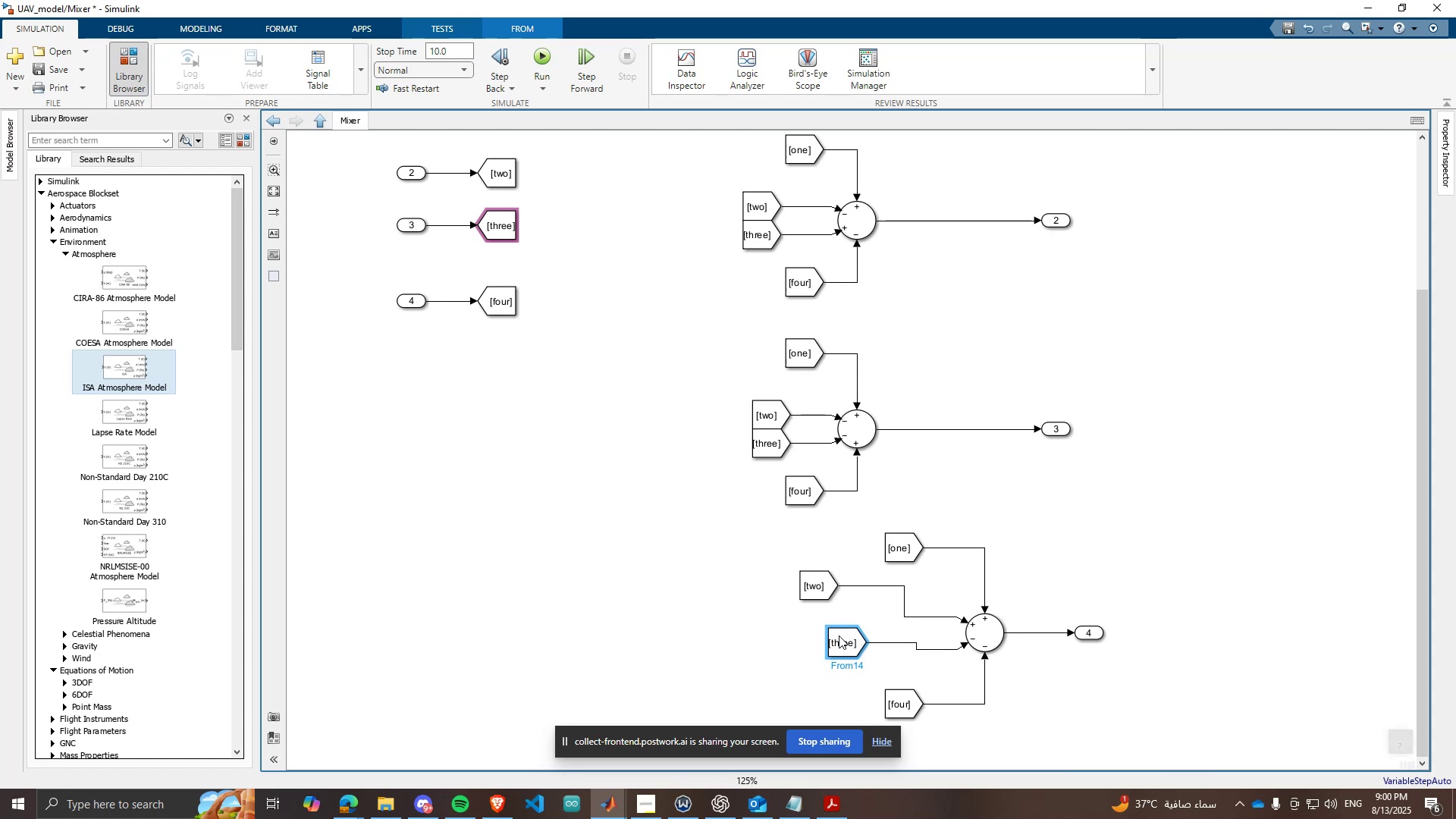 
key(ArrowDown)
 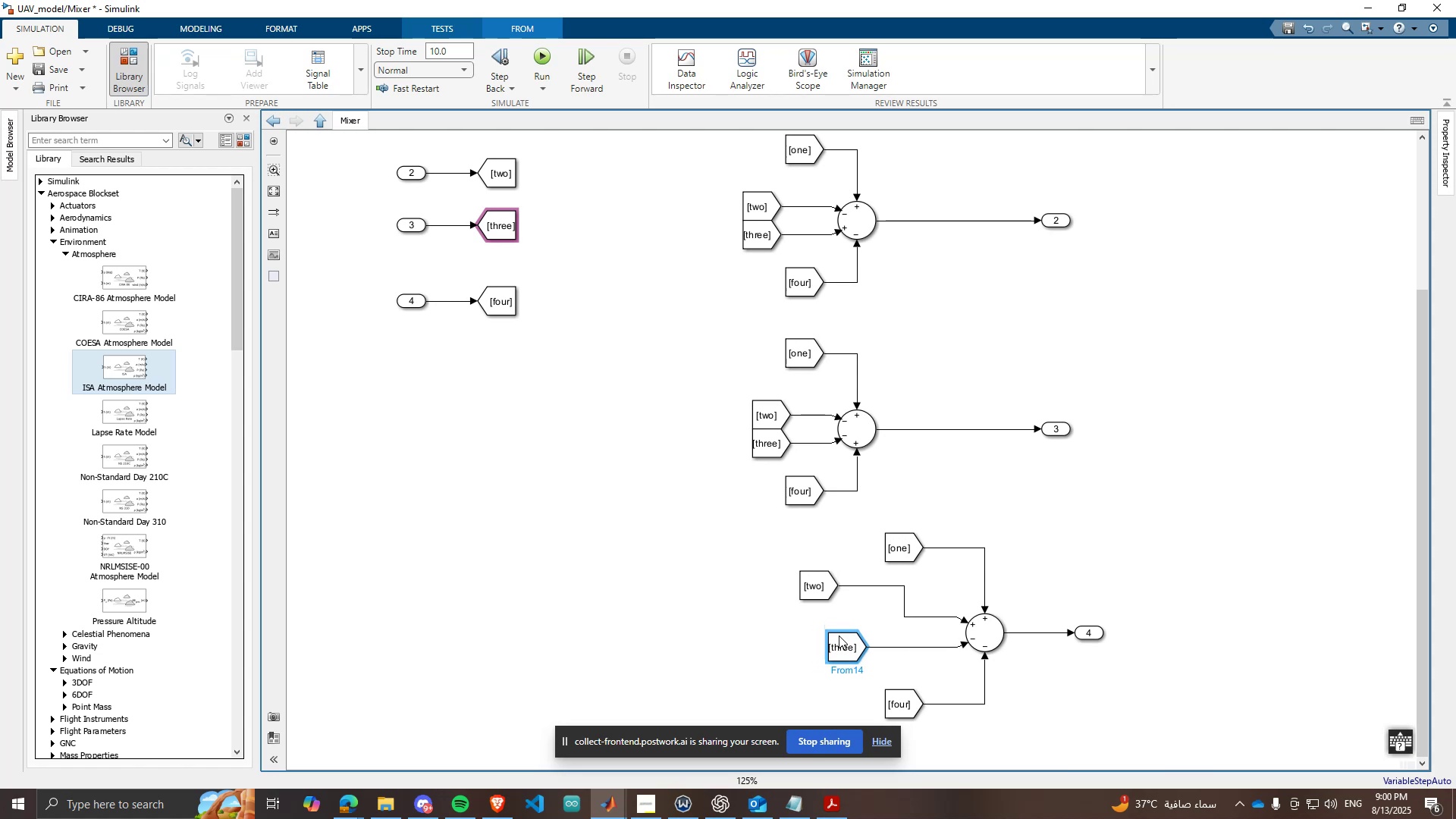 
key(ArrowRight)
 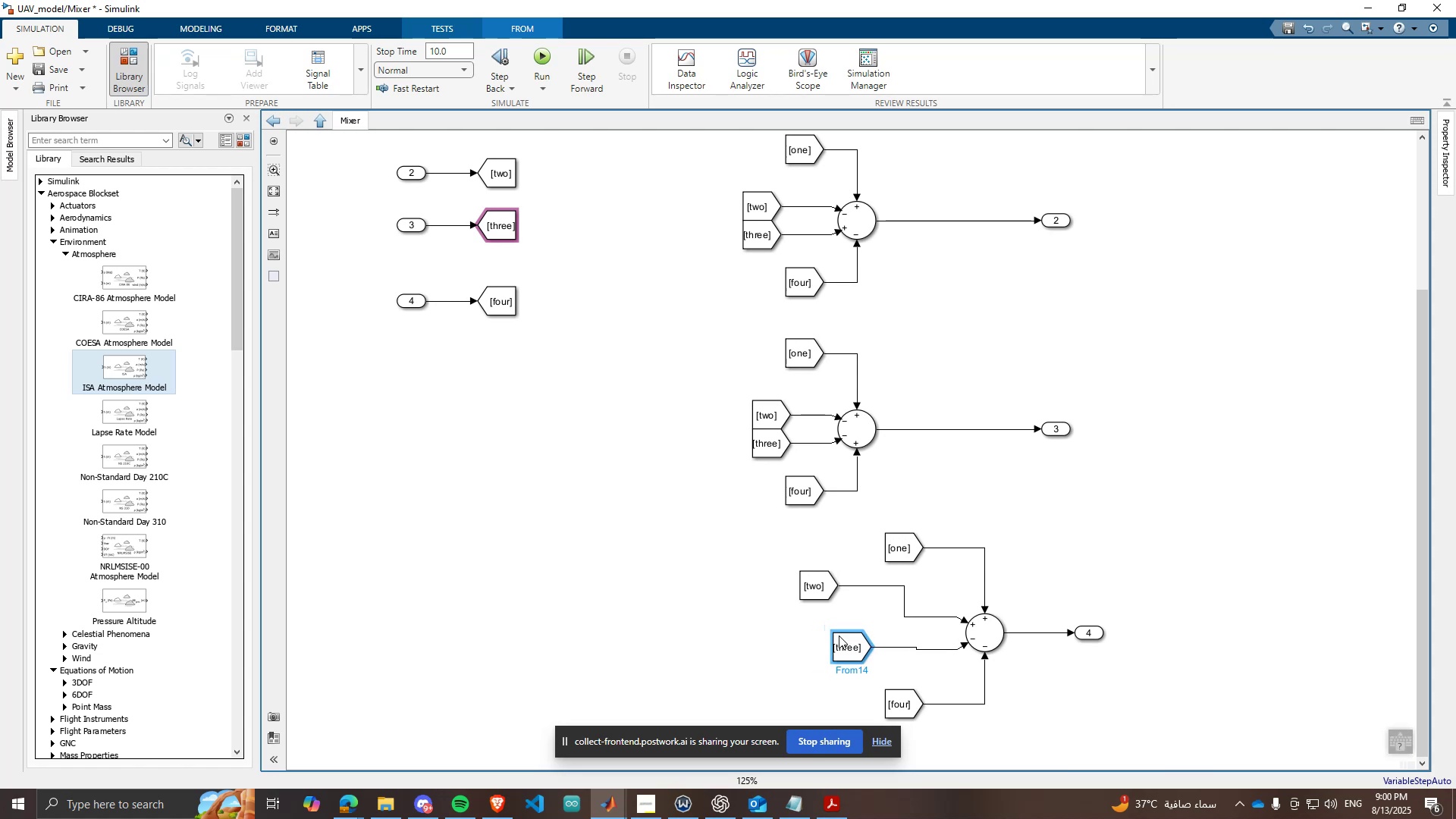 
key(ArrowRight)
 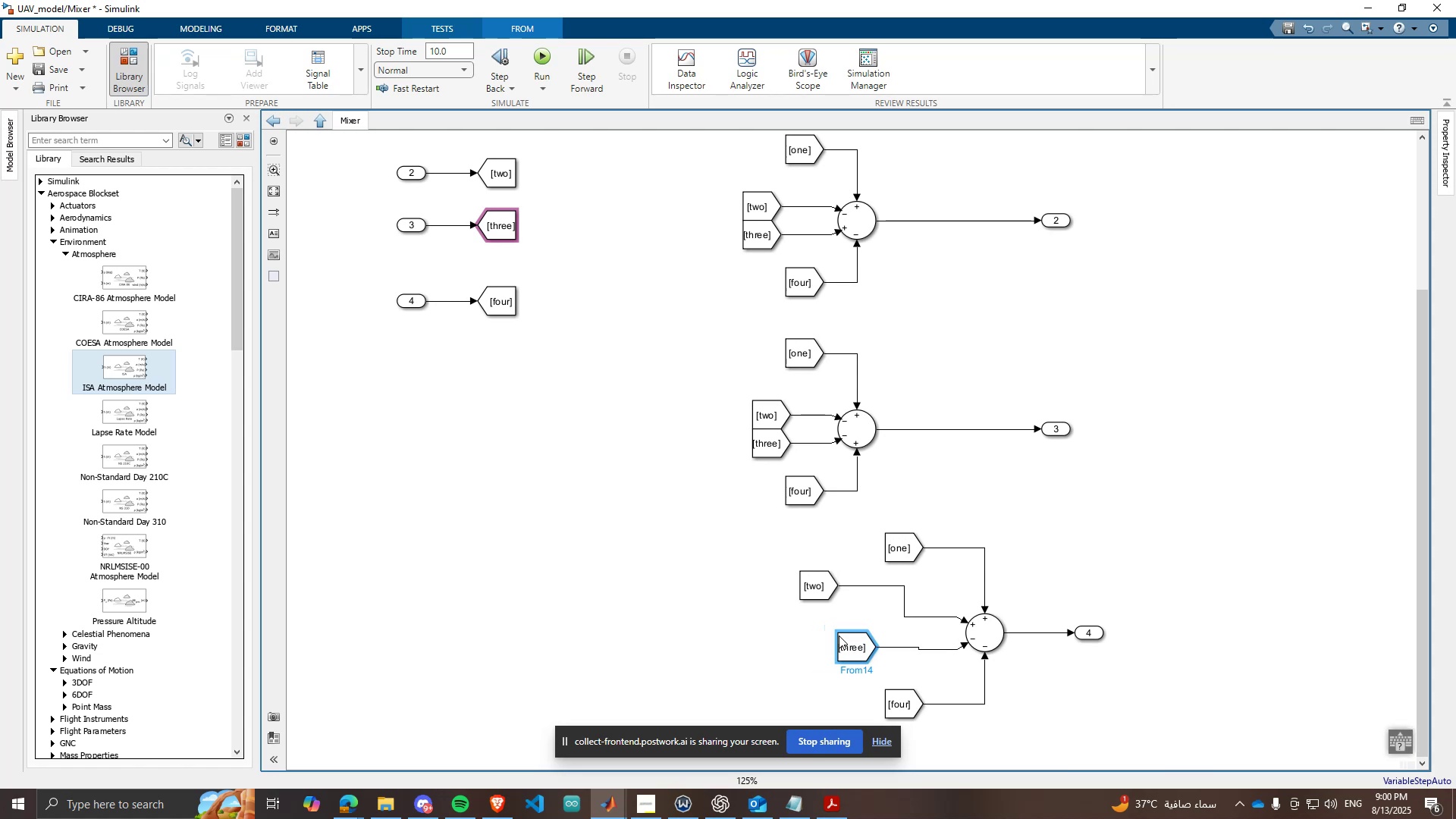 
key(ArrowRight)
 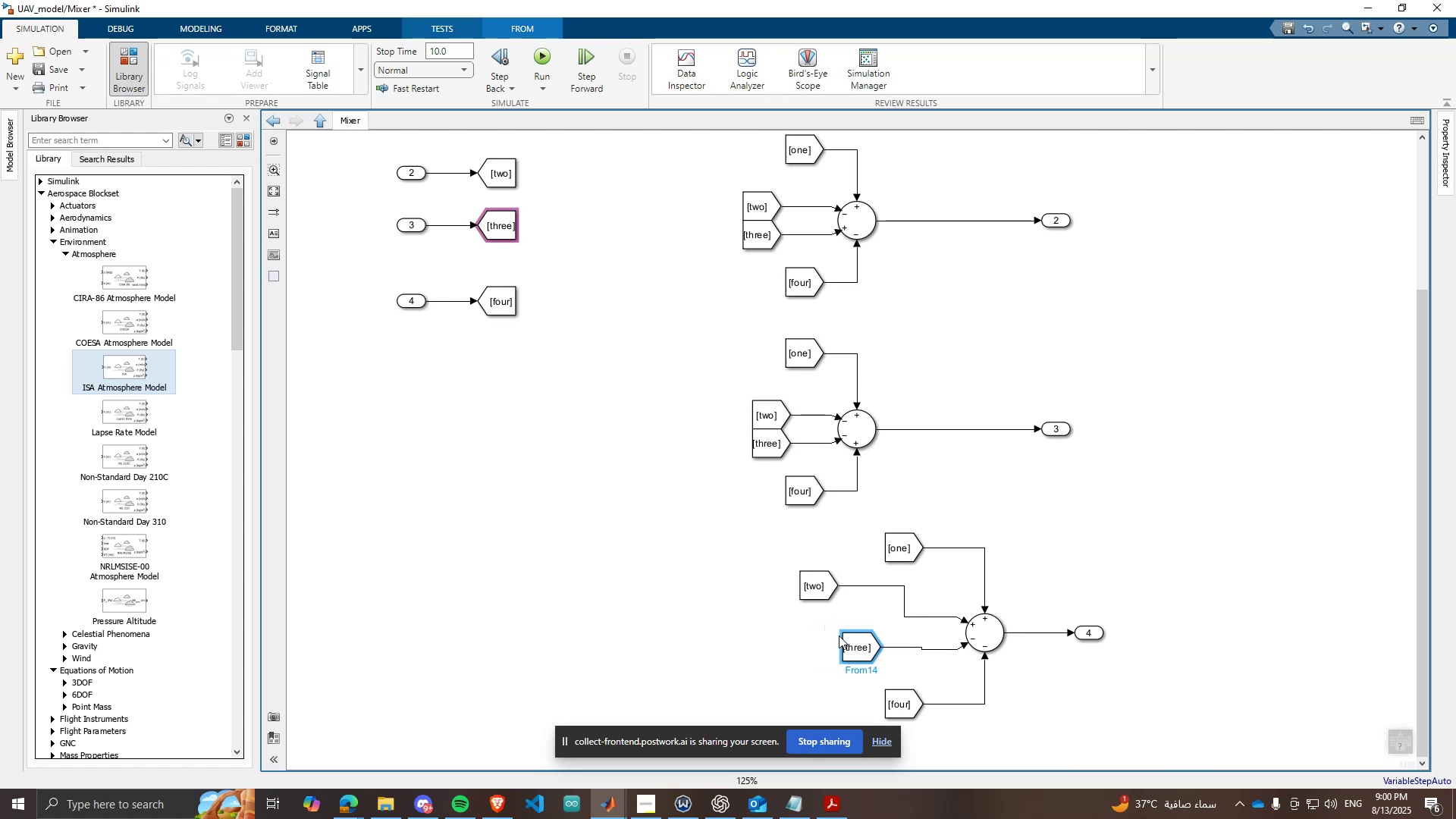 
key(ArrowRight)
 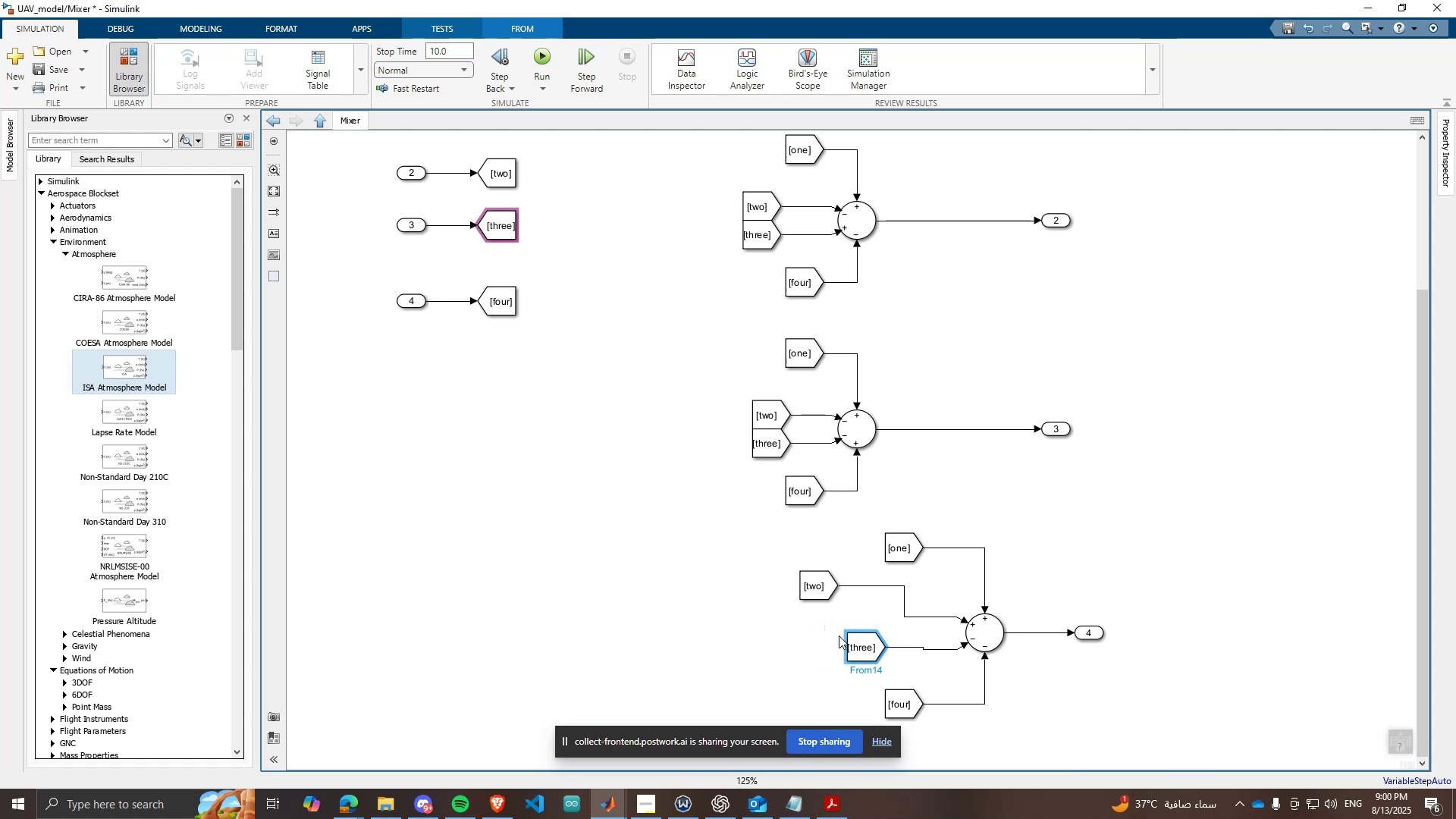 
key(ArrowDown)
 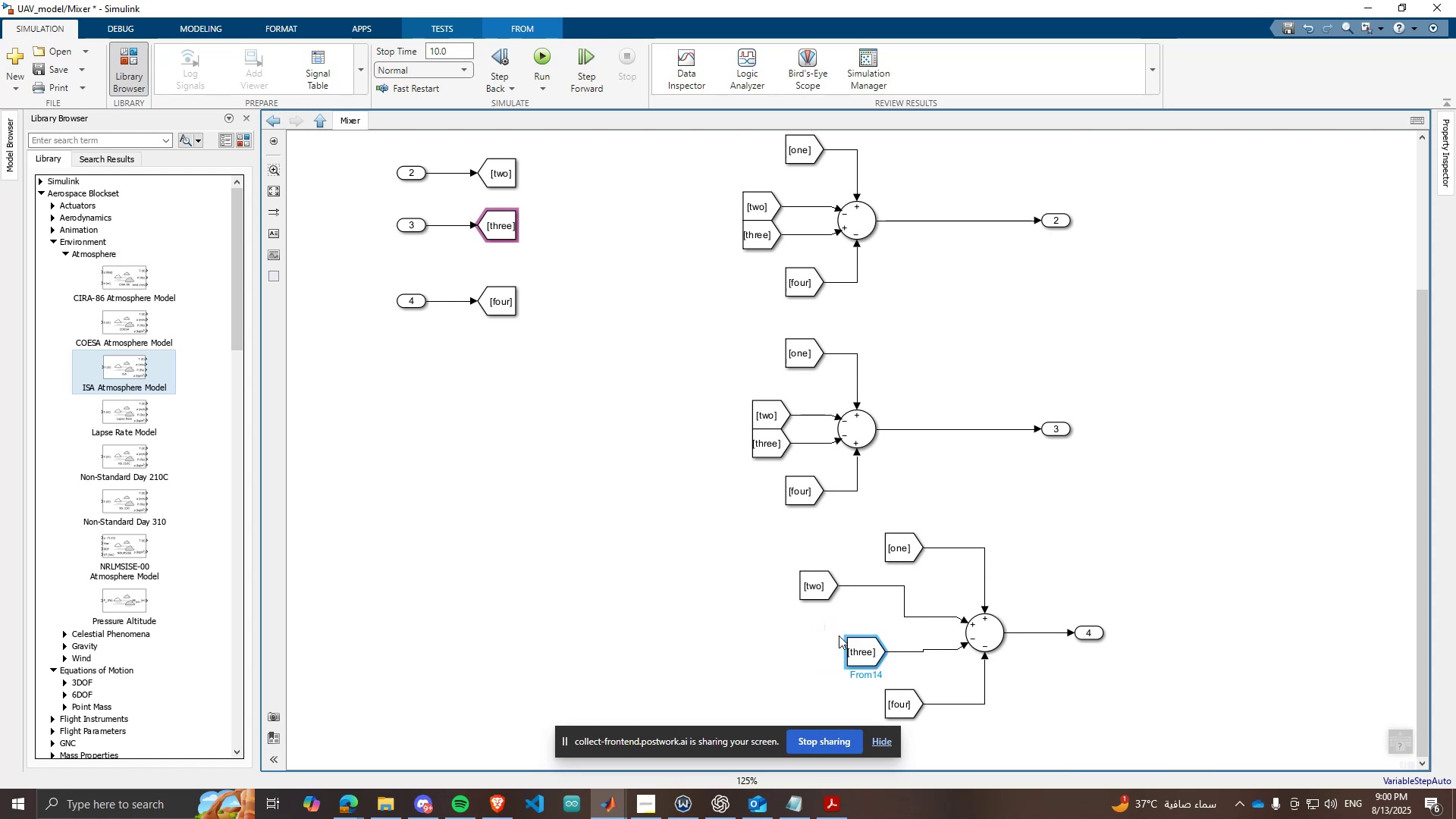 
key(ArrowRight)
 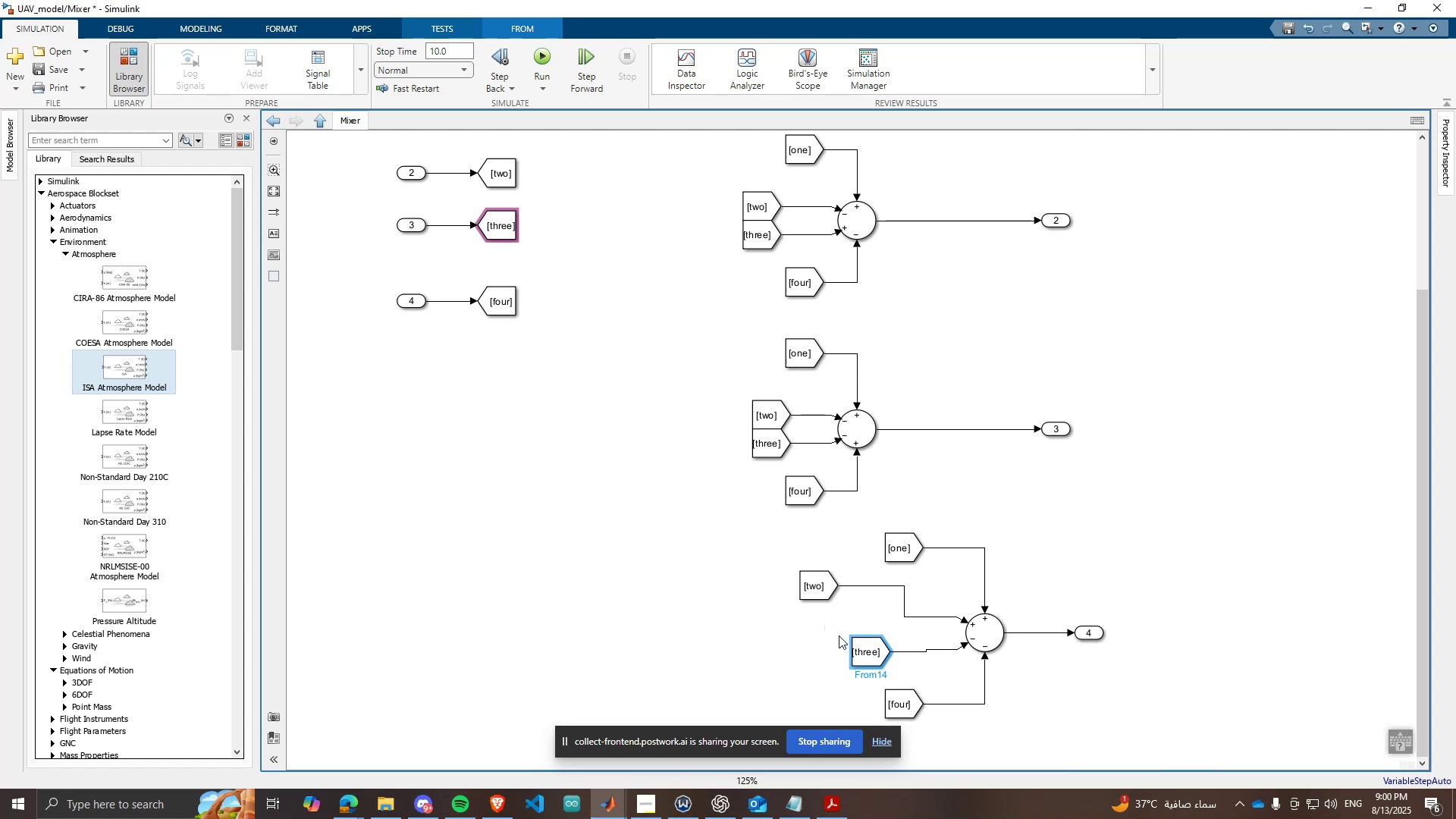 
key(ArrowUp)
 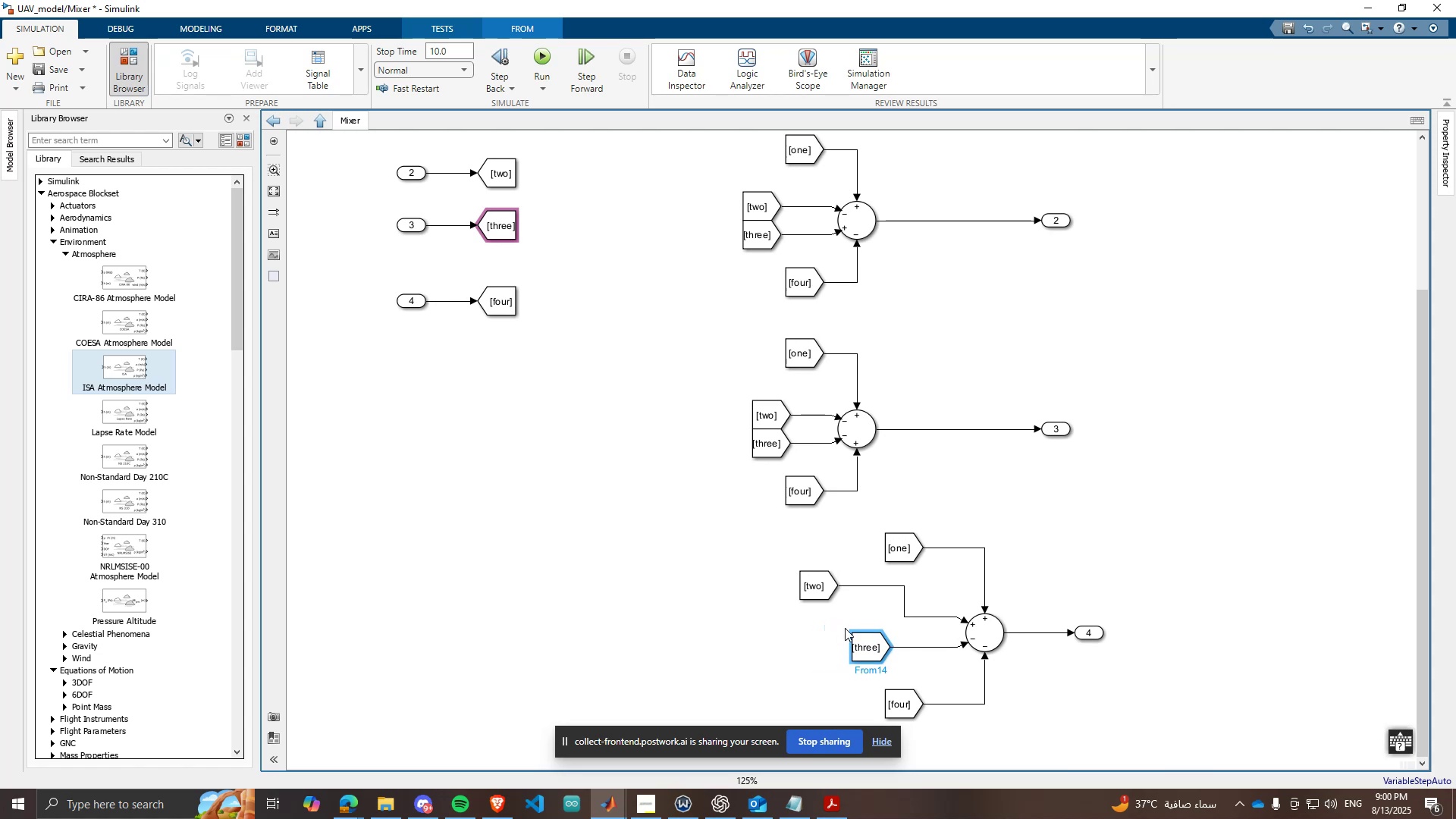 
left_click_drag(start_coordinate=[813, 588], to_coordinate=[860, 620])
 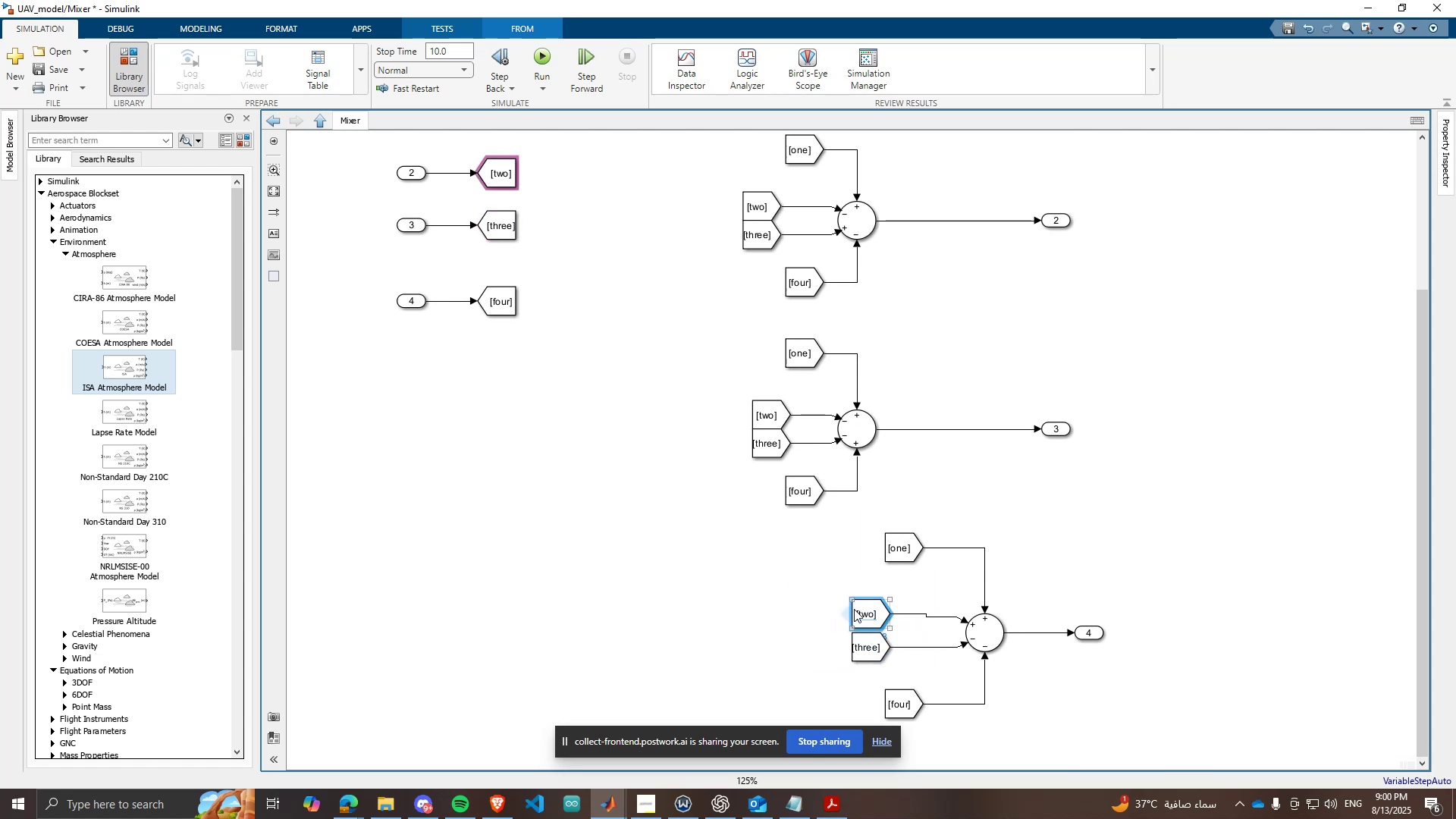 
key(ArrowDown)
 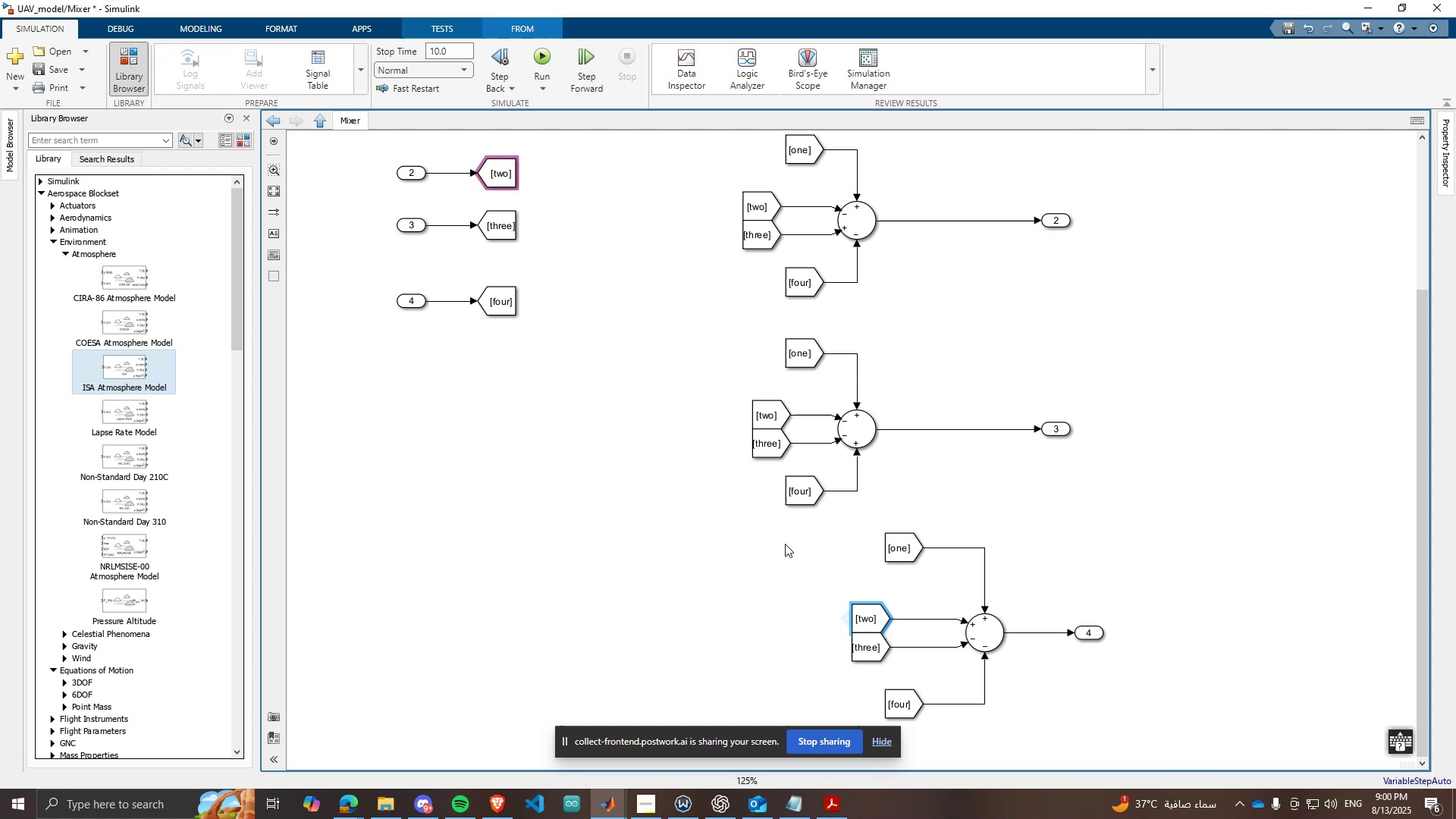 
left_click([791, 585])
 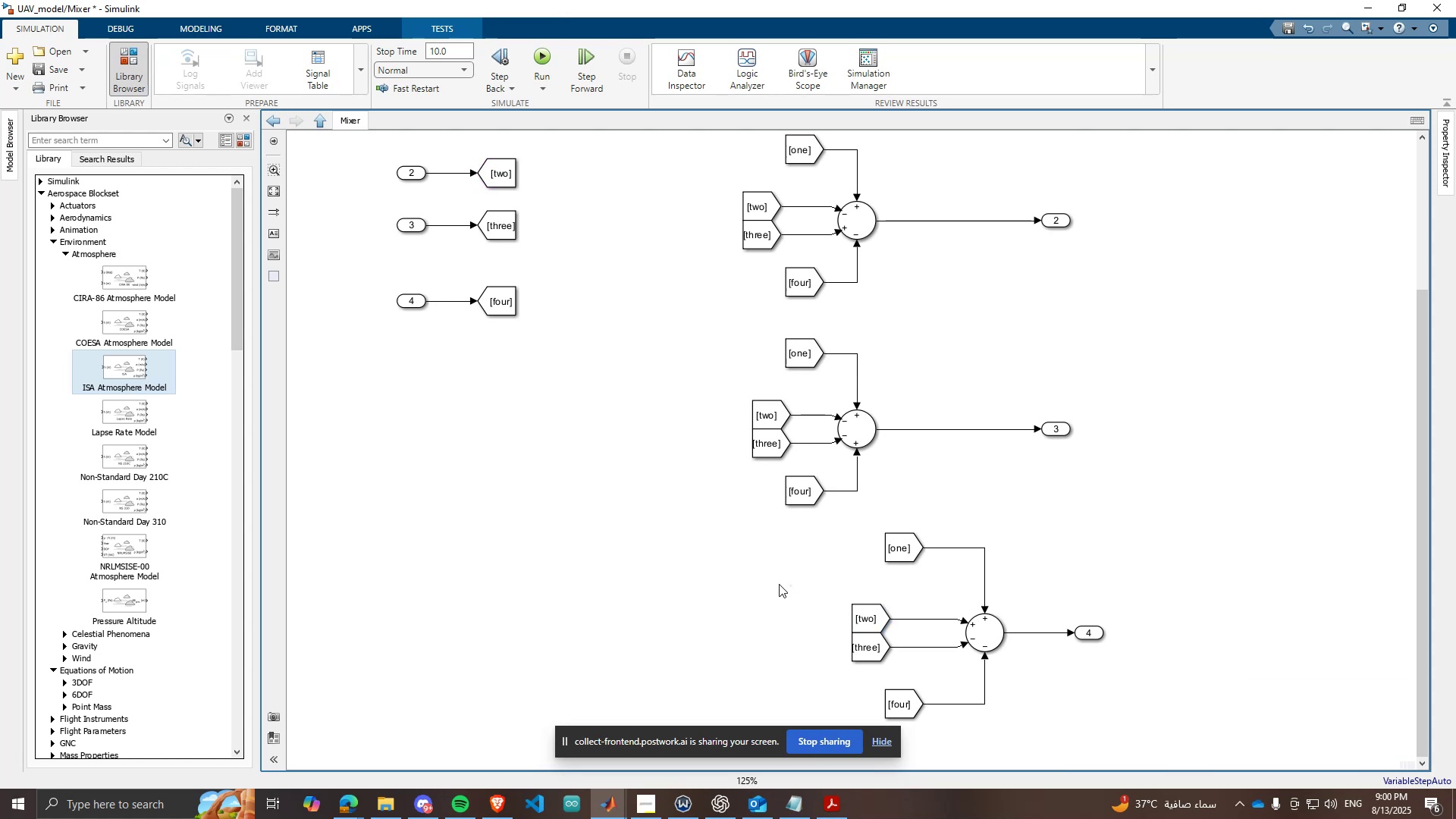 
scroll: coordinate [682, 573], scroll_direction: down, amount: 4.0
 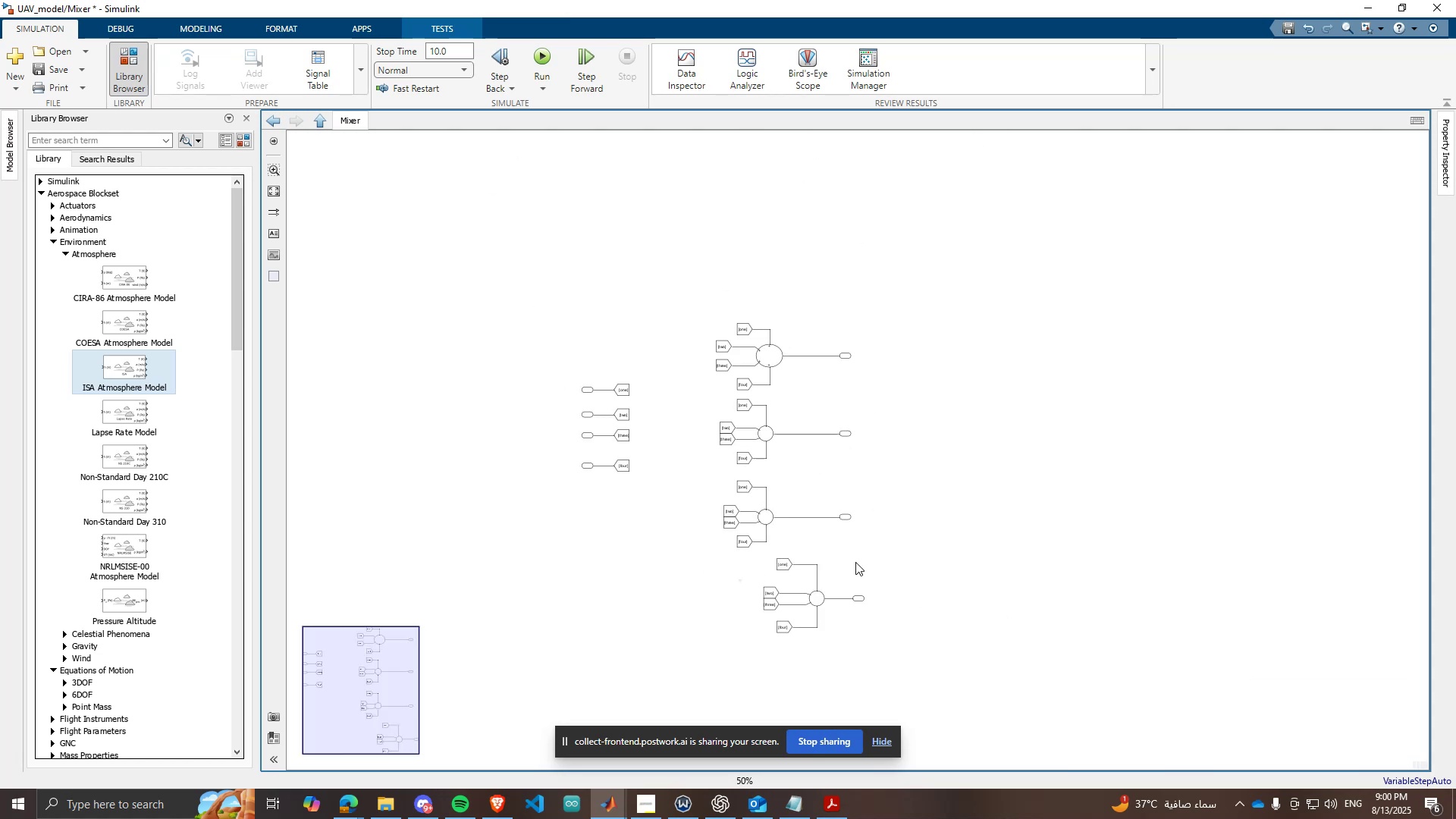 
left_click_drag(start_coordinate=[893, 560], to_coordinate=[744, 649])
 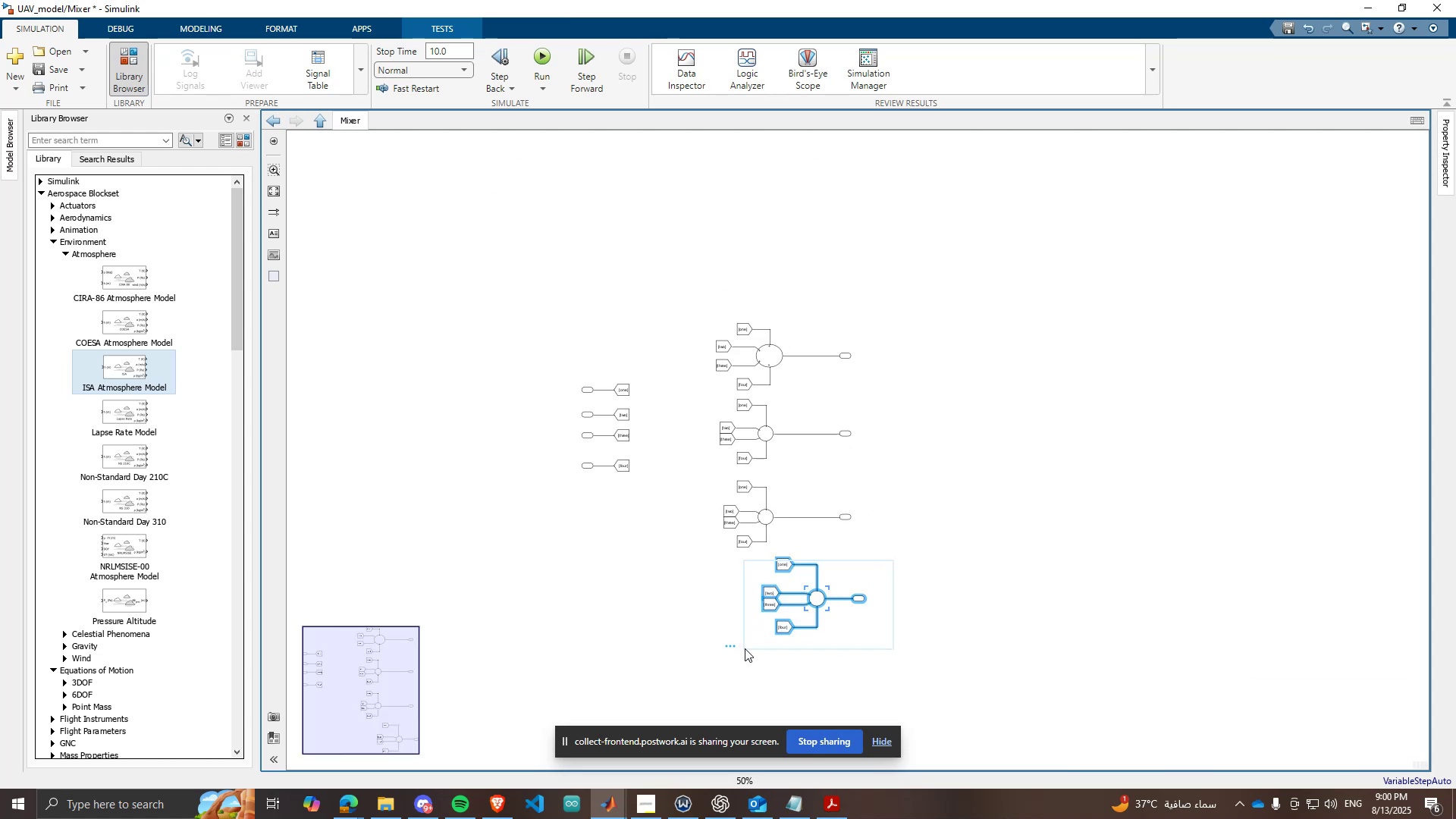 
scroll: coordinate [766, 648], scroll_direction: up, amount: 3.0
 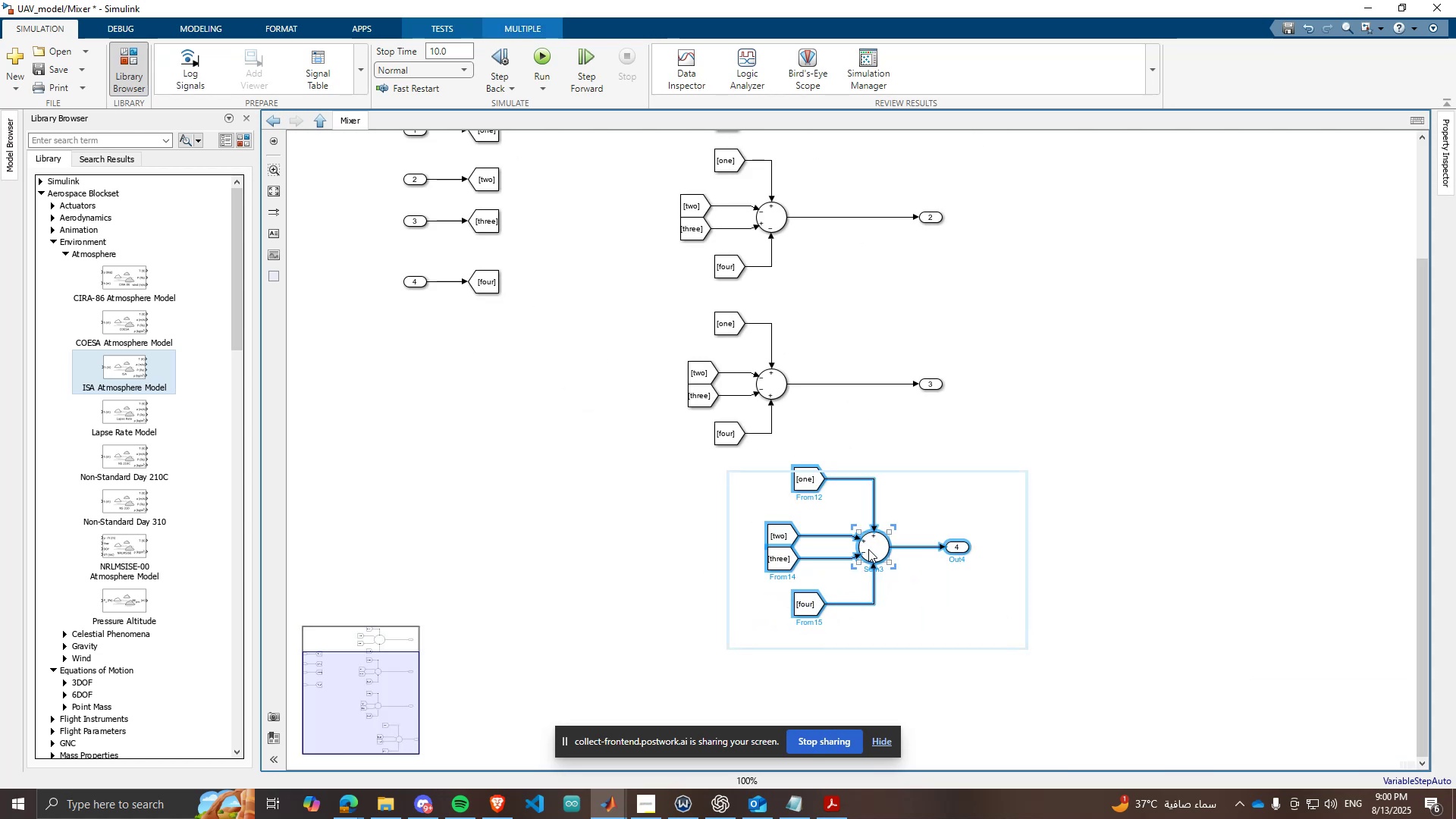 
left_click_drag(start_coordinate=[871, 549], to_coordinate=[843, 559])
 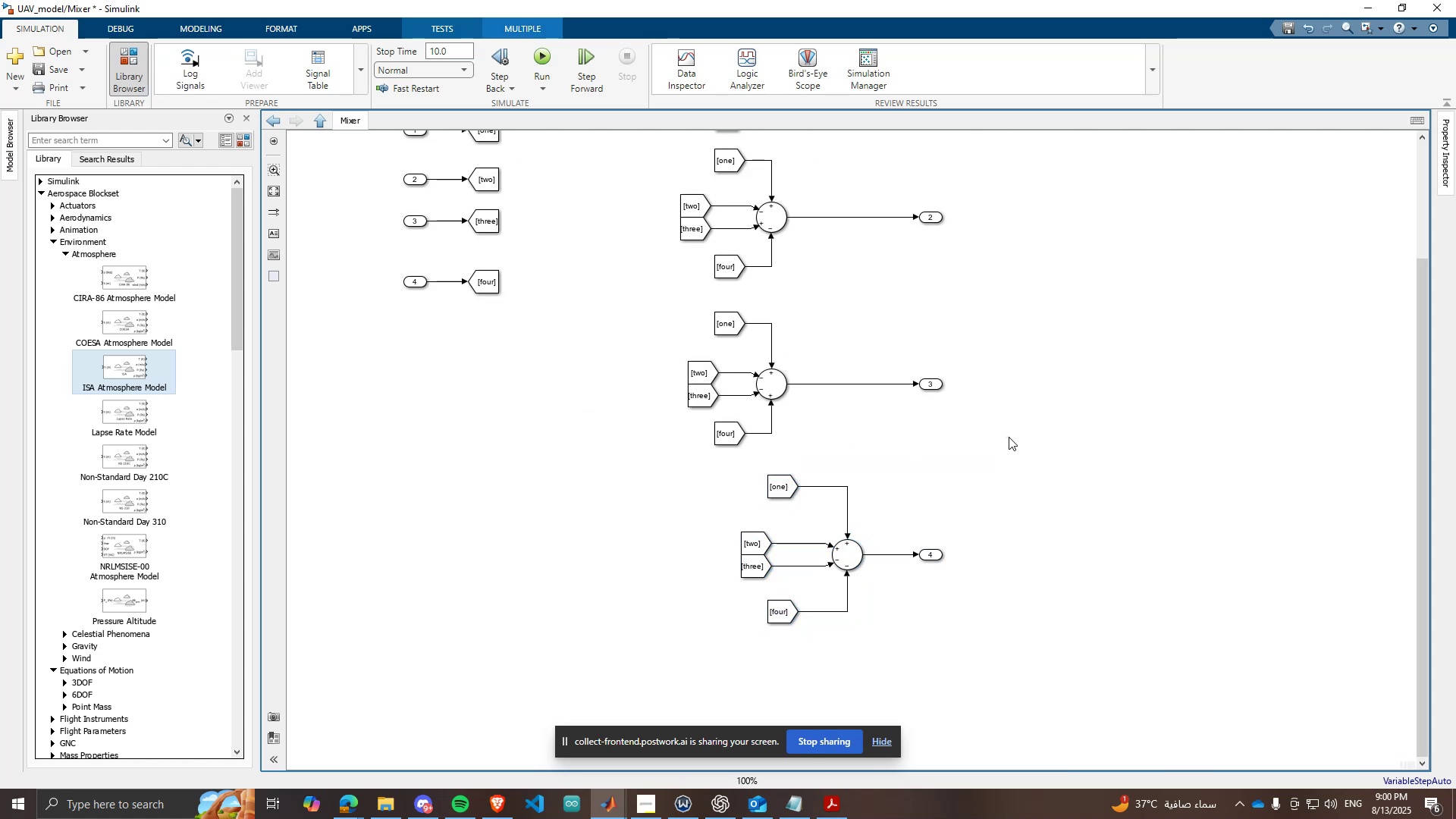 
scroll: coordinate [841, 475], scroll_direction: down, amount: 2.0
 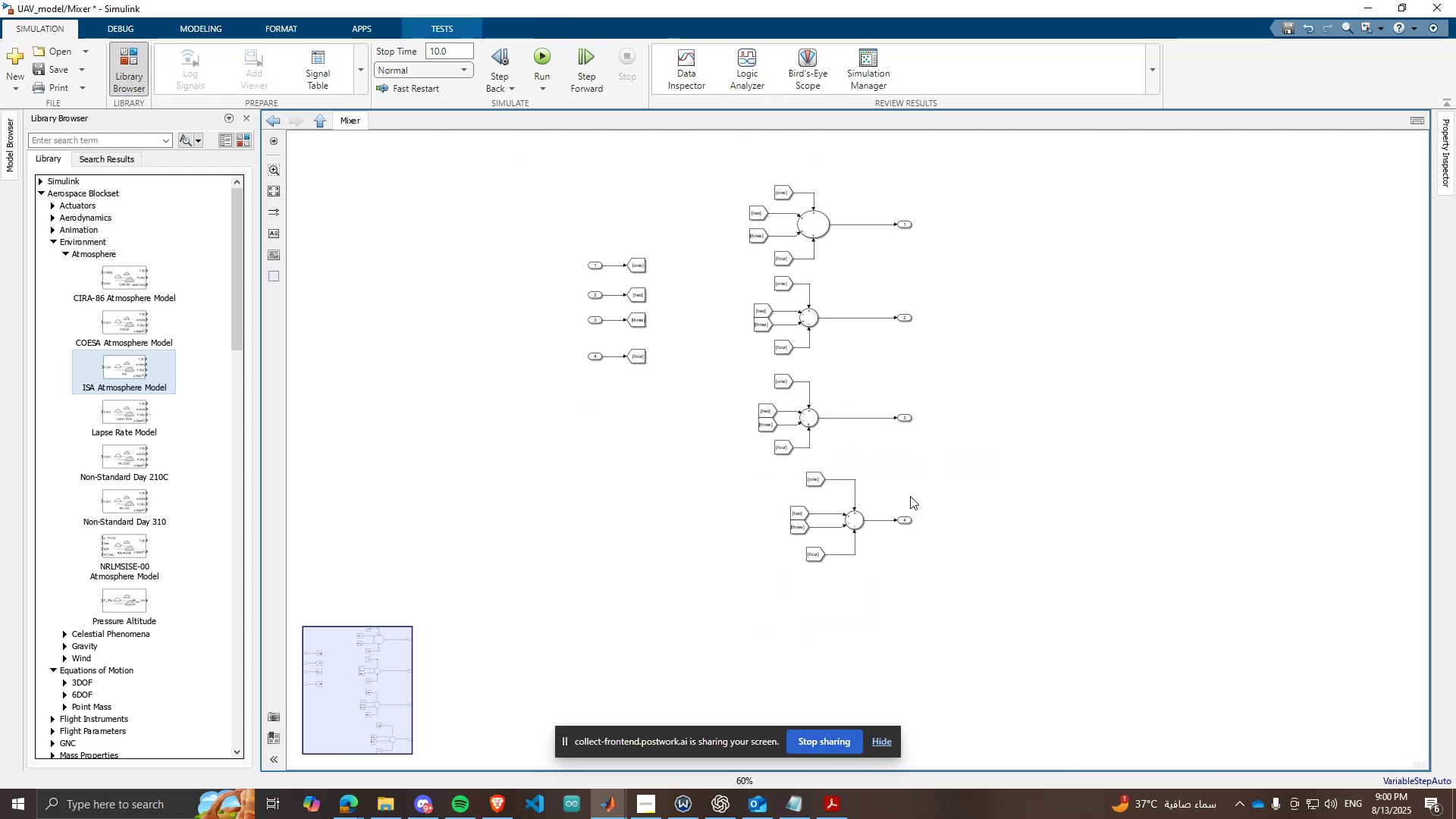 
left_click_drag(start_coordinate=[908, 518], to_coordinate=[946, 521])
 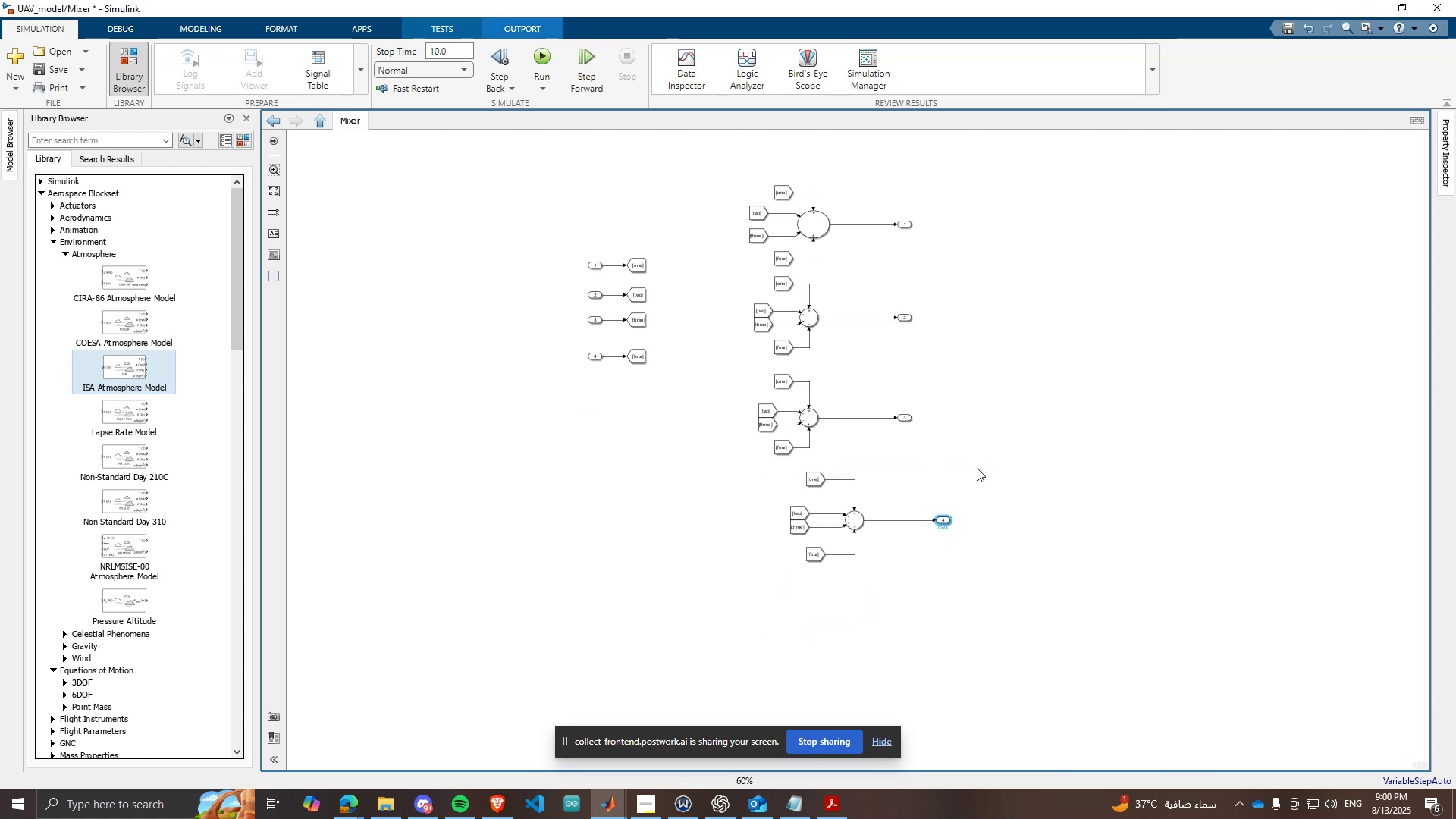 
left_click_drag(start_coordinate=[974, 468], to_coordinate=[787, 563])
 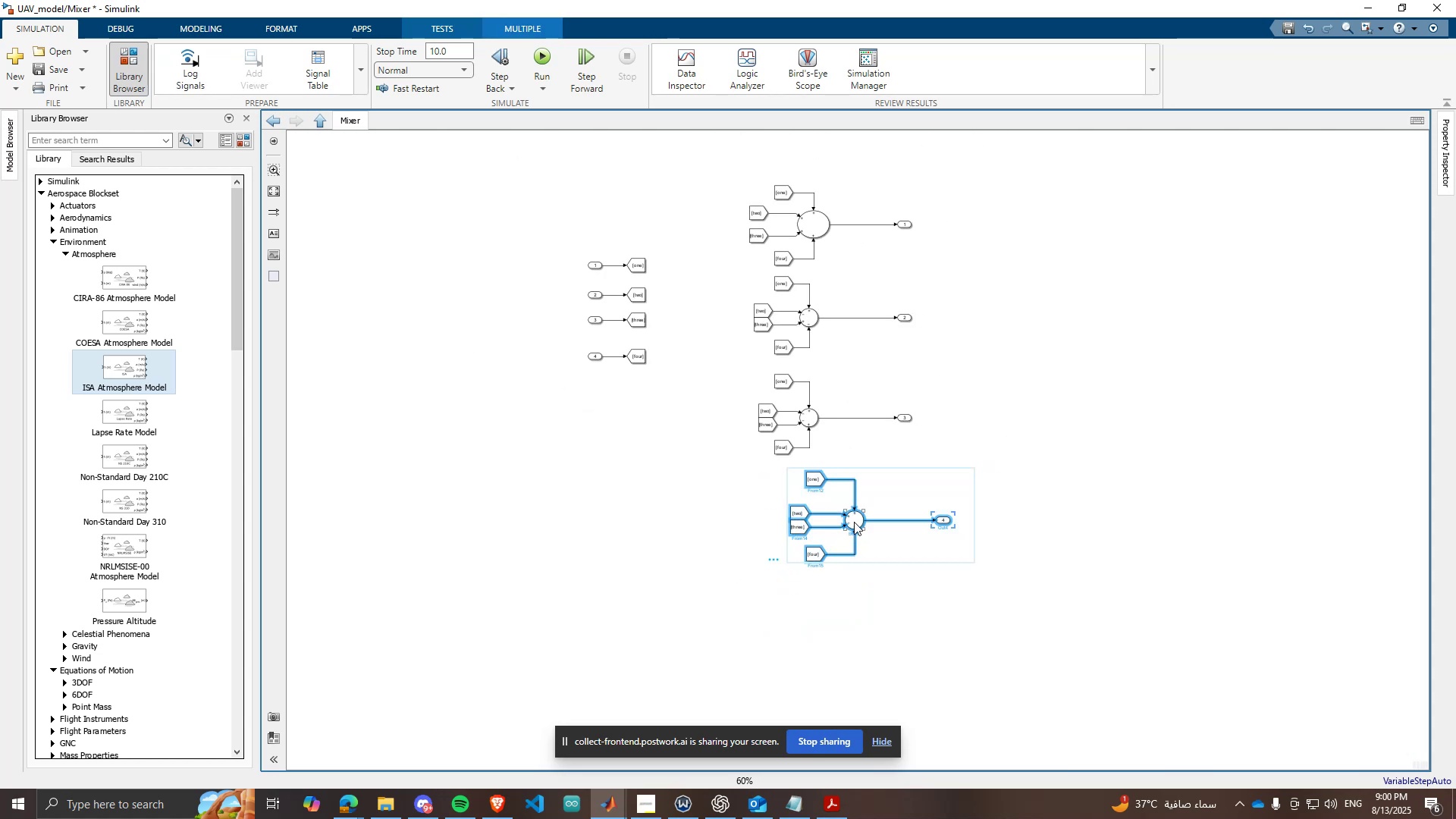 
left_click_drag(start_coordinate=[855, 522], to_coordinate=[819, 524])
 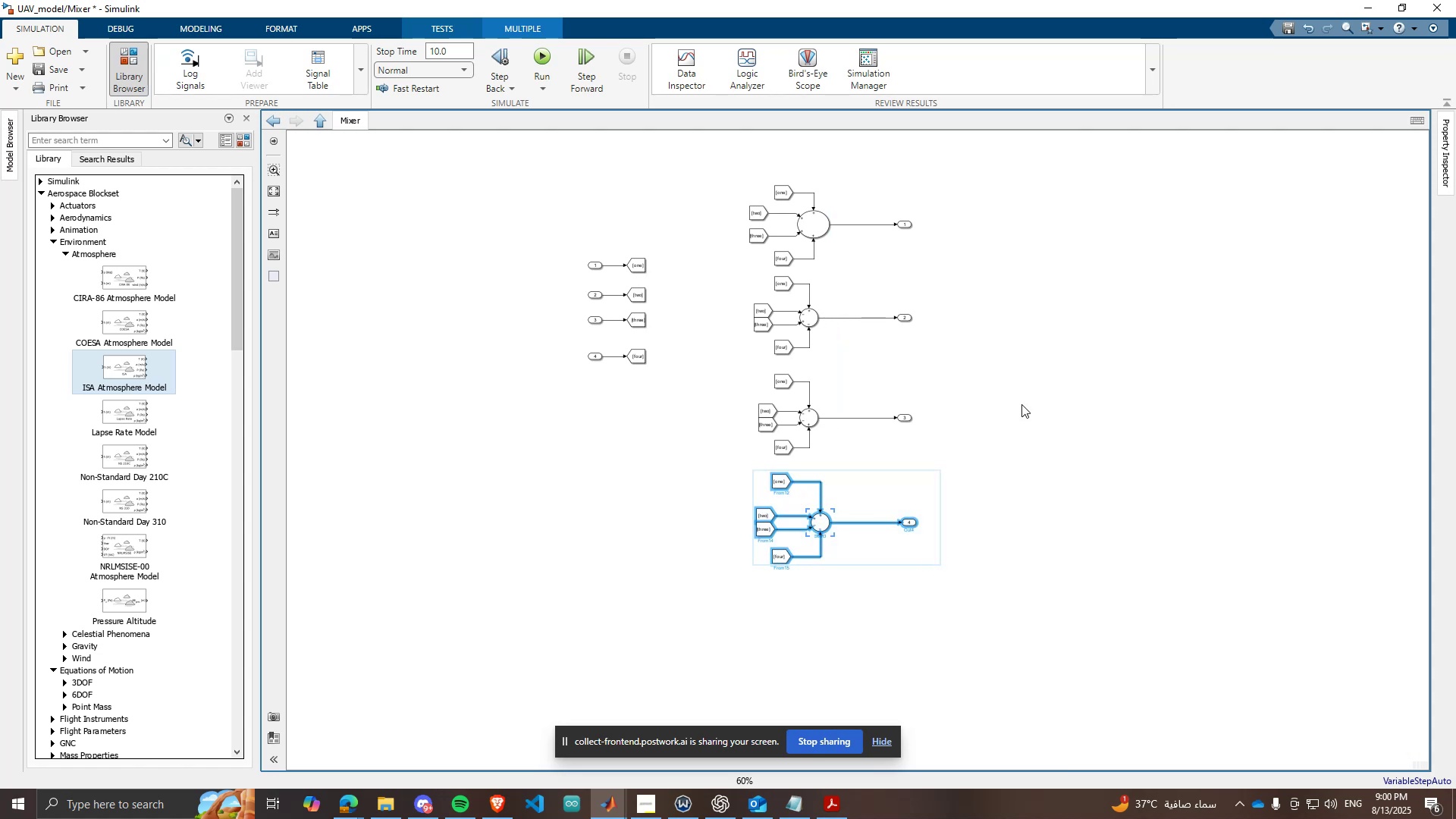 
left_click([1021, 404])
 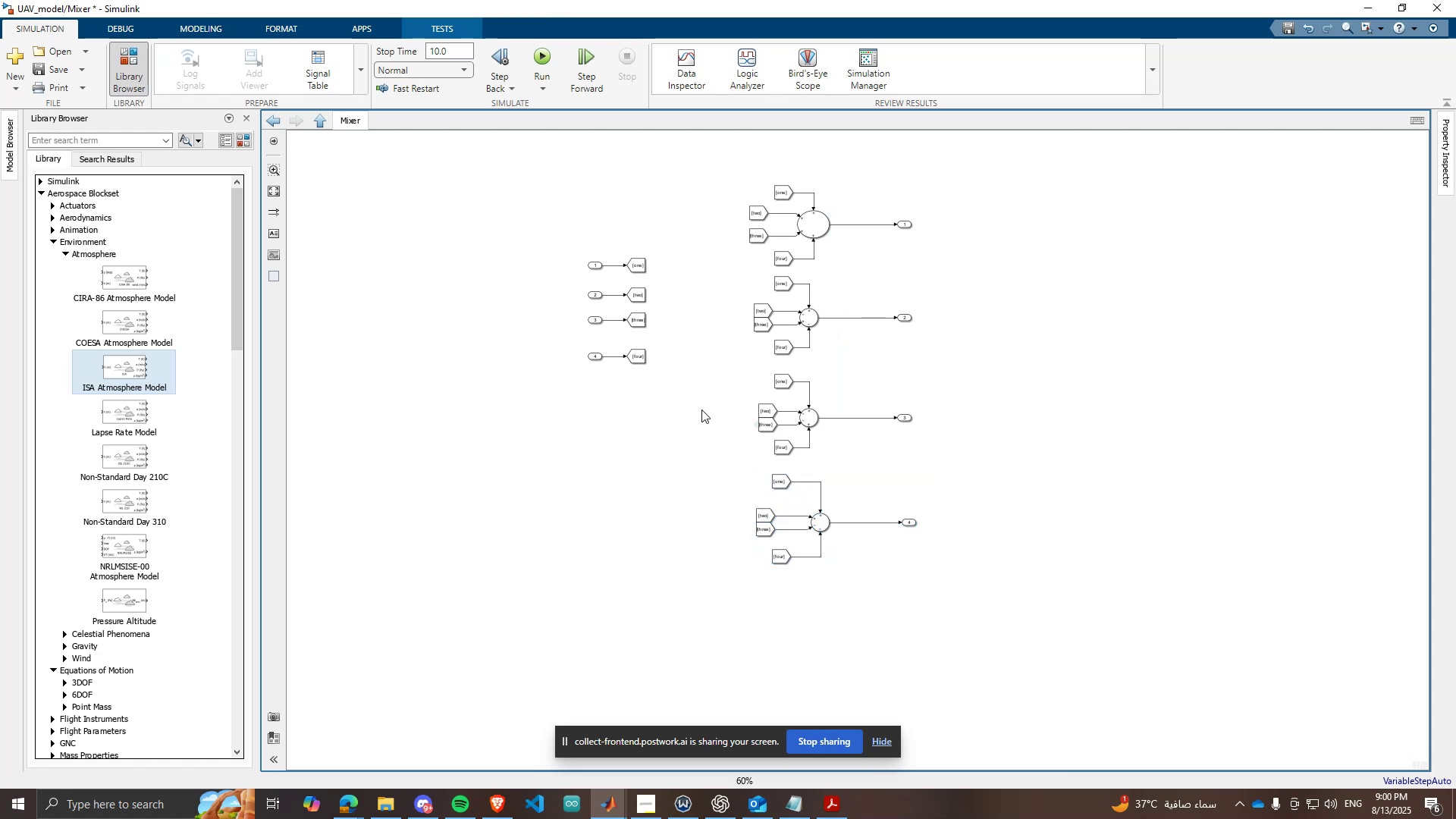 
scroll: coordinate [693, 424], scroll_direction: down, amount: 2.0
 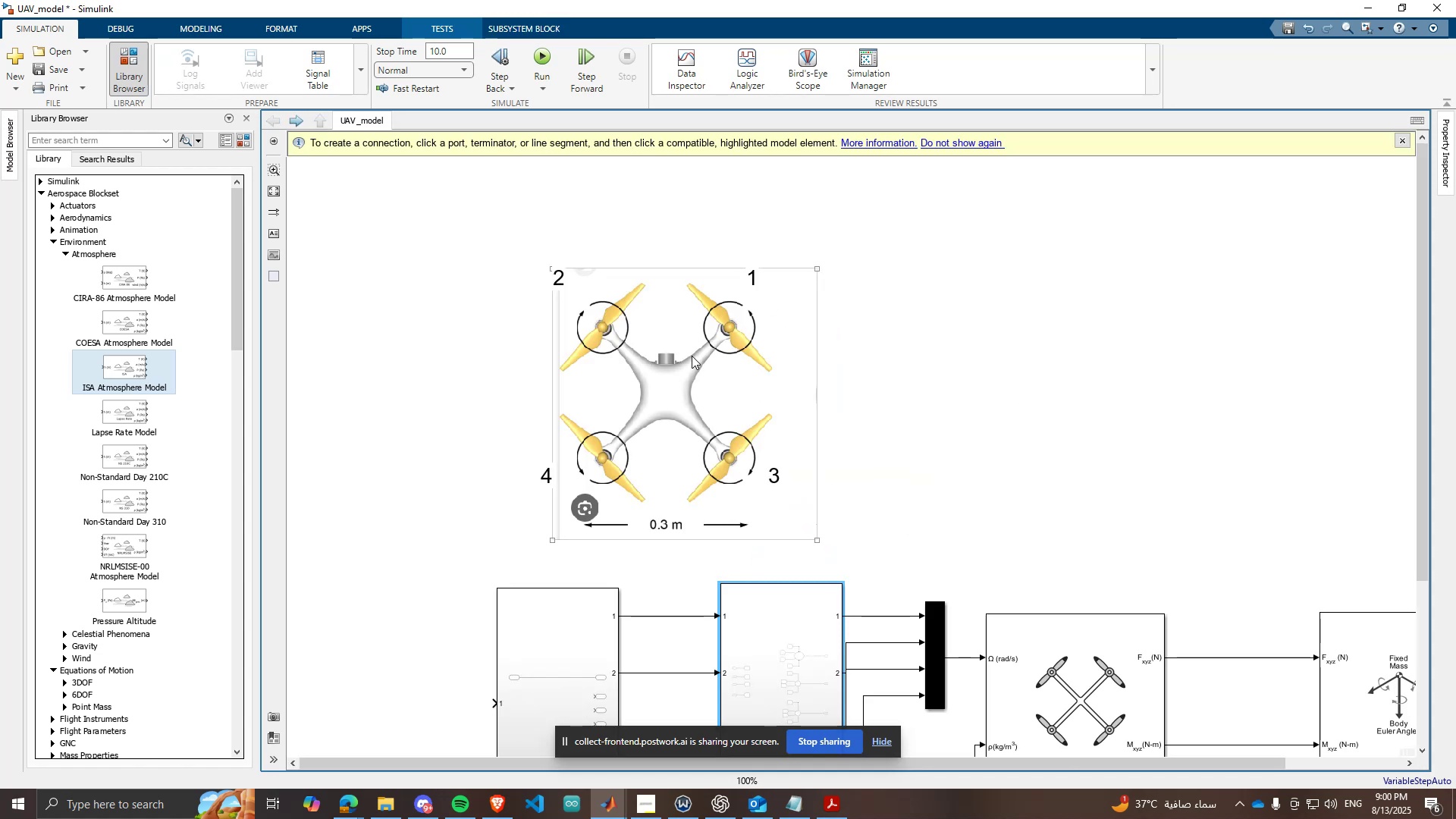 
scroll: coordinate [600, 670], scroll_direction: up, amount: 3.0
 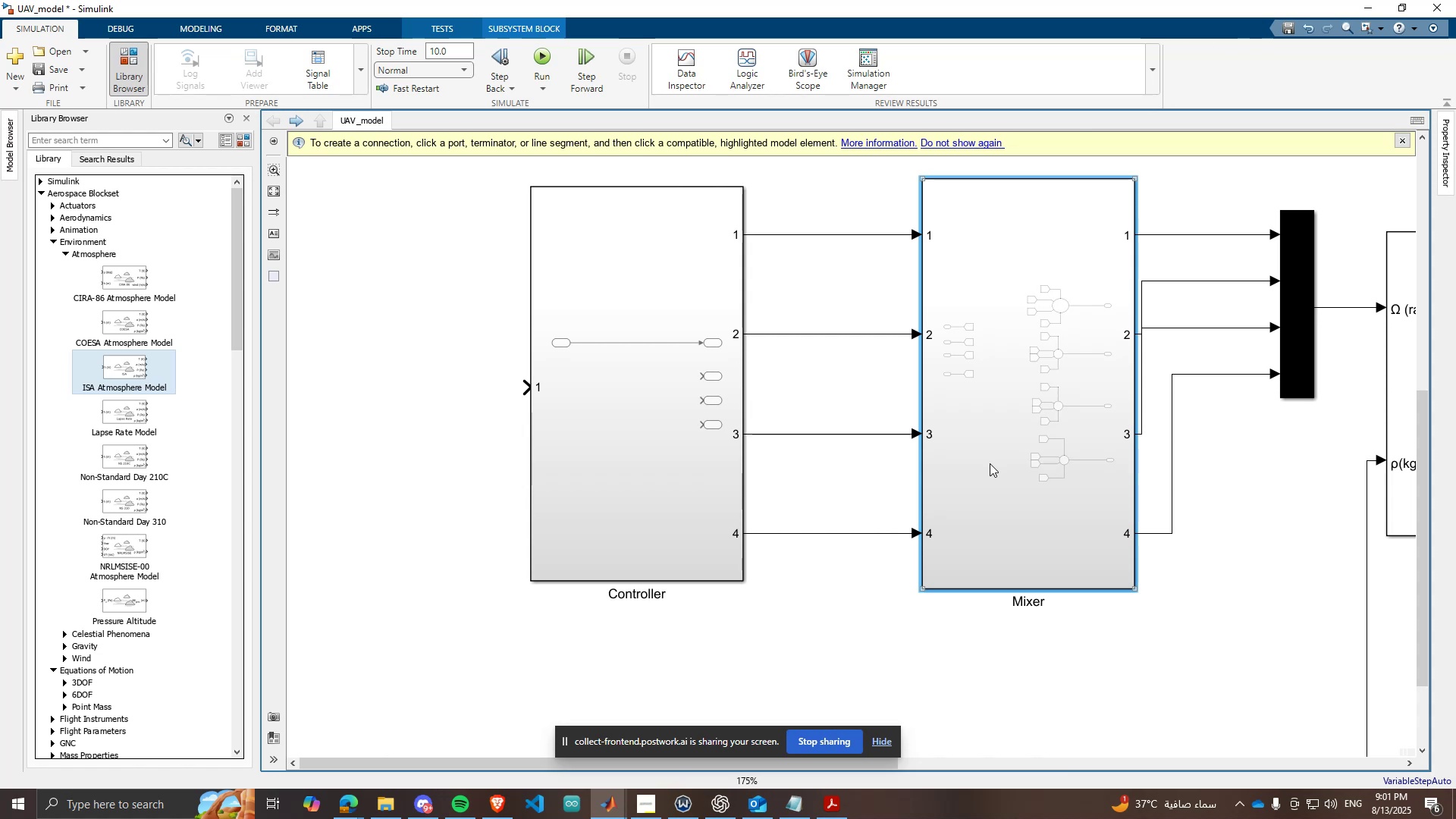 
wait(90.9)
 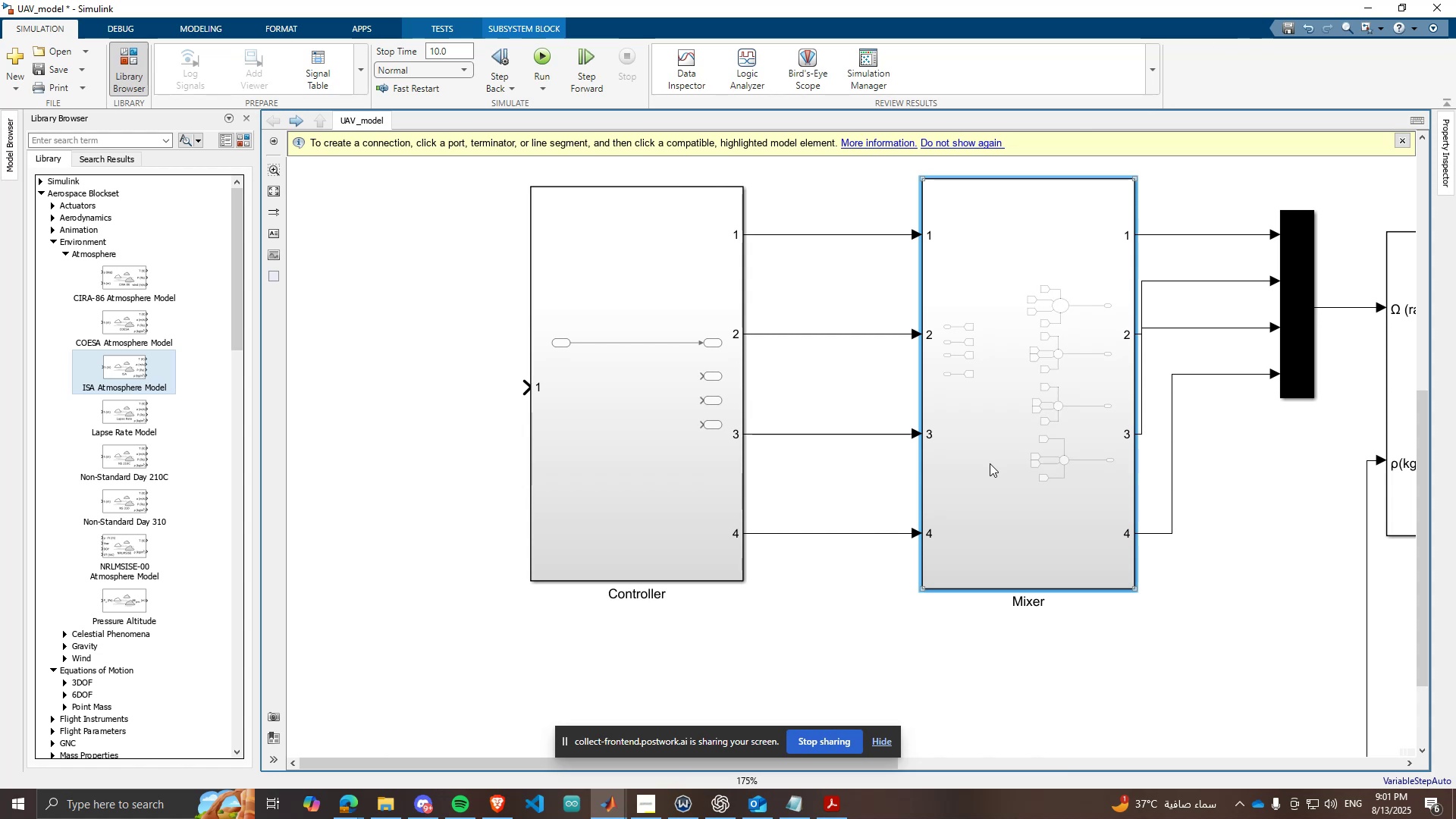 
scroll: coordinate [626, 515], scroll_direction: down, amount: 2.0
 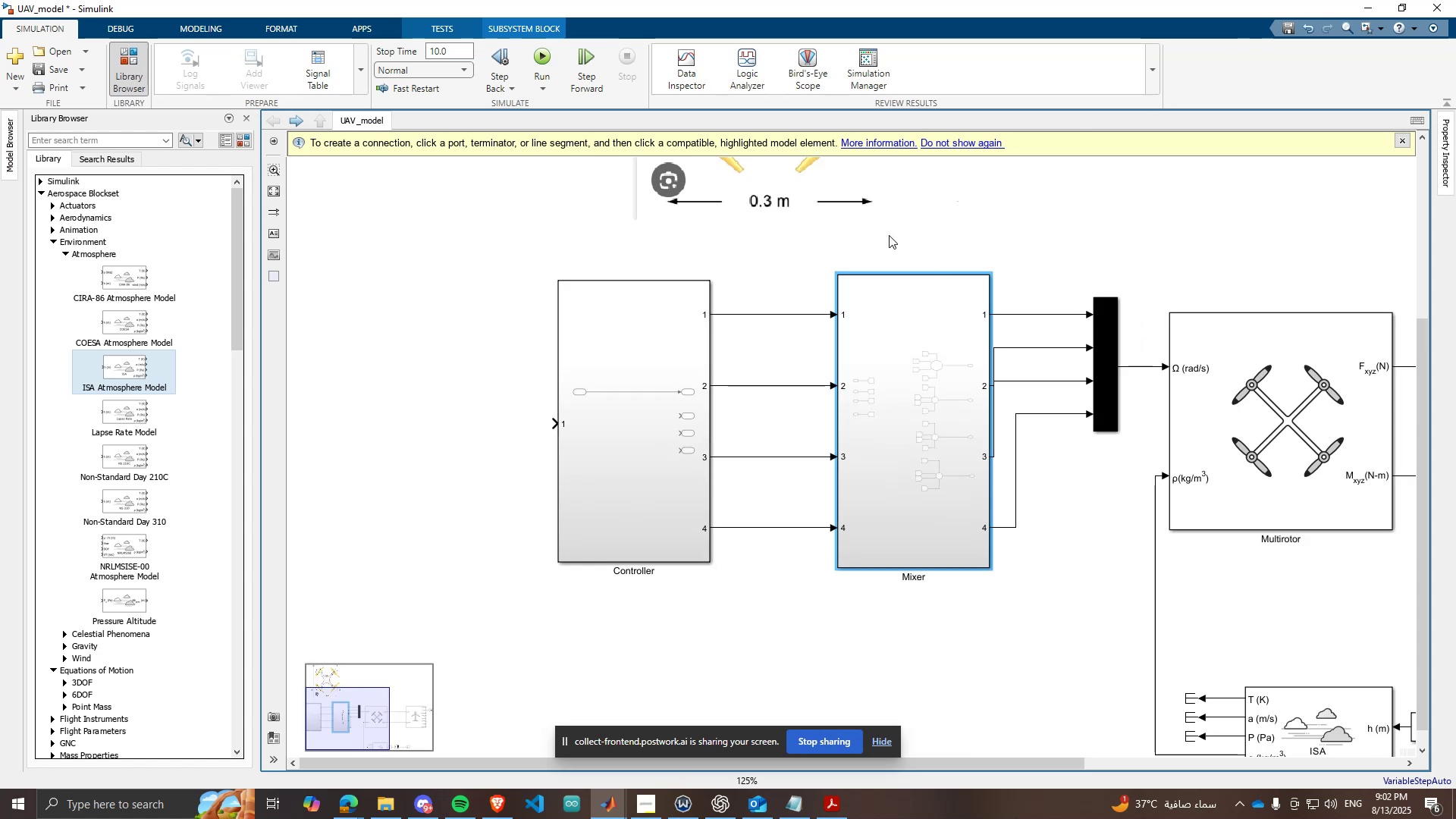 
scroll: coordinate [813, 288], scroll_direction: up, amount: 1.0
 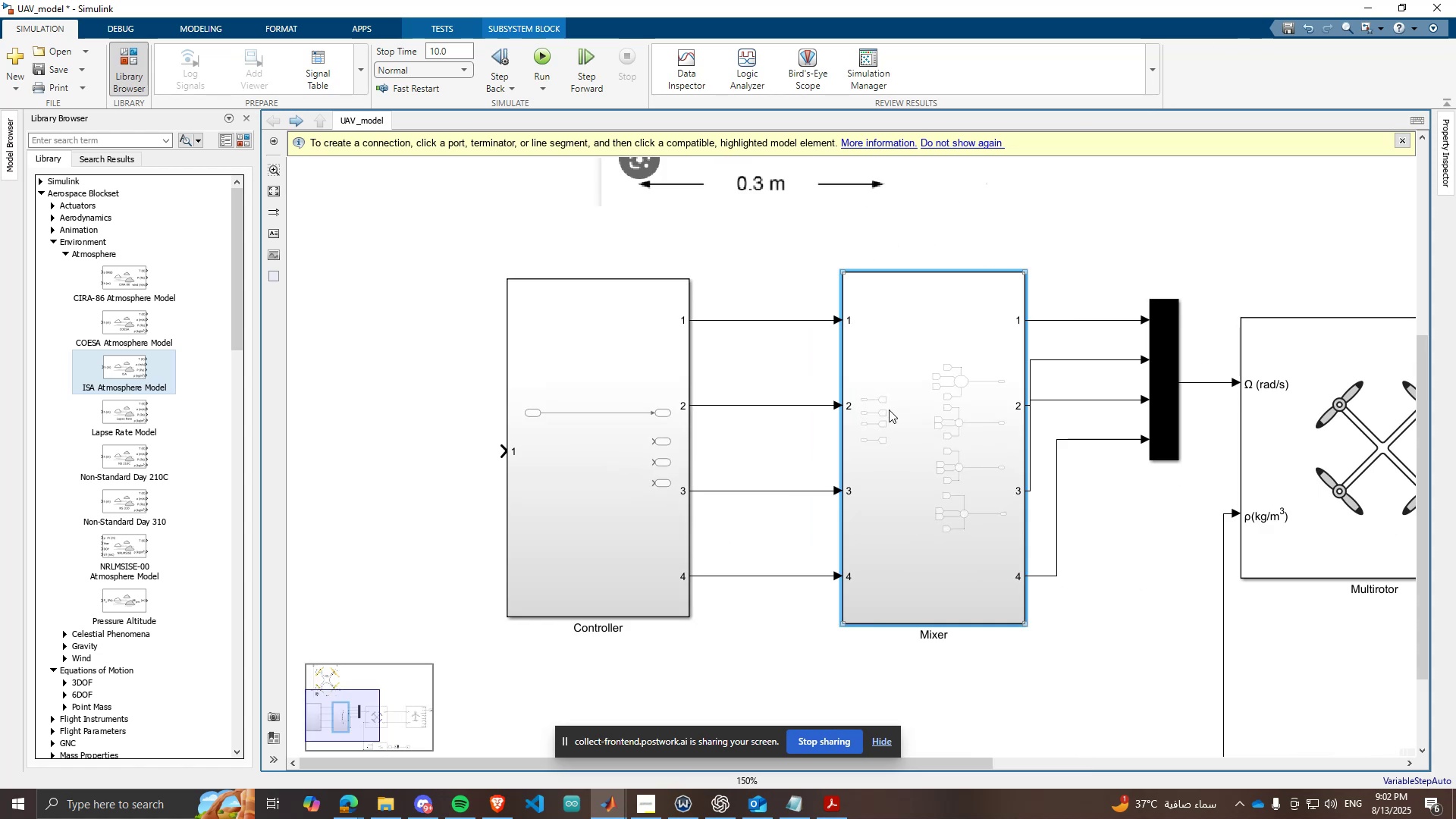 
double_click([889, 410])
 